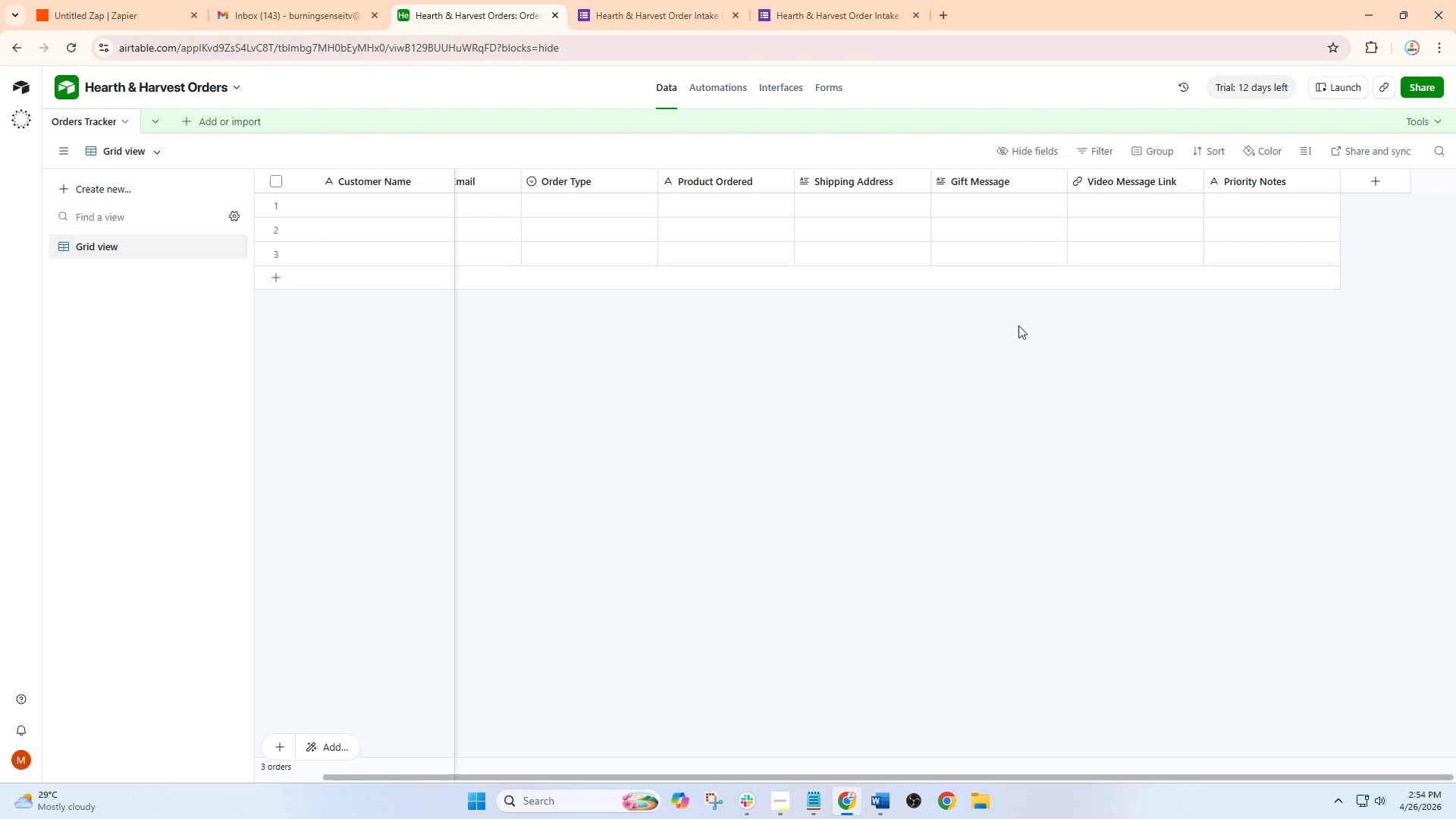 
left_click([1370, 187])
 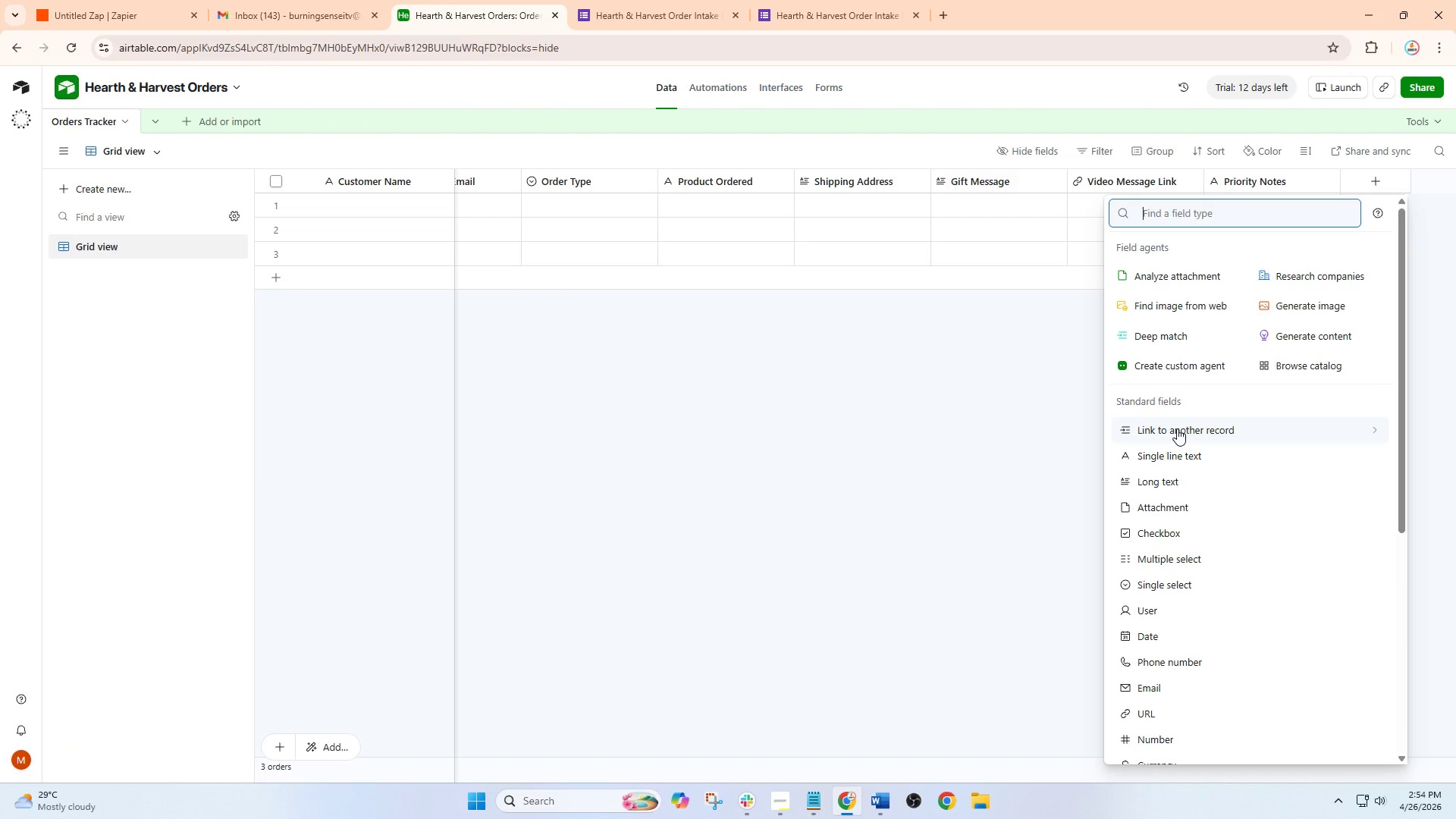 
left_click([1172, 448])
 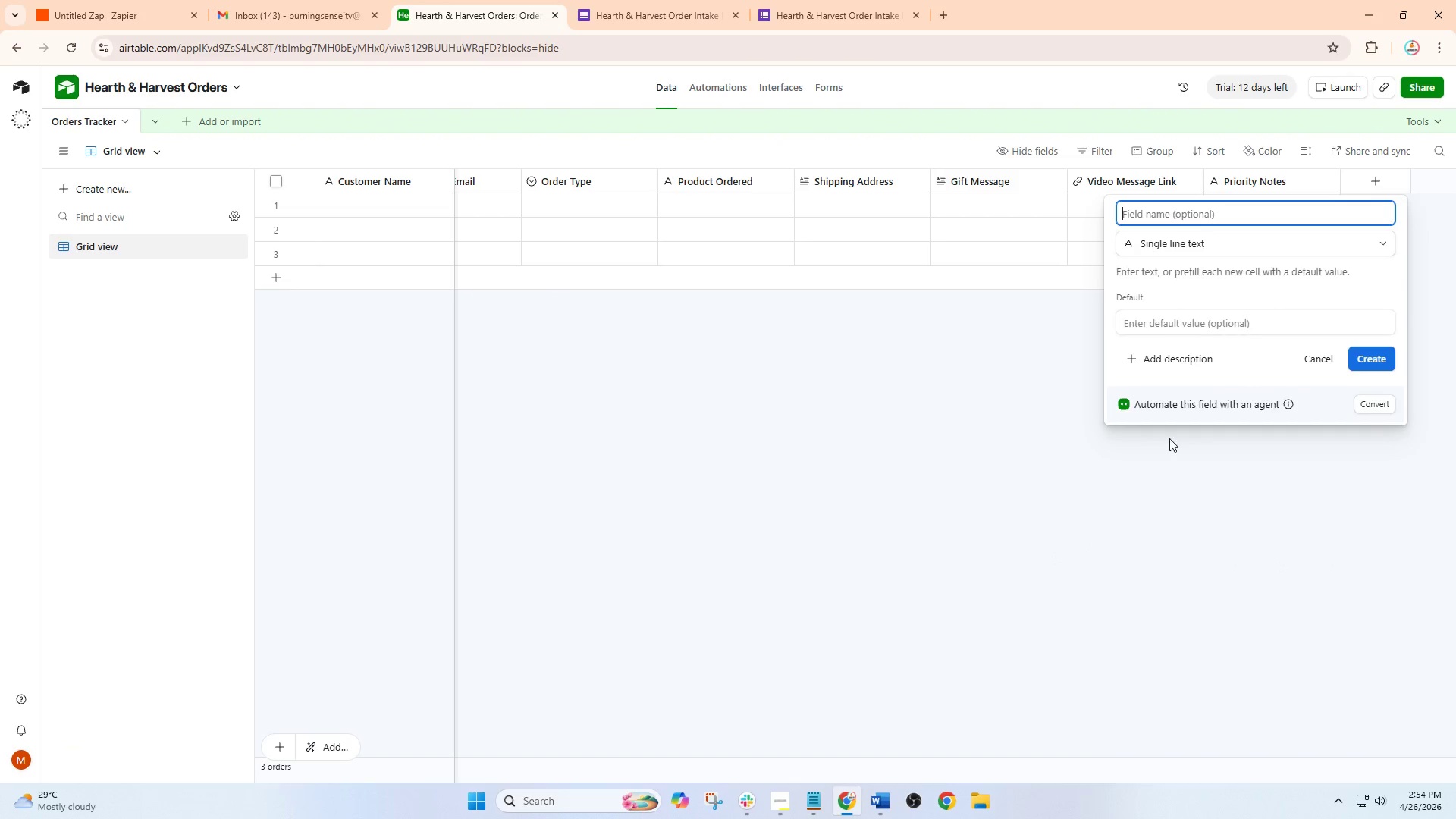 
type(Status)
 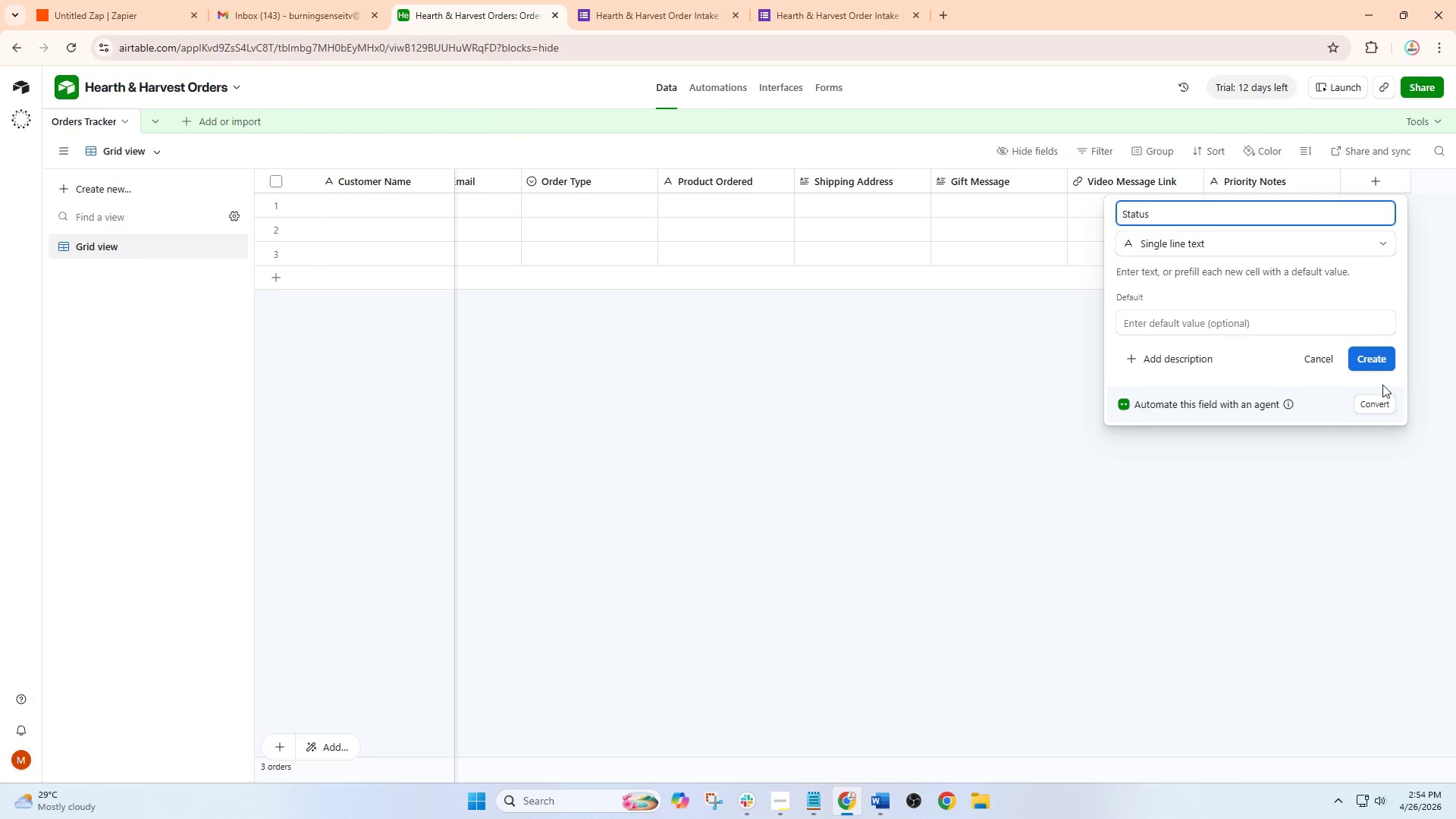 
left_click([1382, 364])
 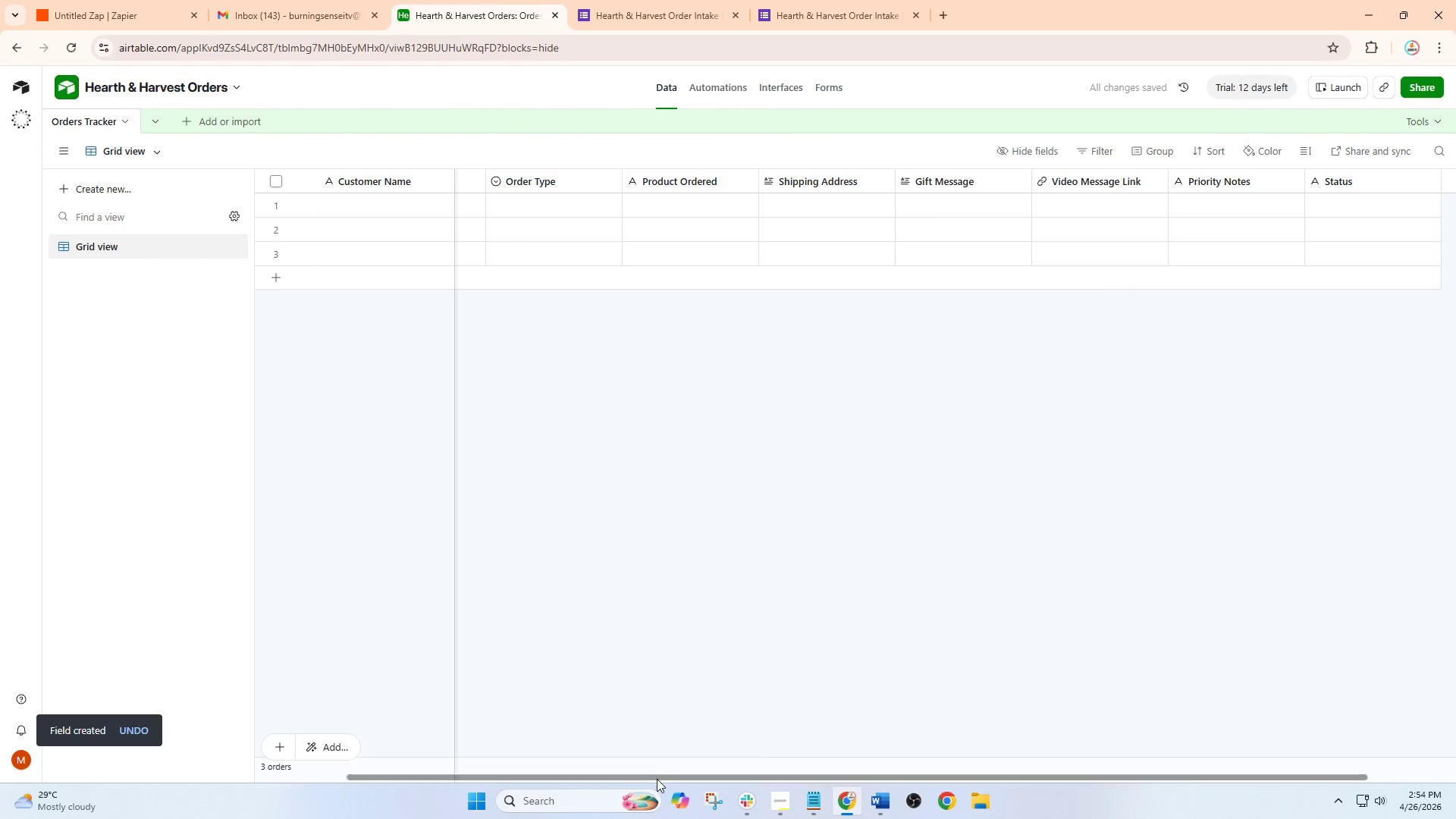 
left_click_drag(start_coordinate=[670, 778], to_coordinate=[908, 768])
 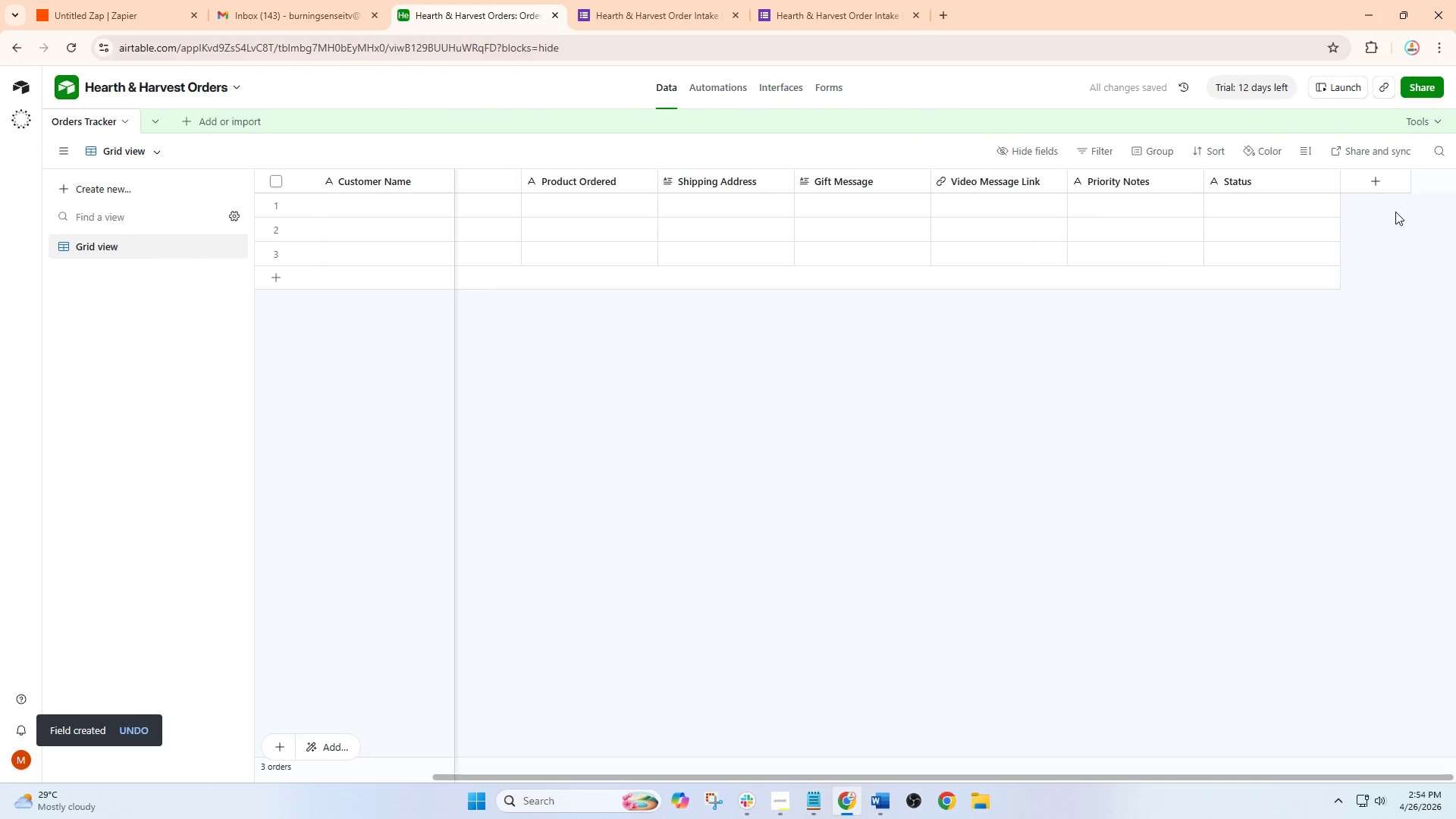 
left_click([1385, 187])
 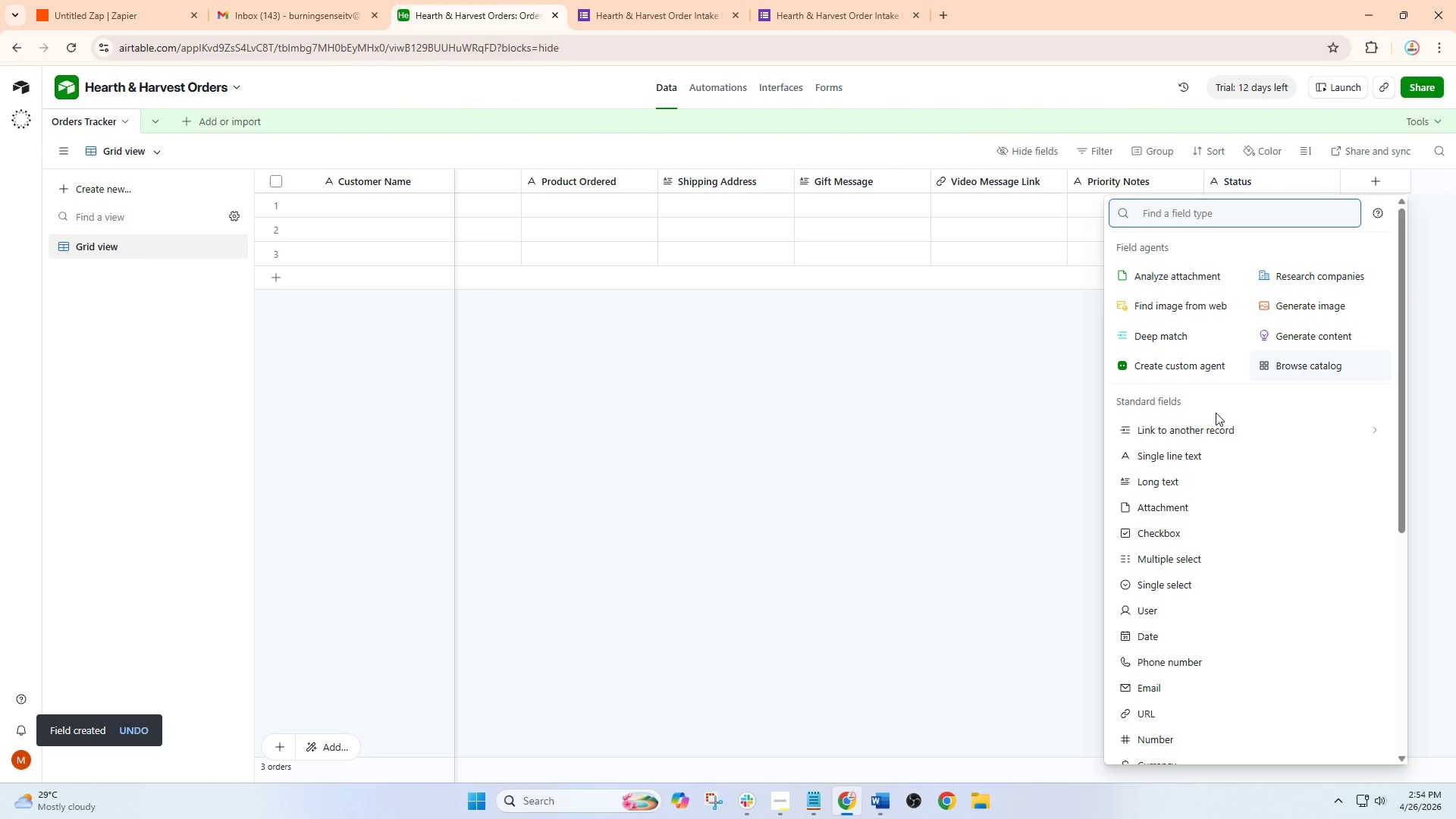 
left_click([1168, 457])
 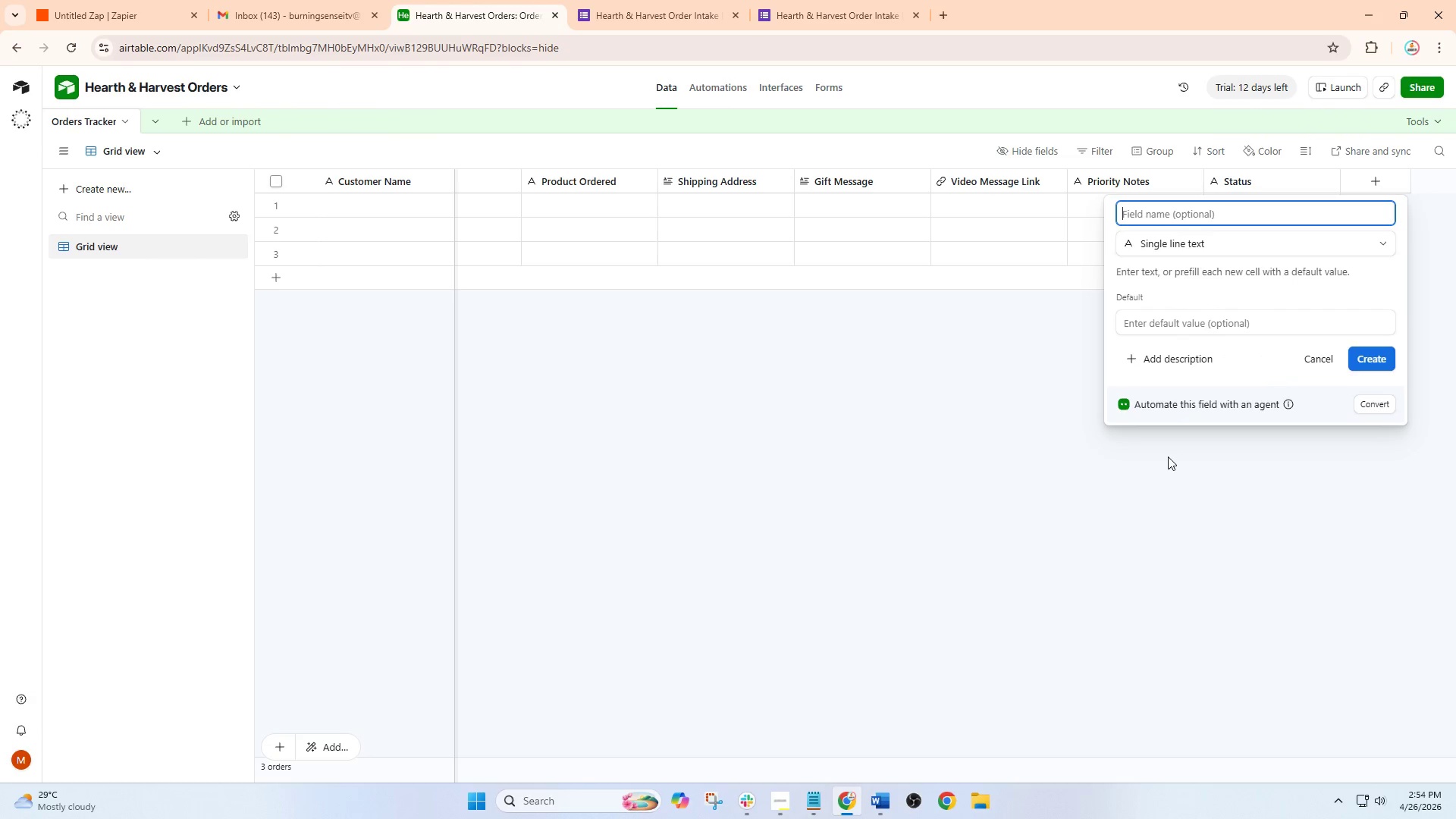 
type(Priority Level)
 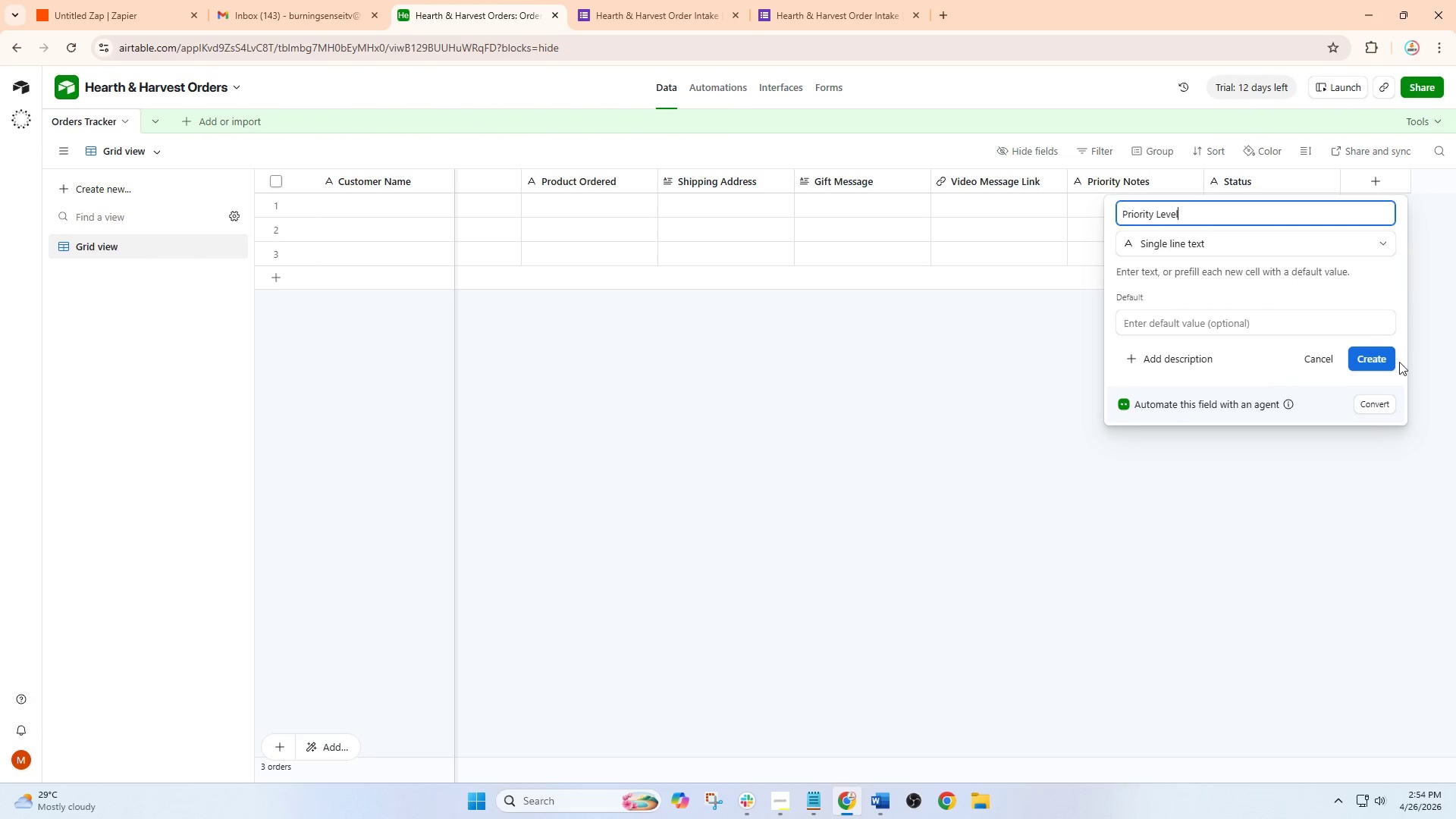 
left_click([1381, 358])
 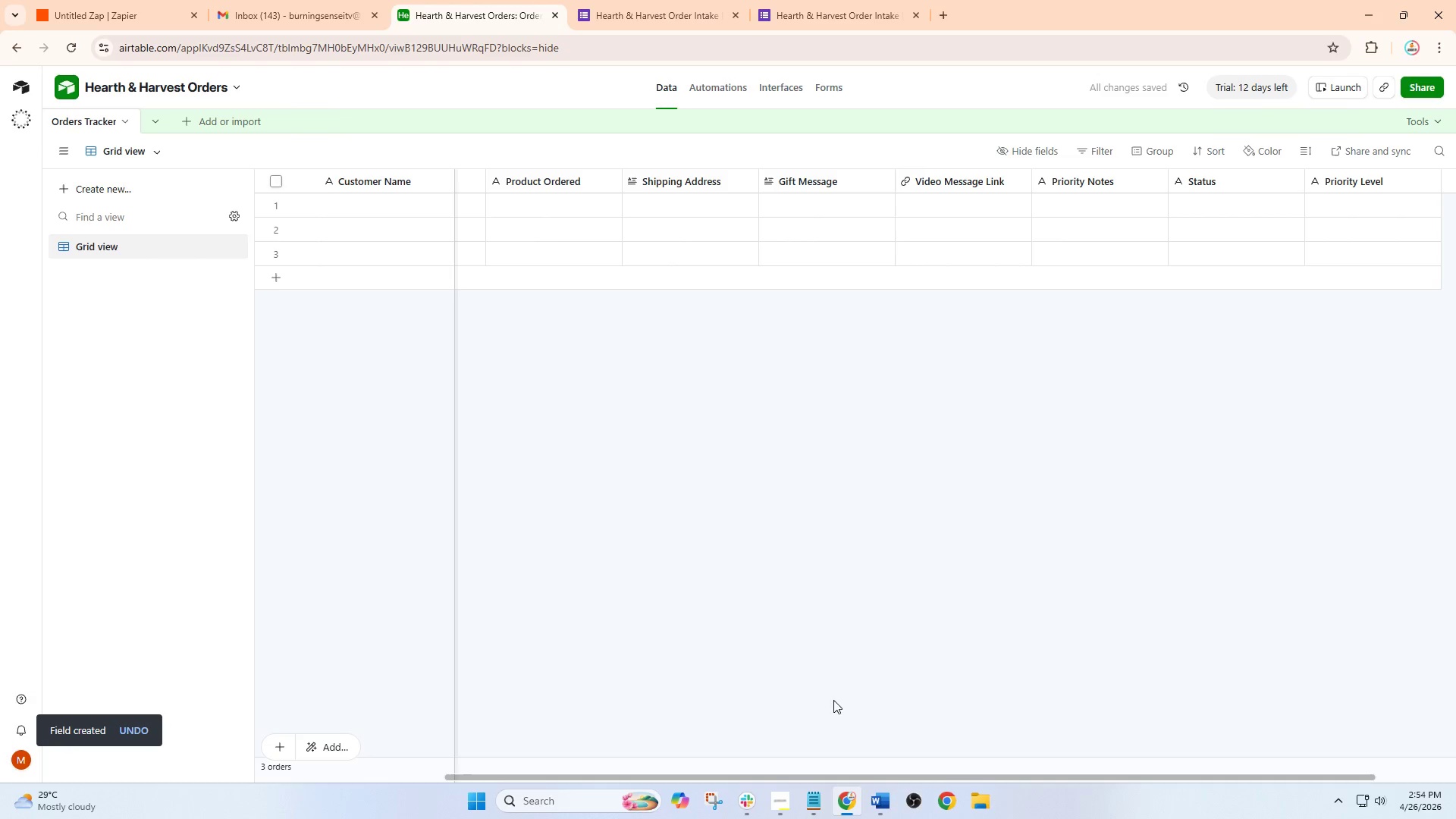 
wait(6.92)
 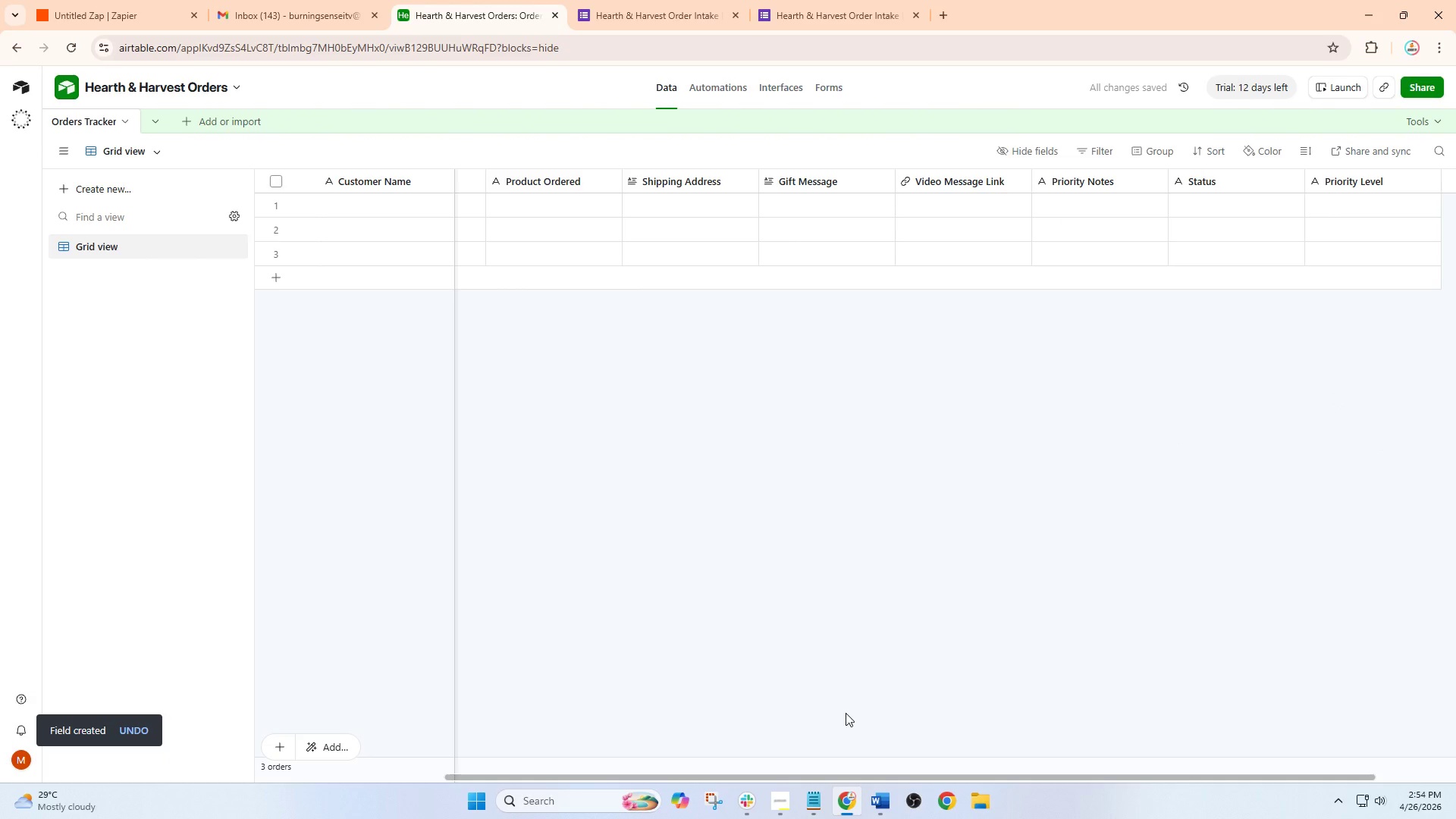 
left_click([117, 0])
 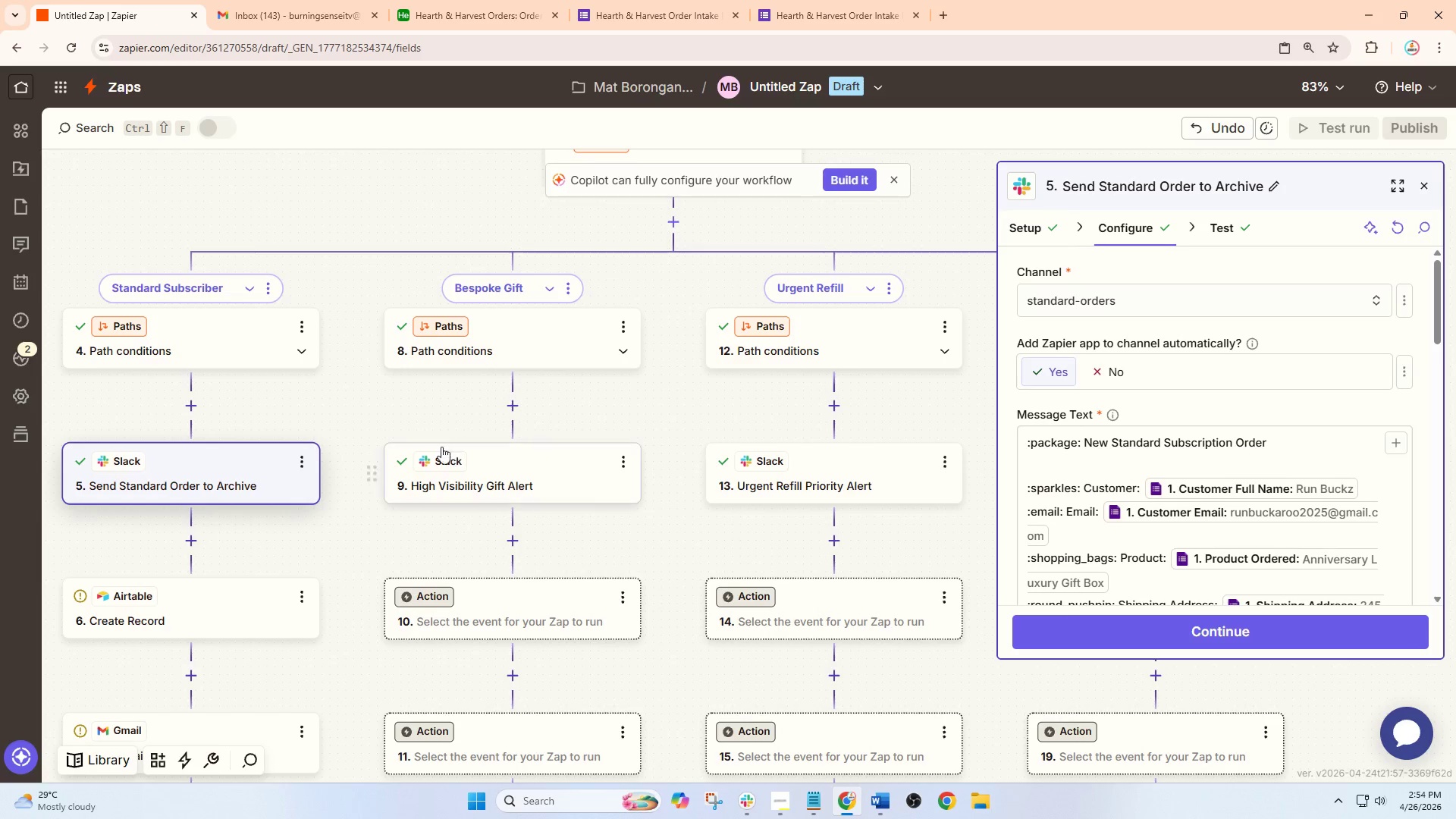 
left_click_drag(start_coordinate=[396, 414], to_coordinate=[616, 223])
 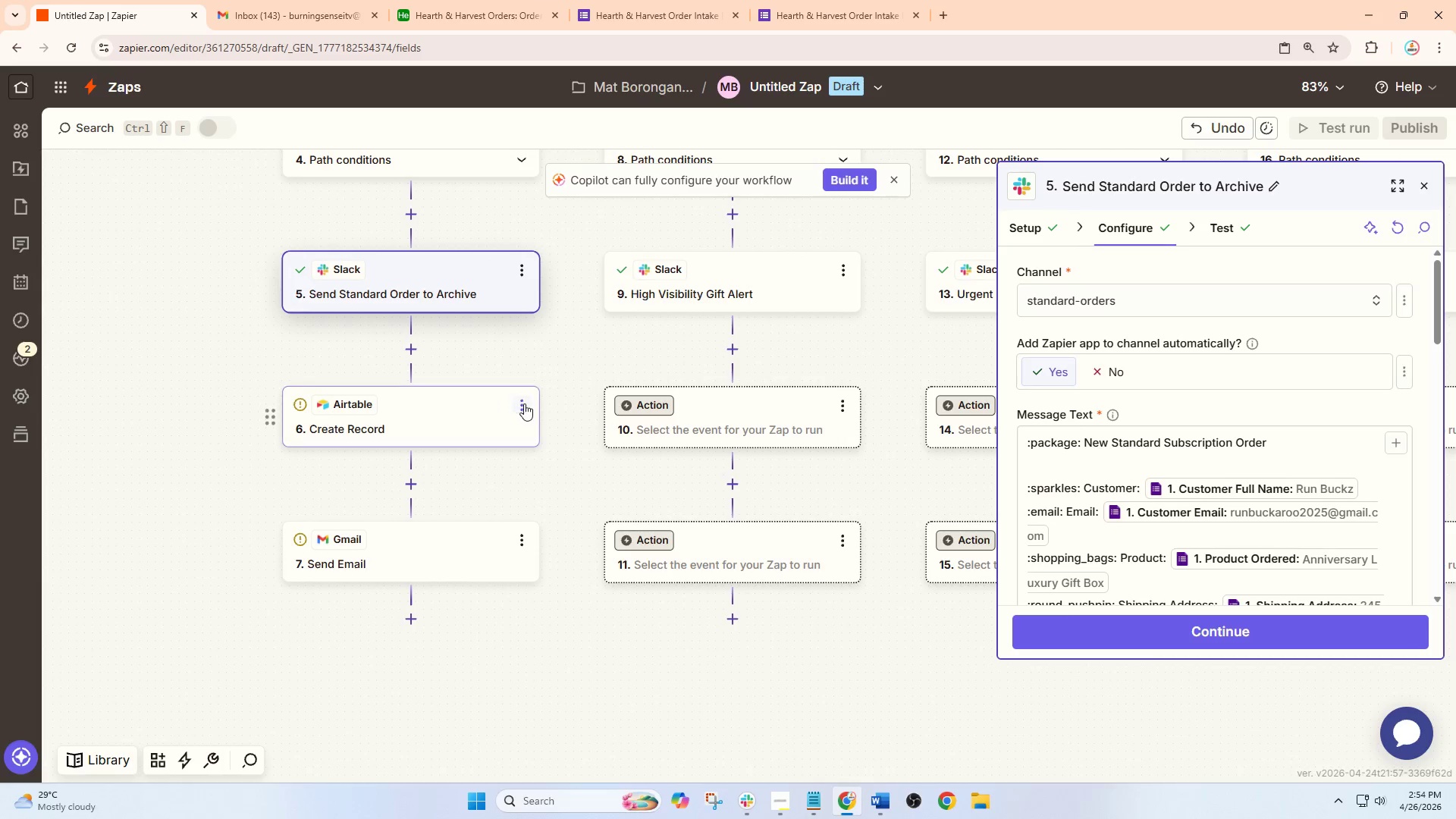 
left_click([522, 406])
 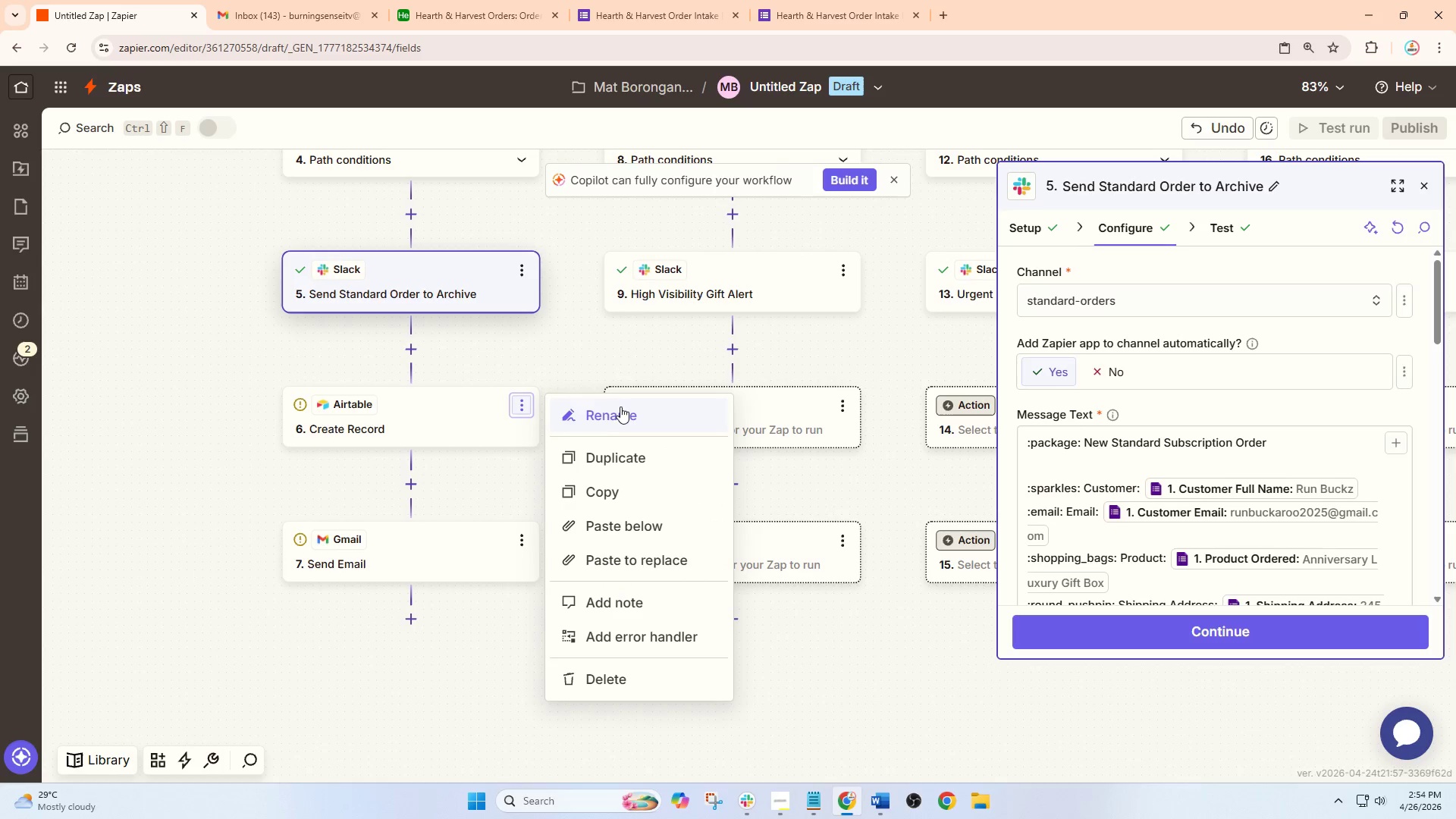 
left_click([622, 408])
 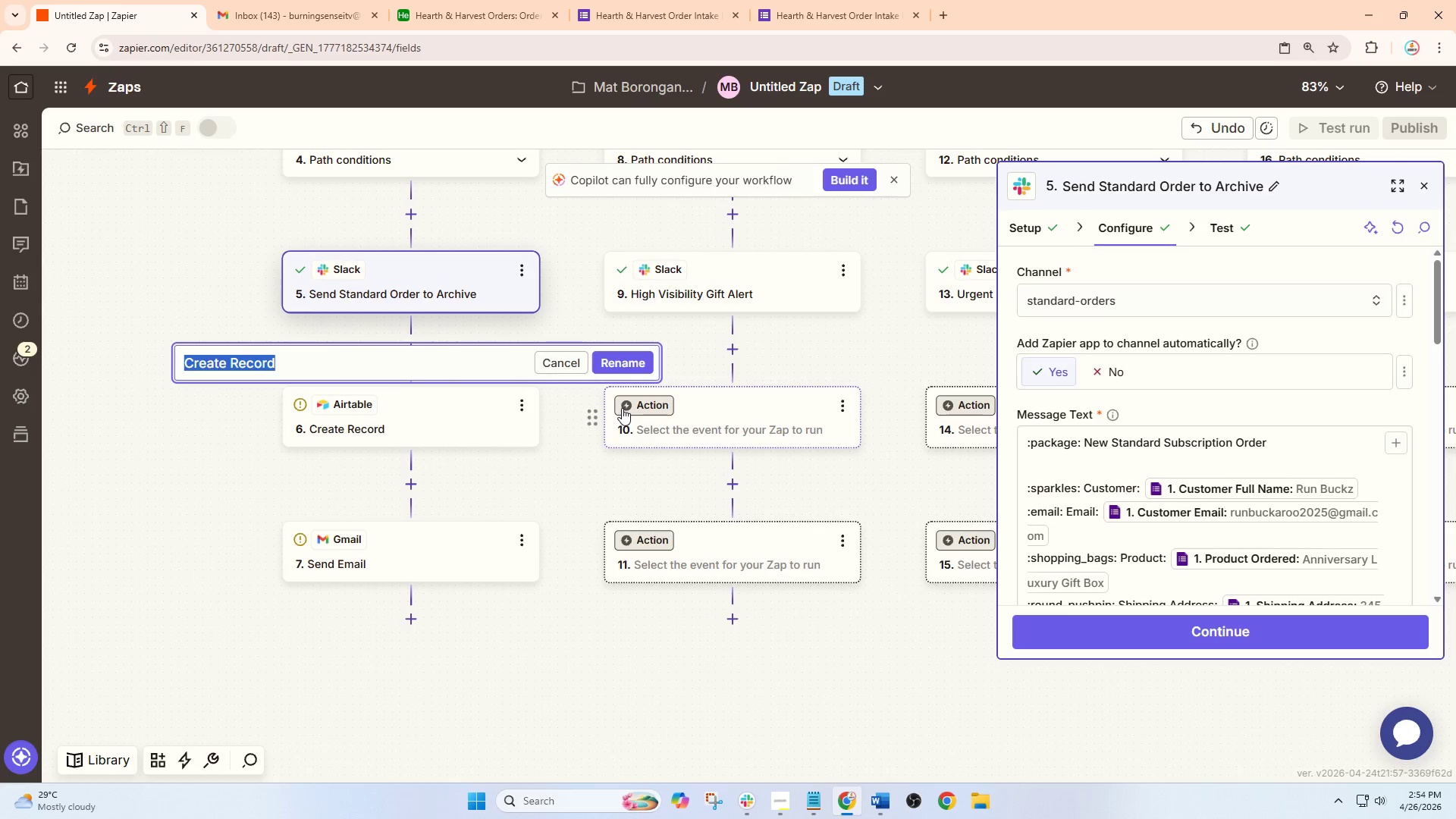 
type(Log Standard ord)
key(Backspace)
key(Backspace)
key(Backspace)
type(Order)
 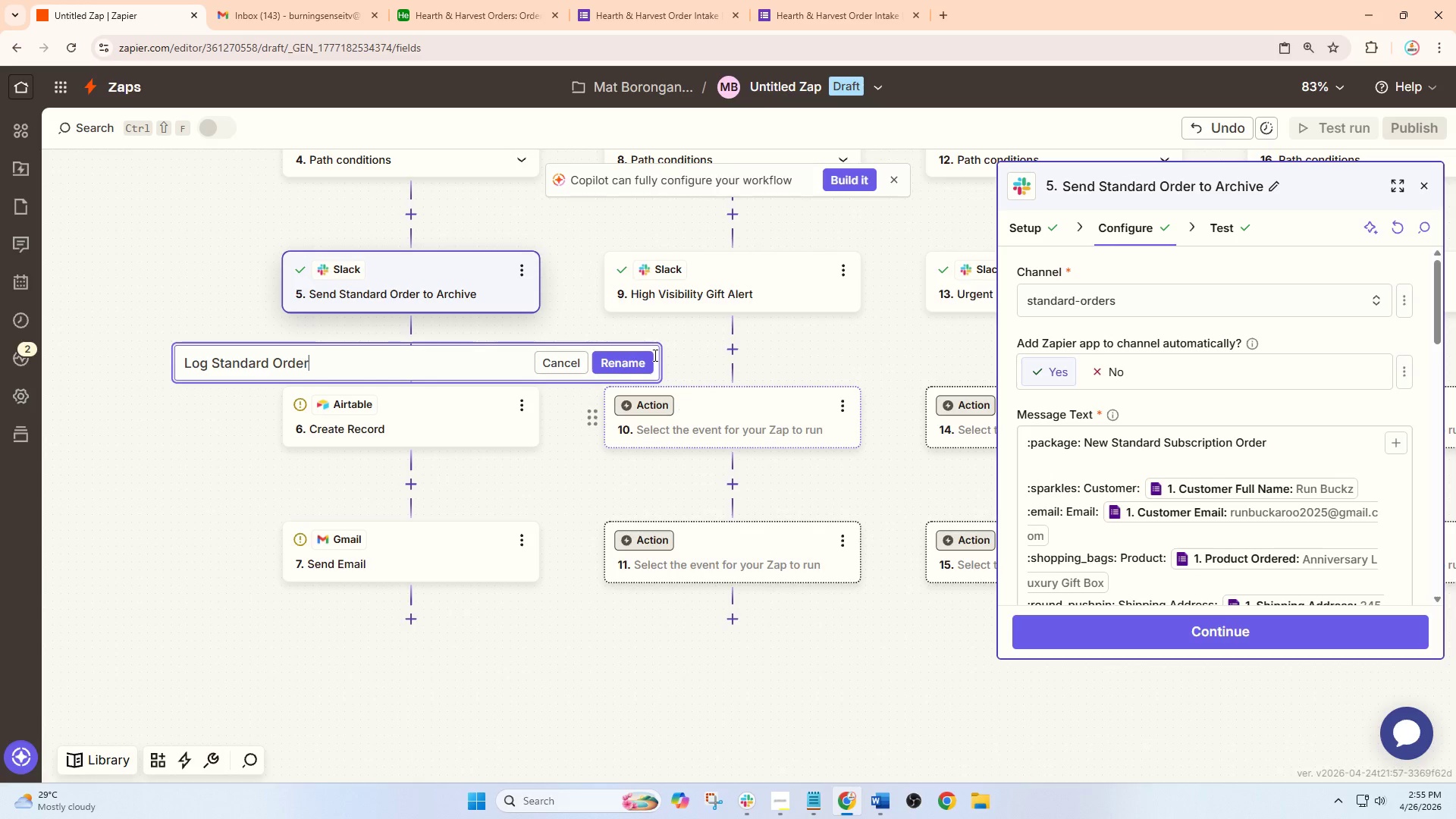 
left_click([1424, 183])
 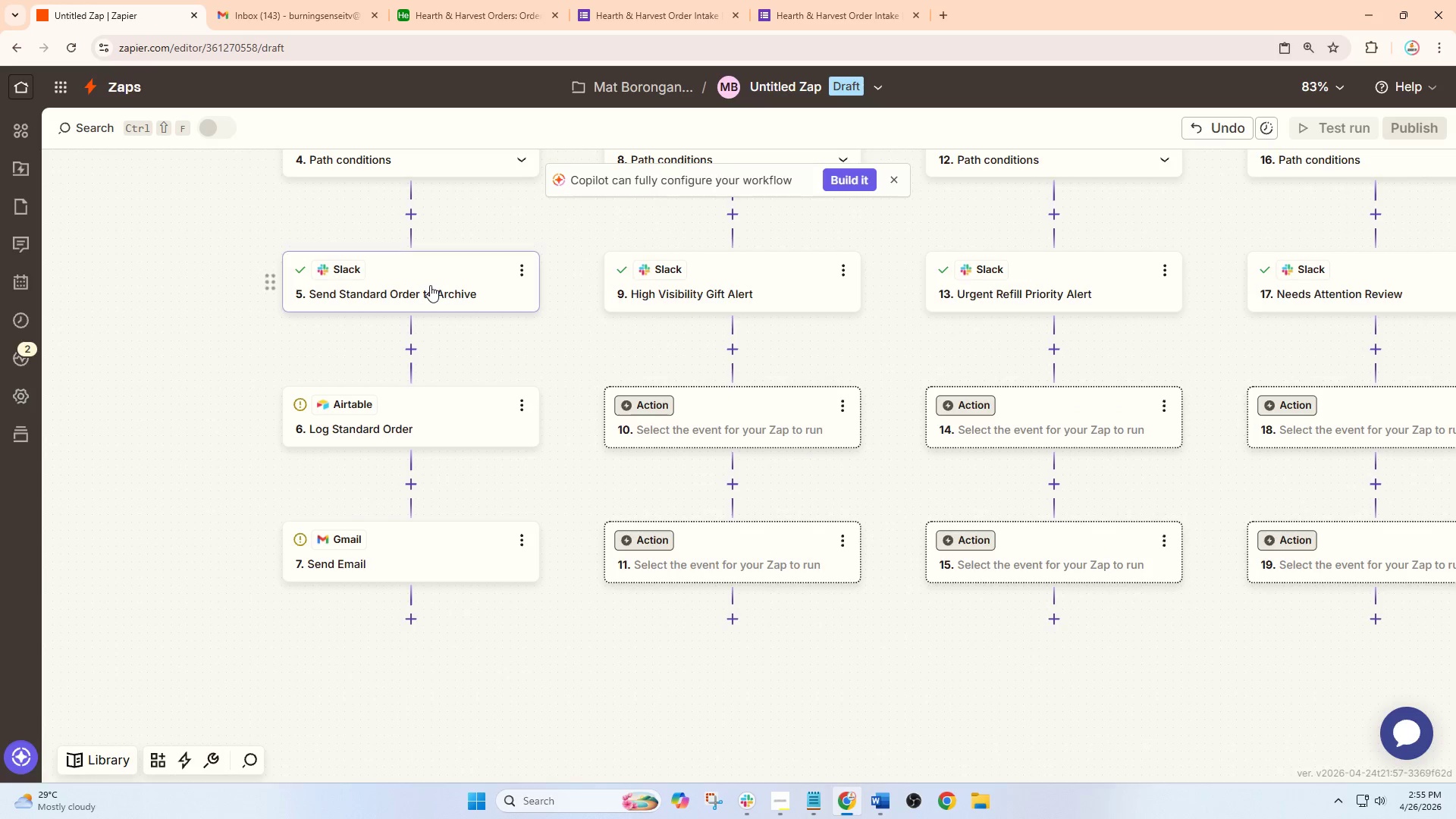 
left_click([410, 408])
 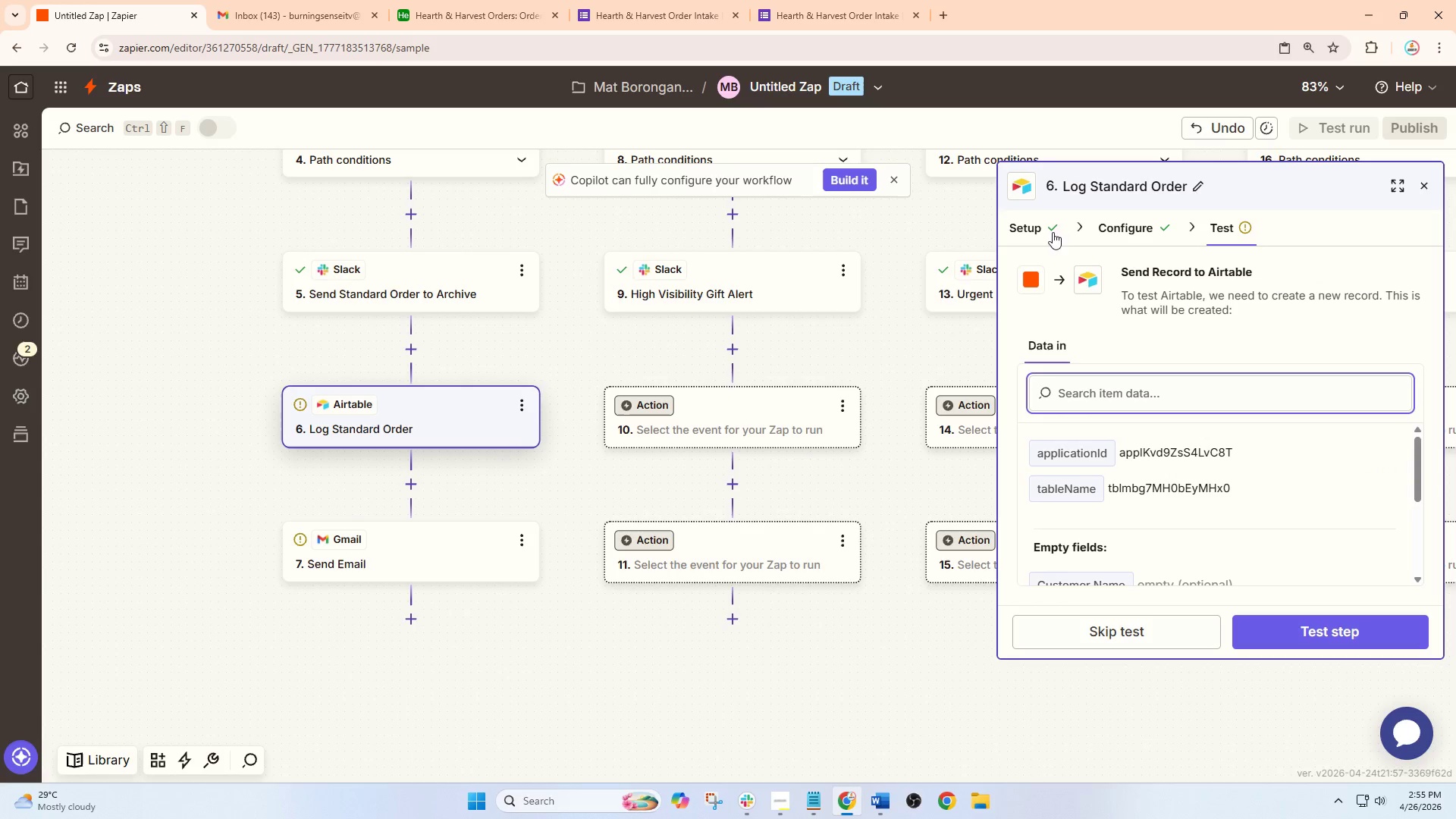 
left_click([1116, 224])
 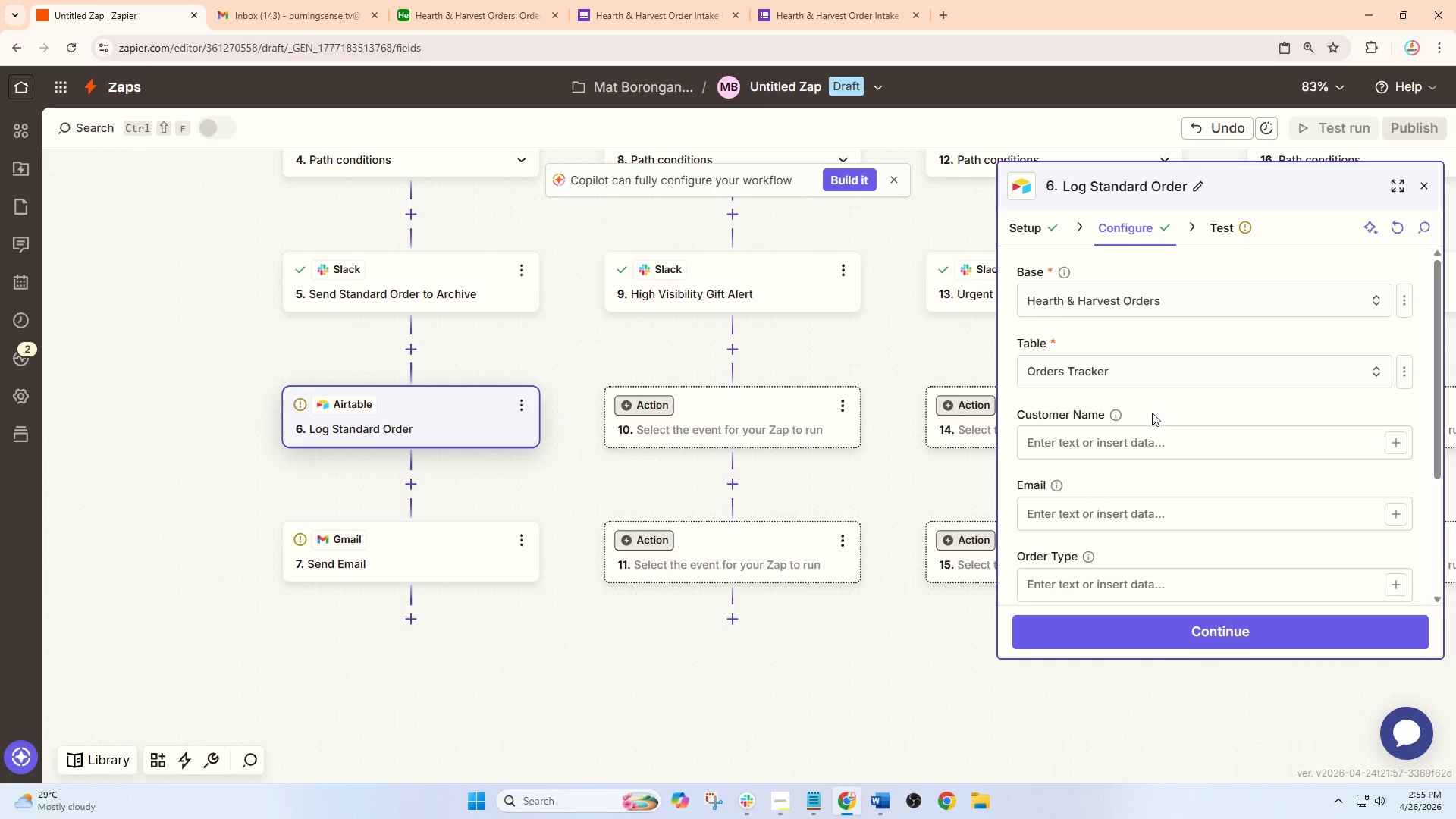 
scroll: coordinate [1143, 470], scroll_direction: down, amount: 5.0
 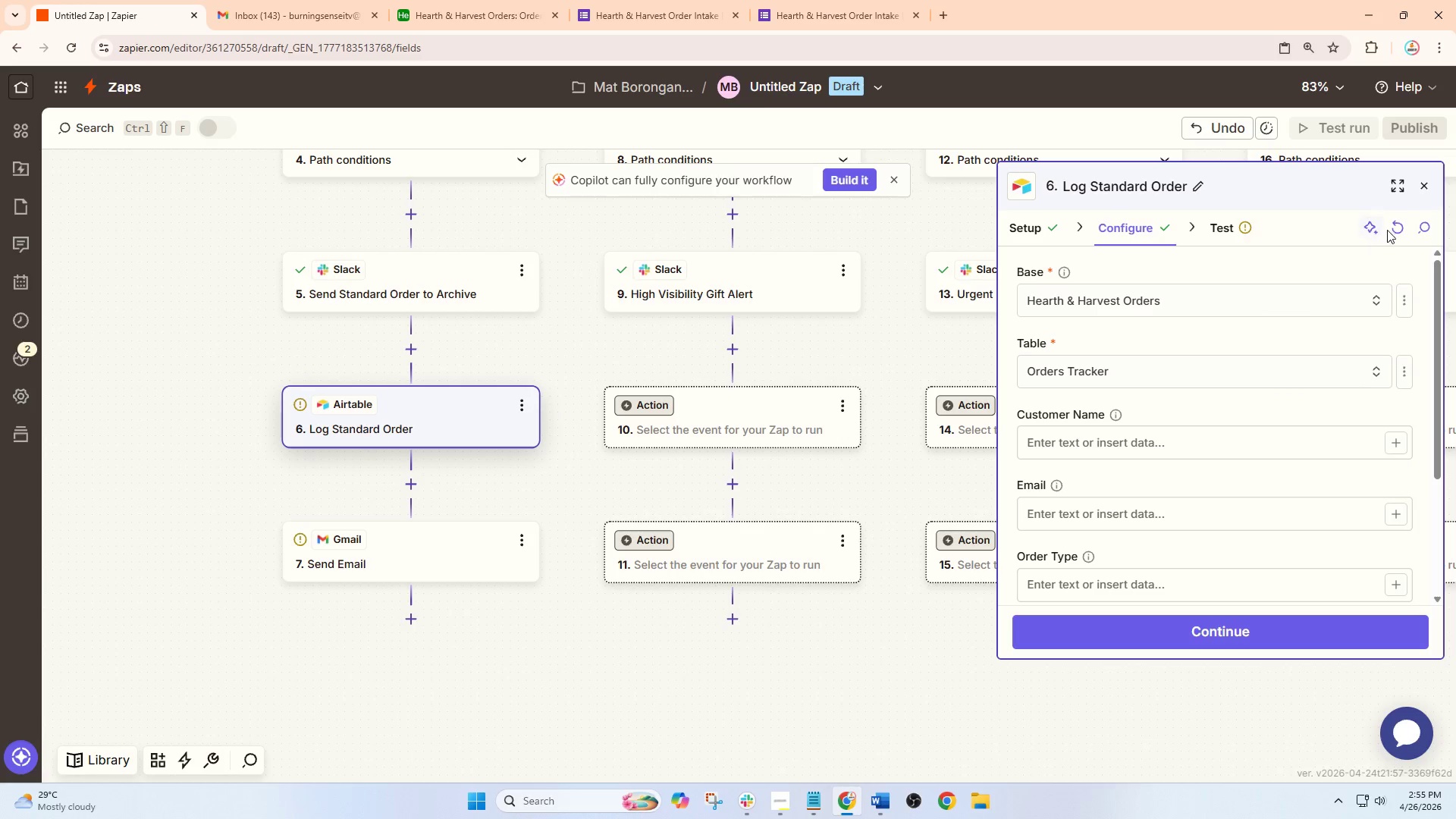 
left_click([1392, 228])
 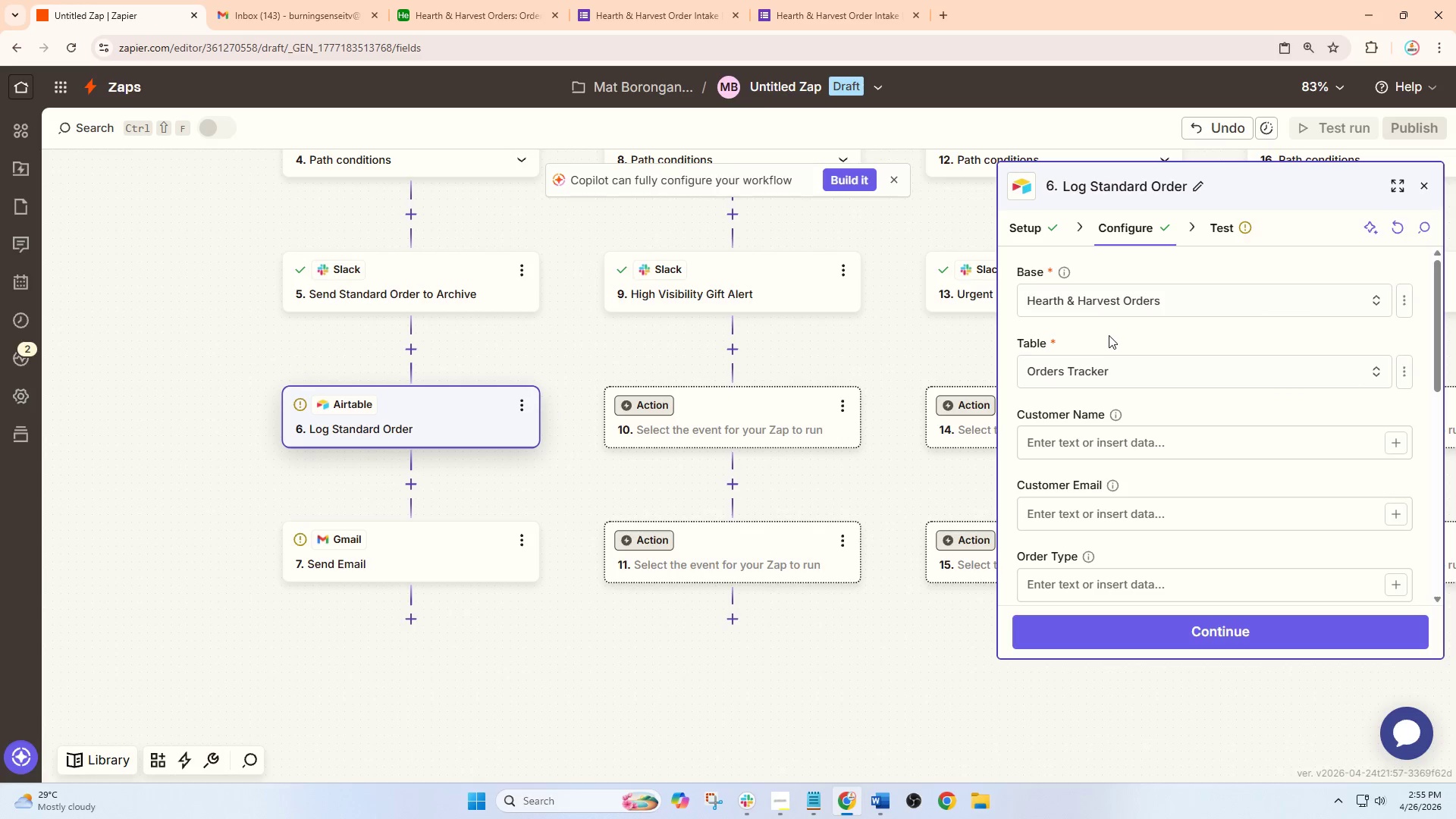 
scroll: coordinate [1105, 368], scroll_direction: down, amount: 1.0
 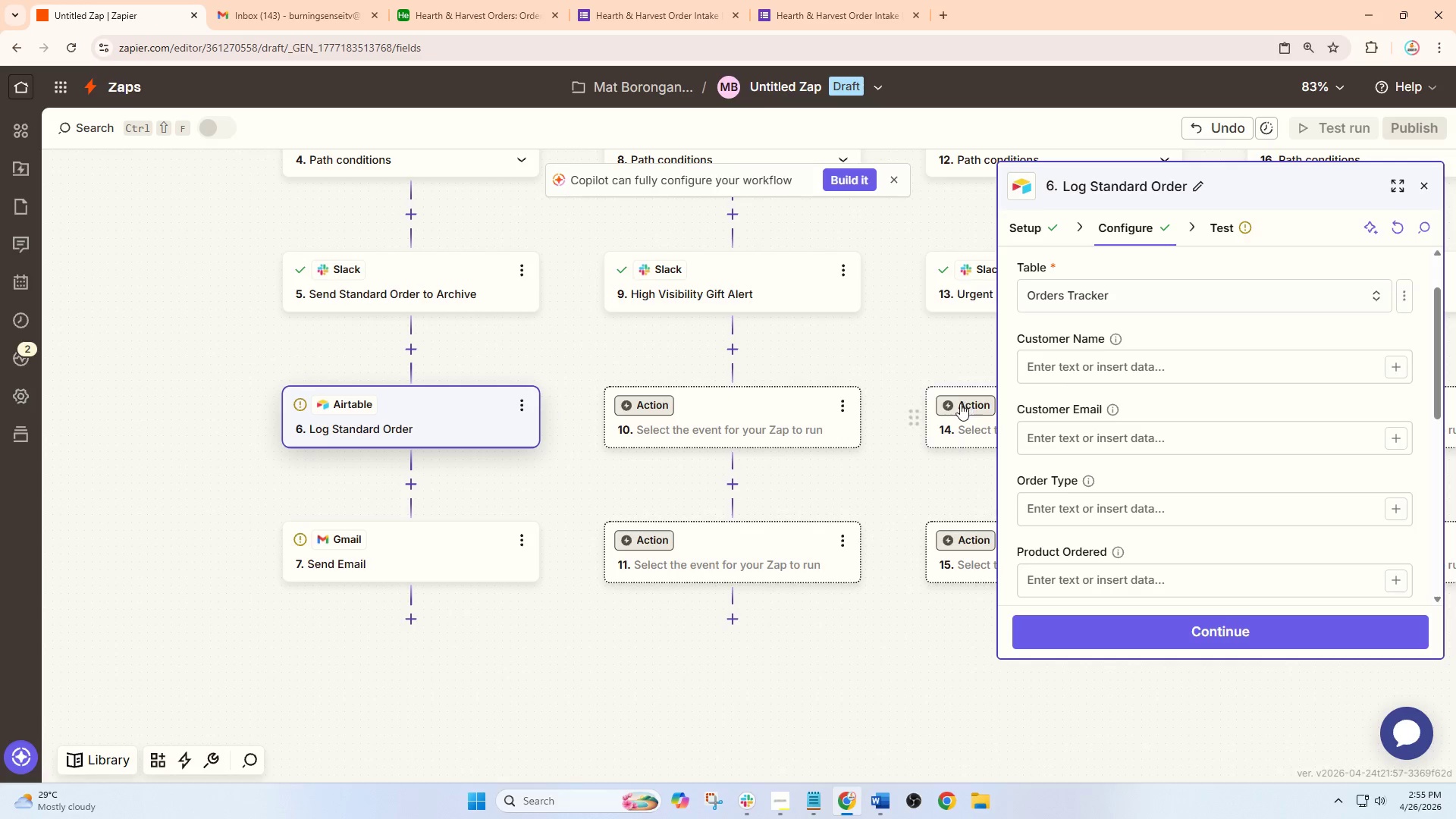 
wait(10.33)
 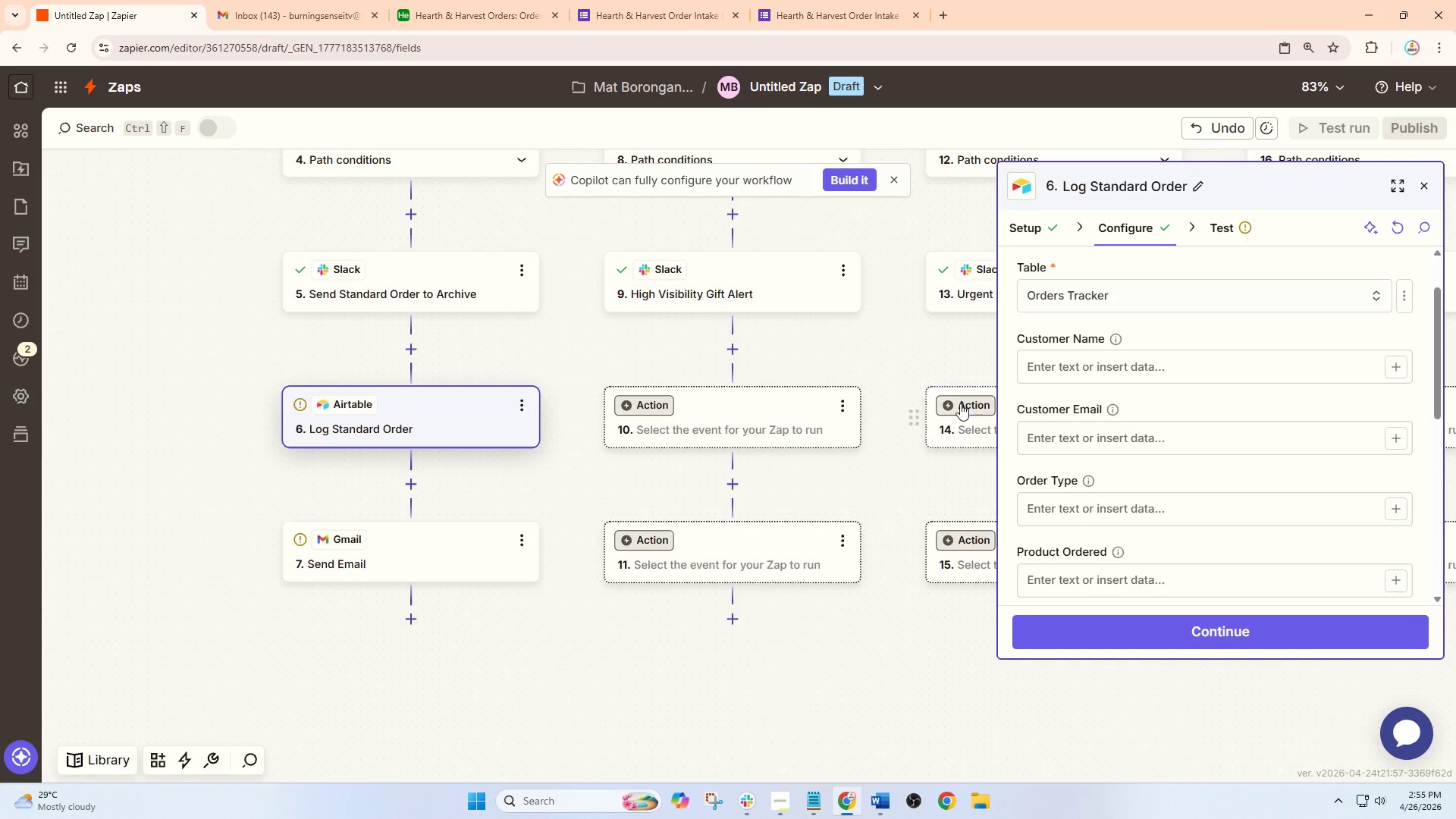 
scroll: coordinate [1141, 485], scroll_direction: down, amount: 9.0
 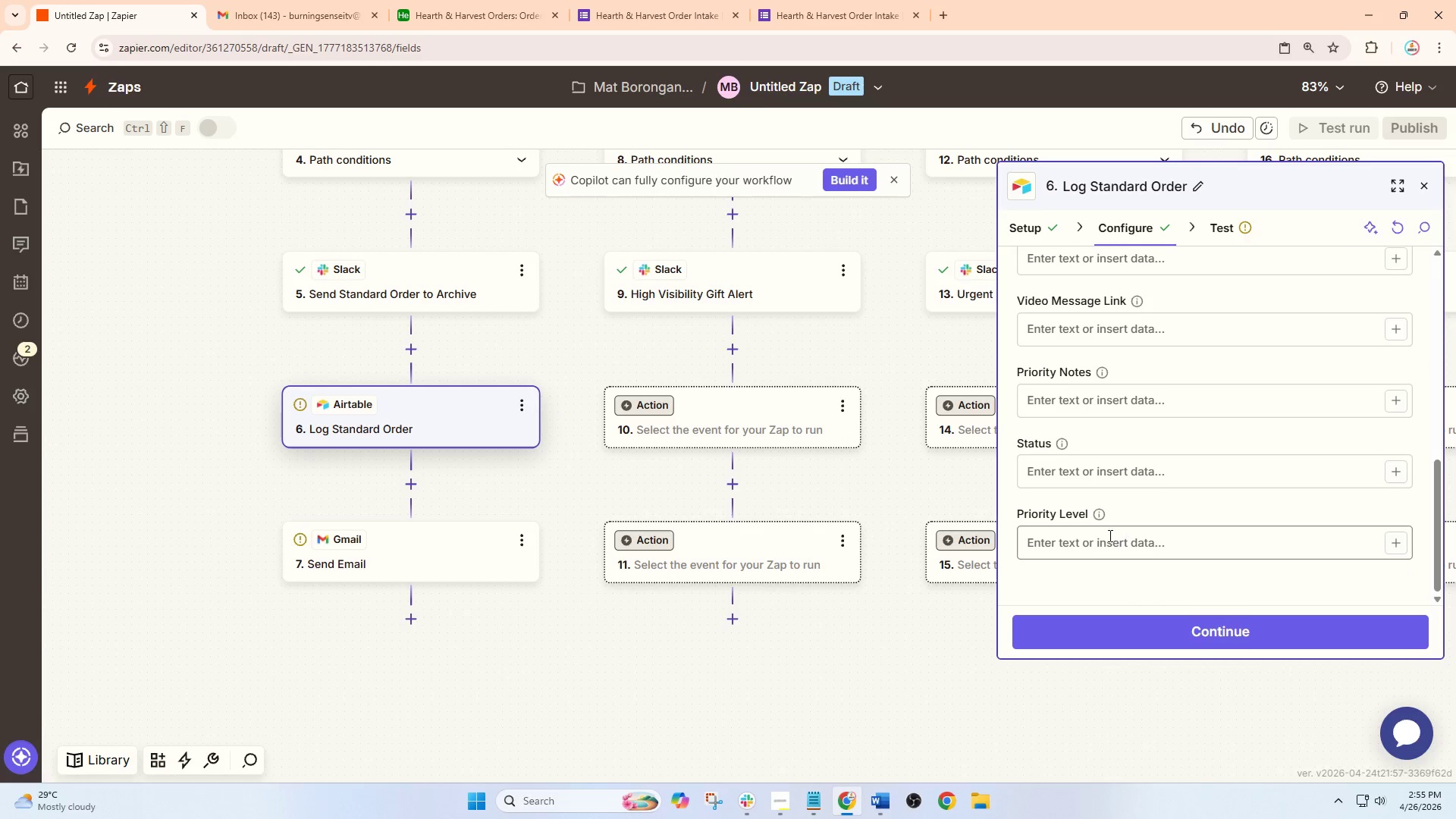 
left_click([1094, 551])
 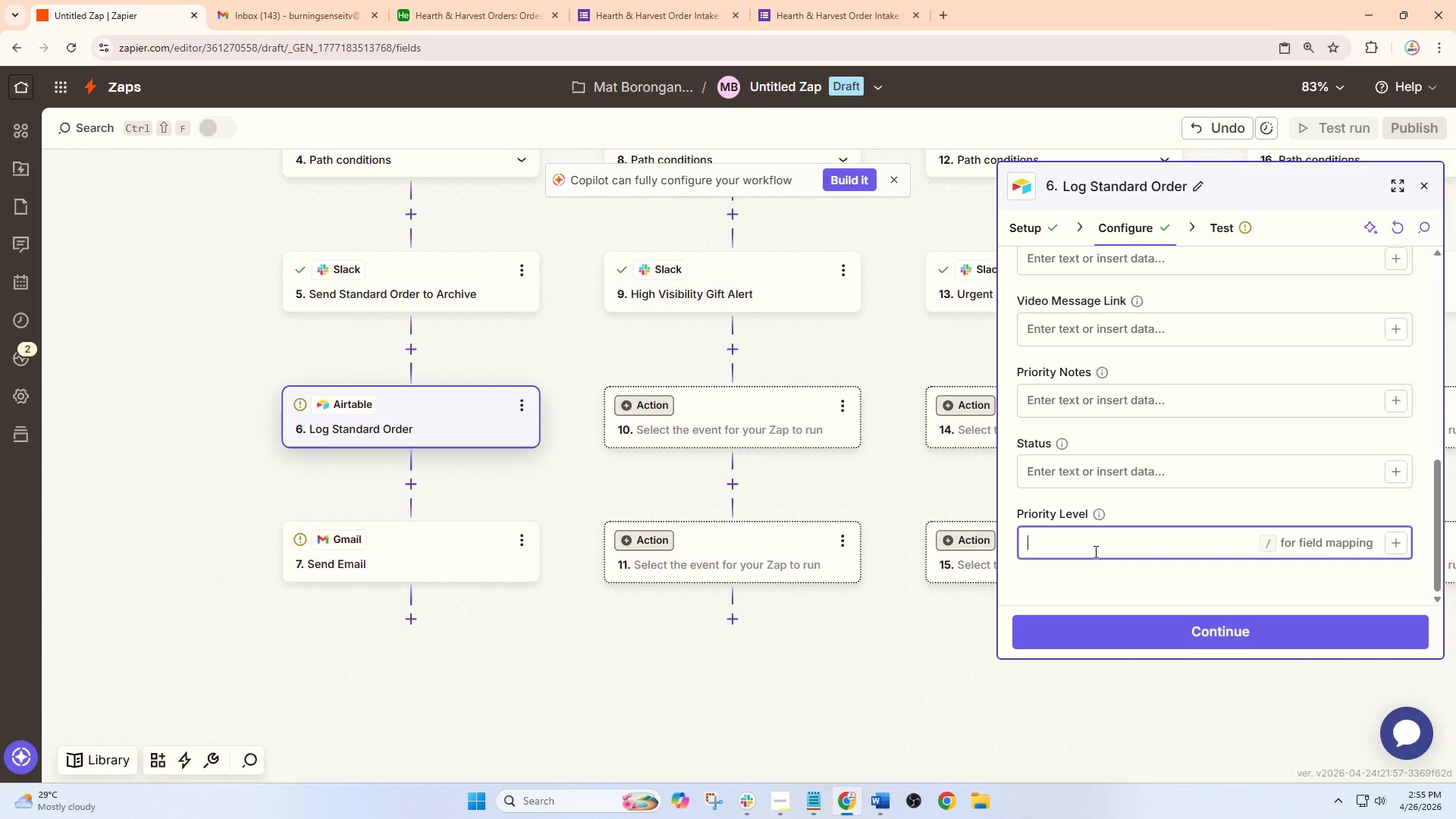 
hold_key(key=ShiftLeft, duration=1.11)
 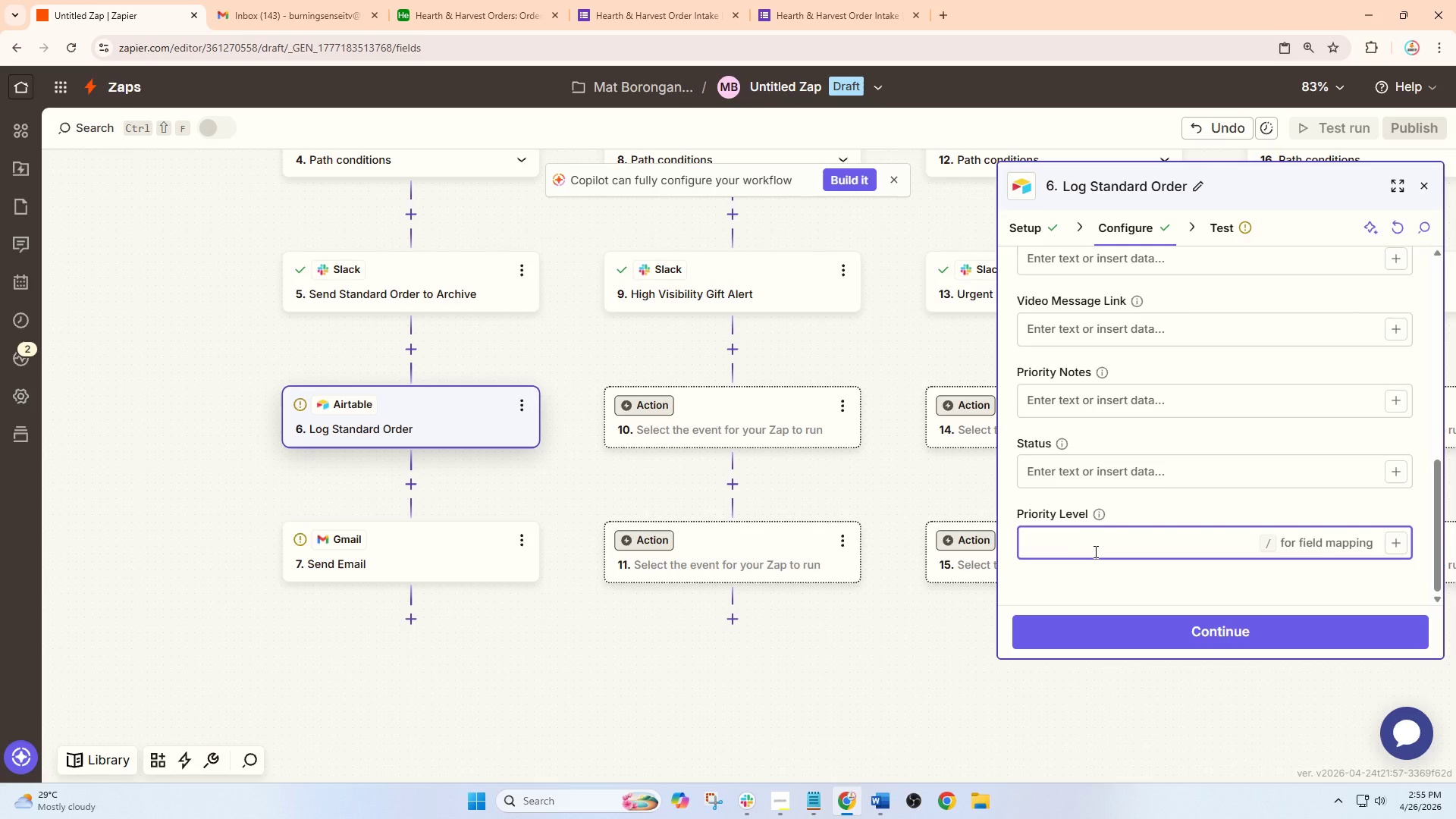 
type(Normal)
 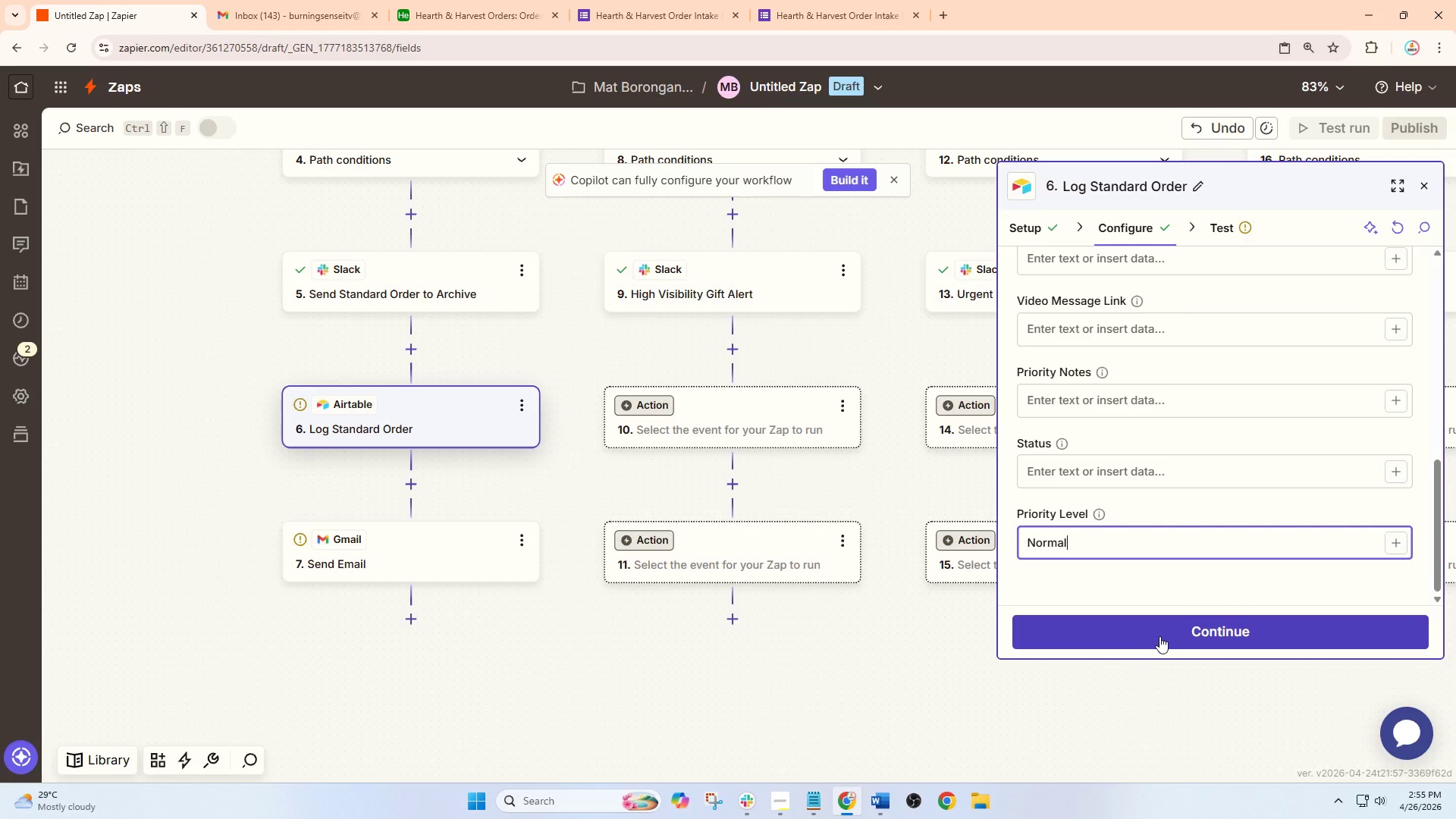 
wait(15.66)
 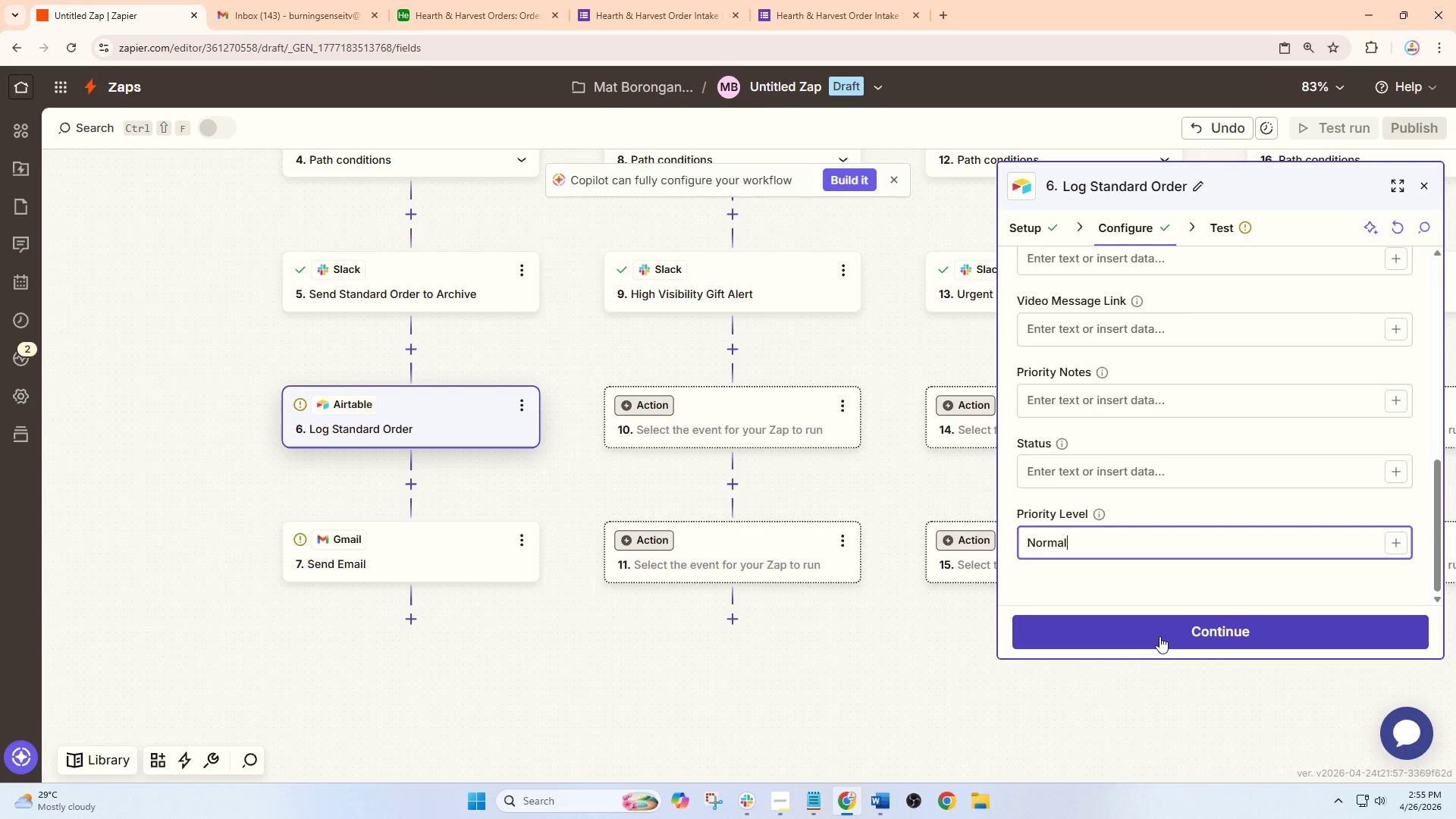 
left_click([662, 0])
 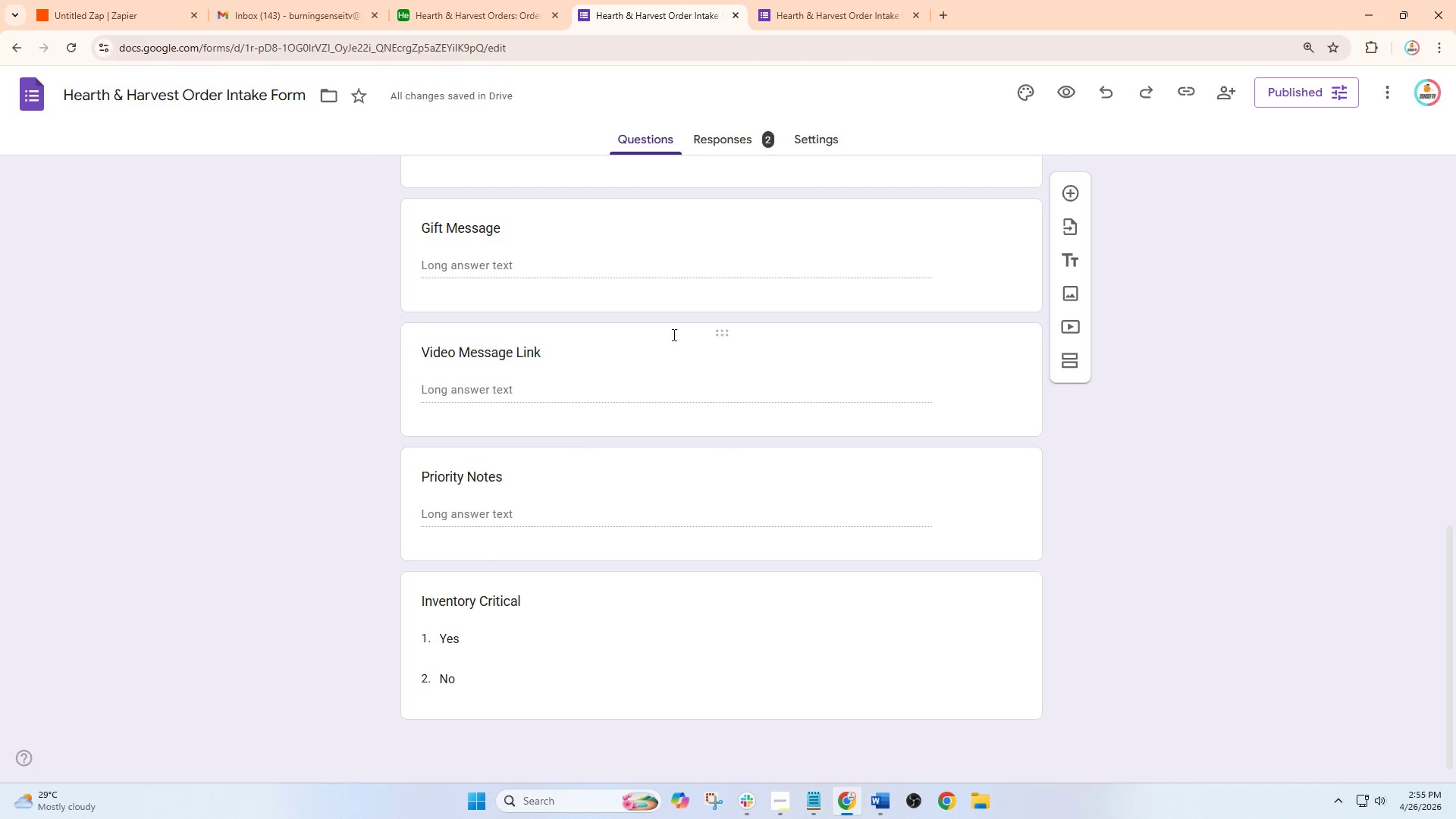 
left_click([821, 0])
 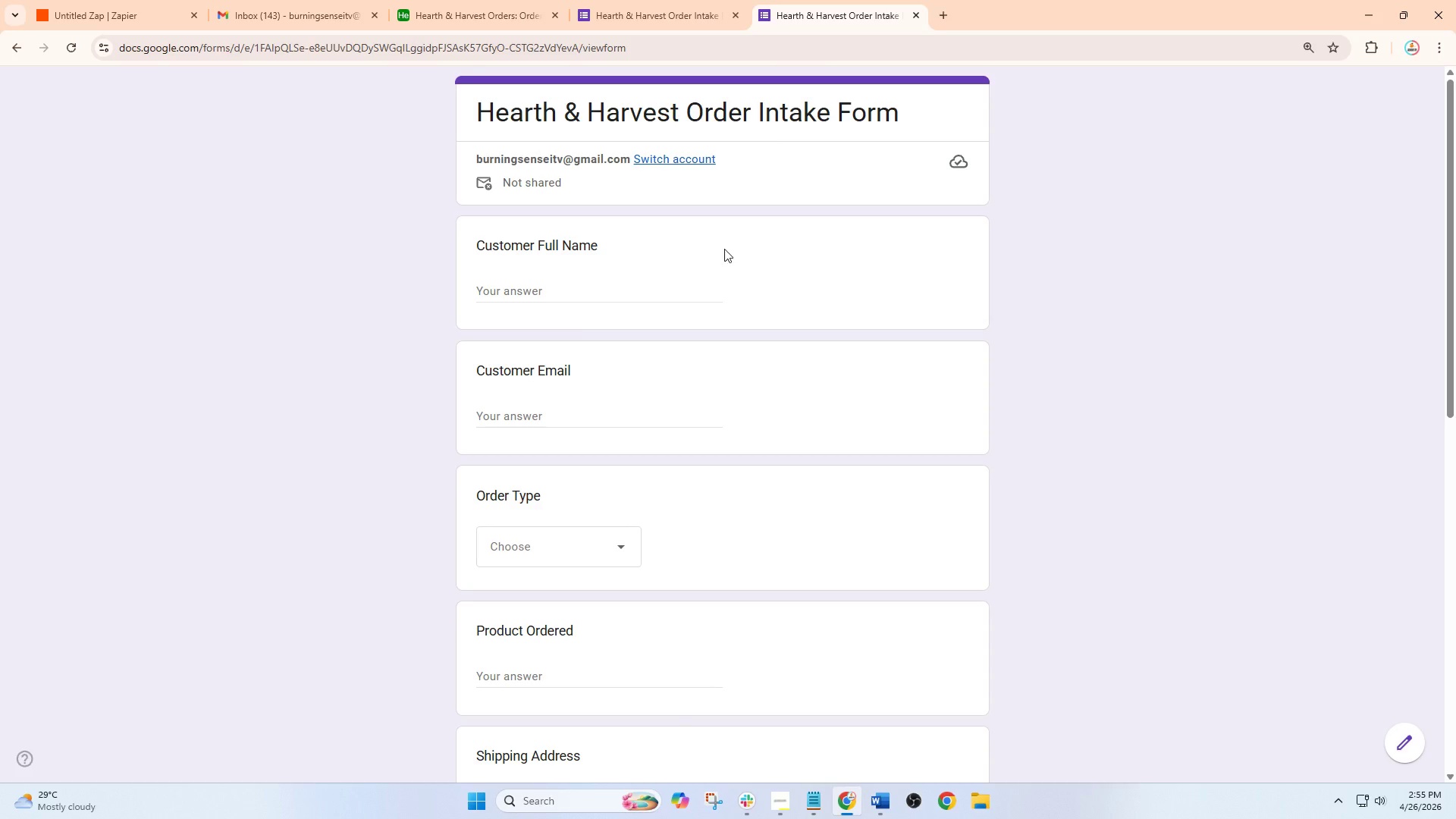 
scroll: coordinate [613, 503], scroll_direction: down, amount: 11.0
 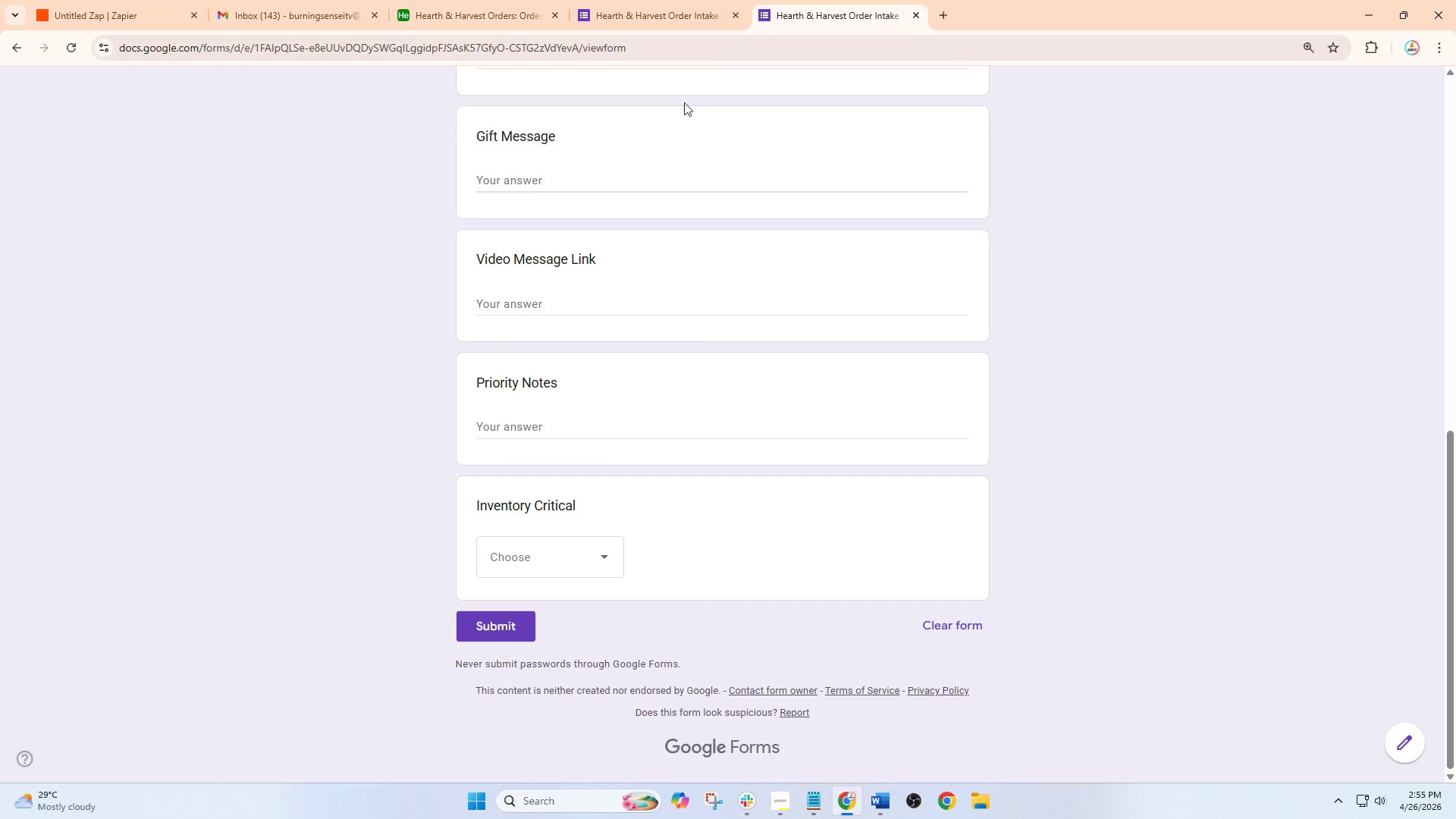 
left_click([699, 7])
 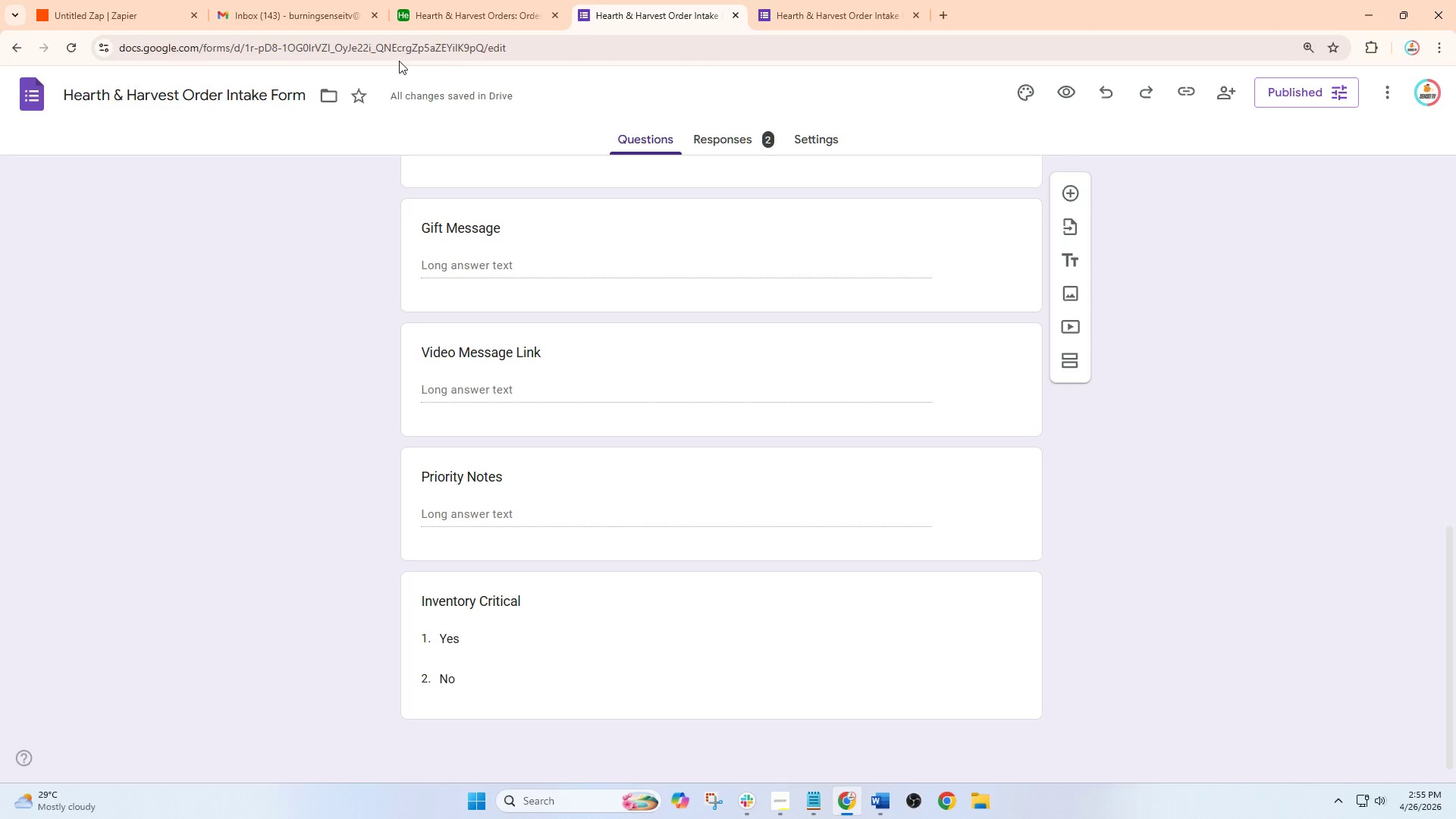 
left_click([457, 0])
 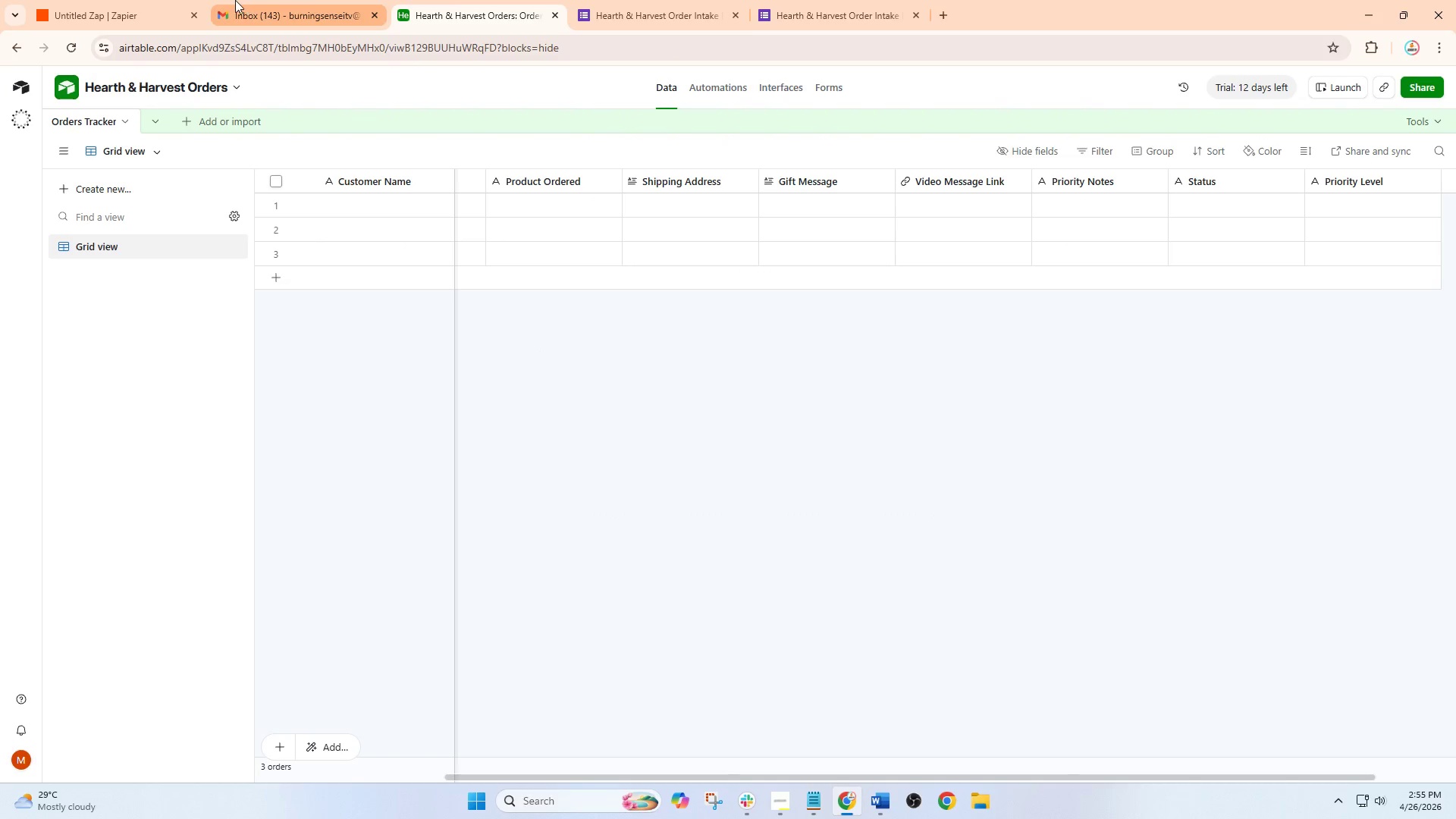 
left_click([115, 0])
 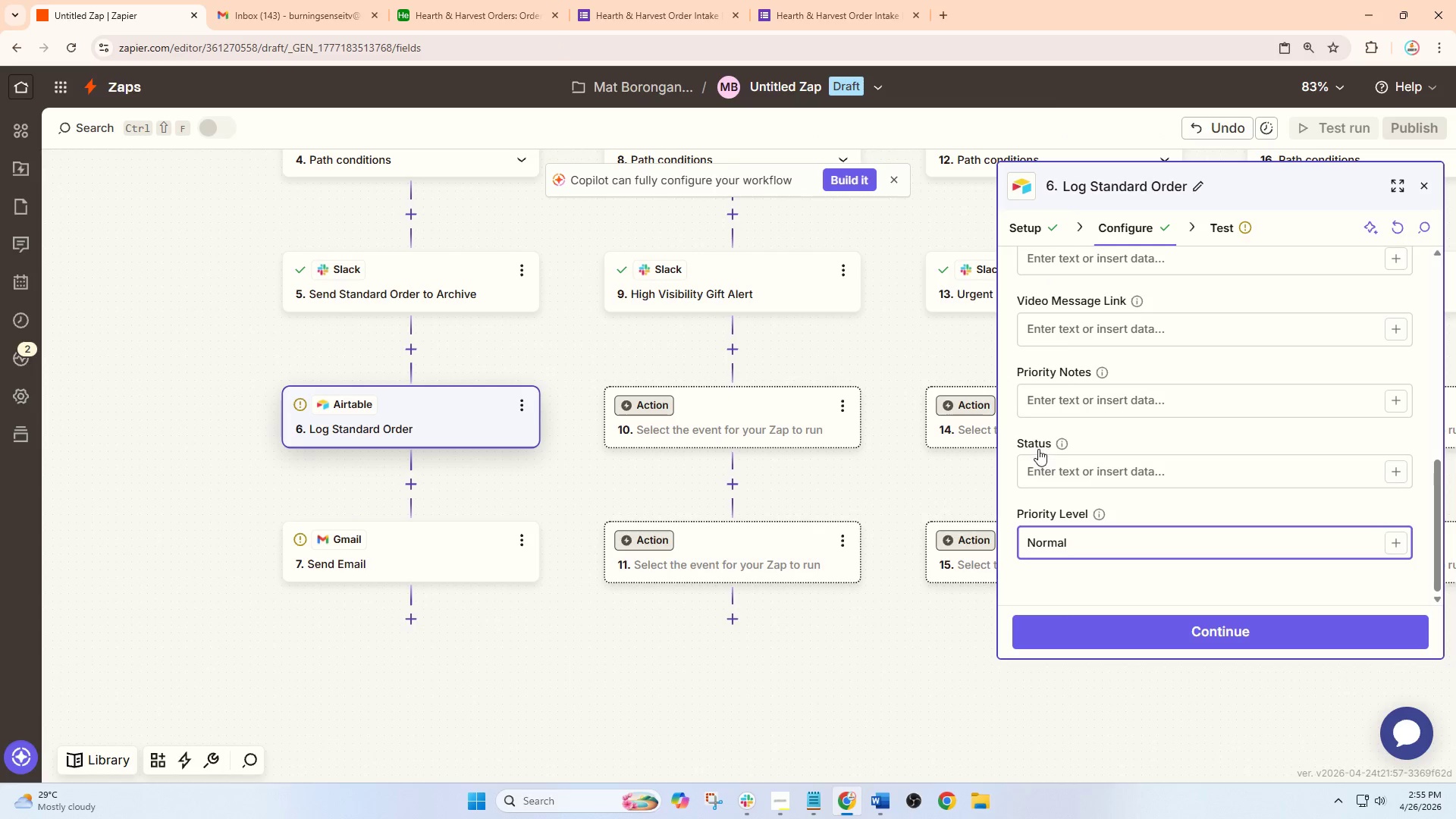 
left_click([1059, 475])
 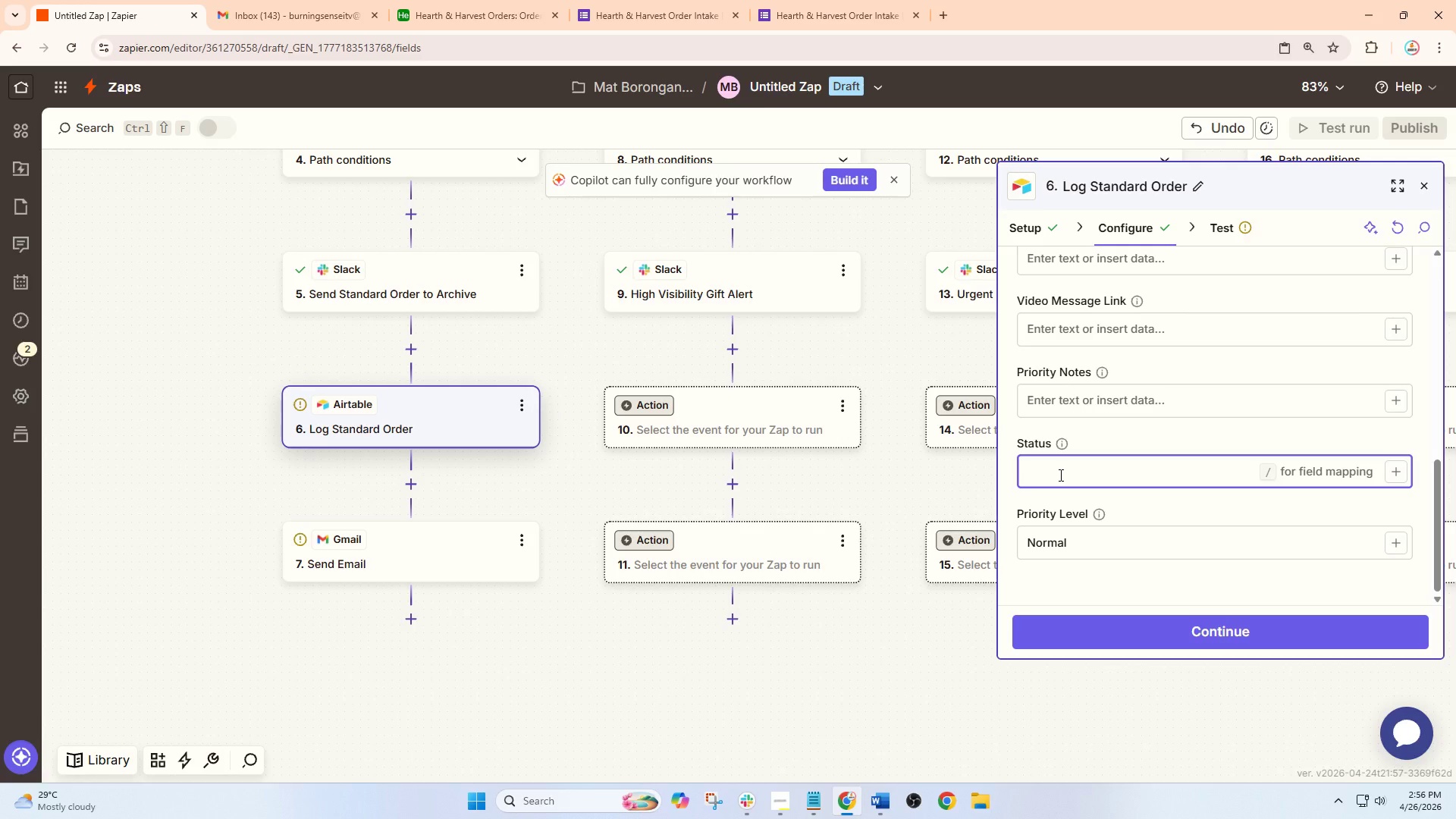 
wait(5.53)
 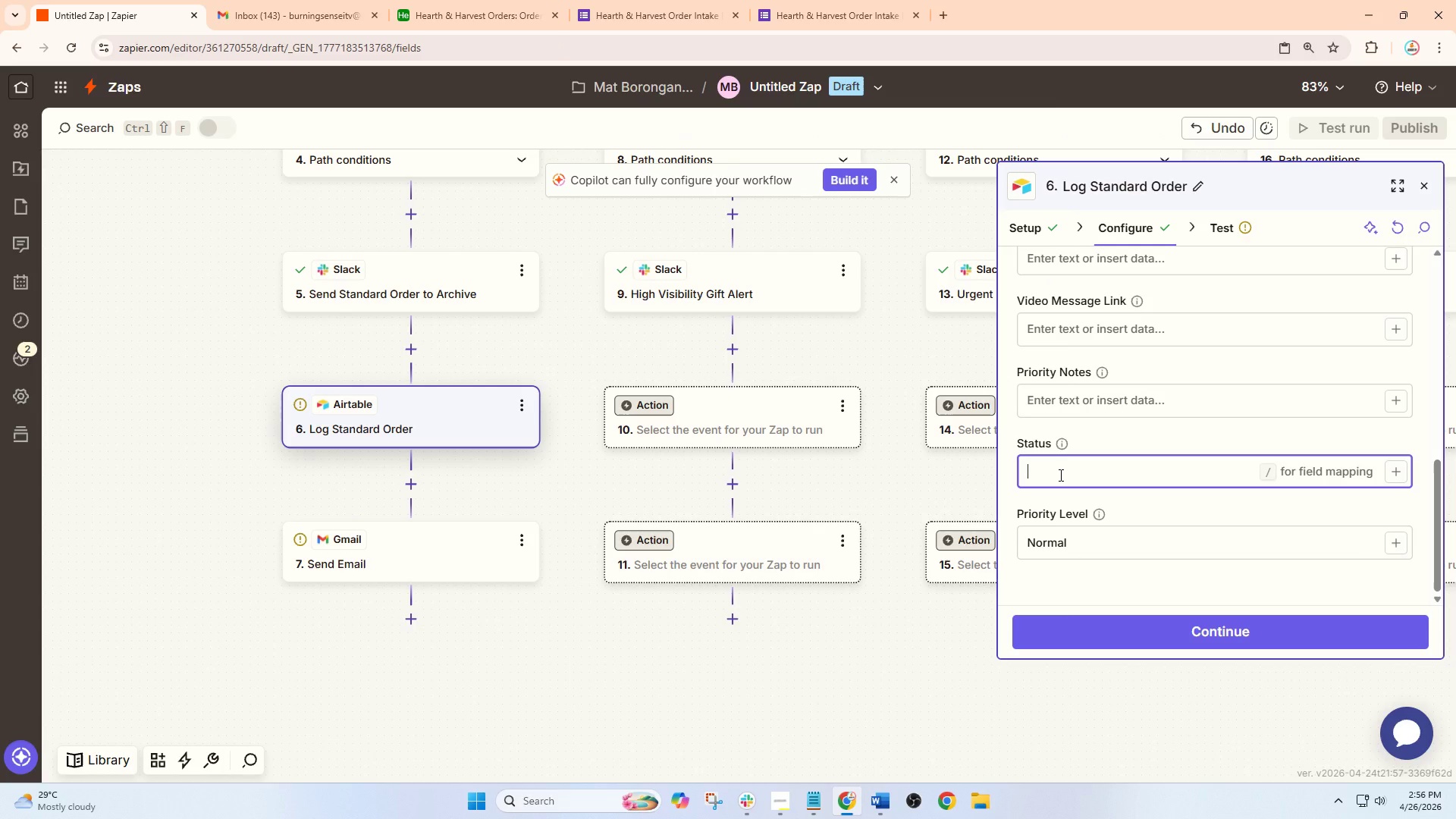 
type(Standard Queue)
 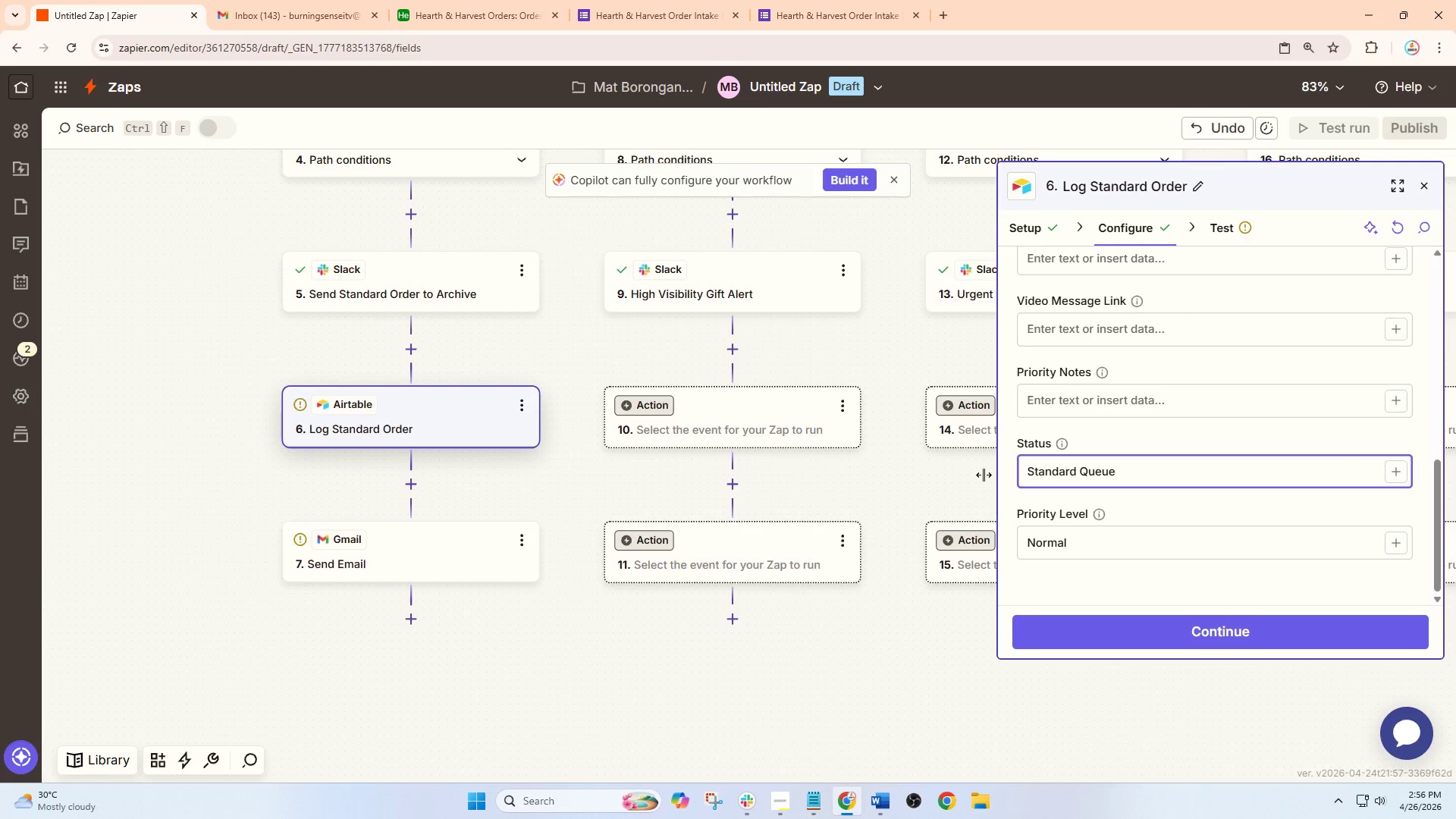 
left_click([705, 0])
 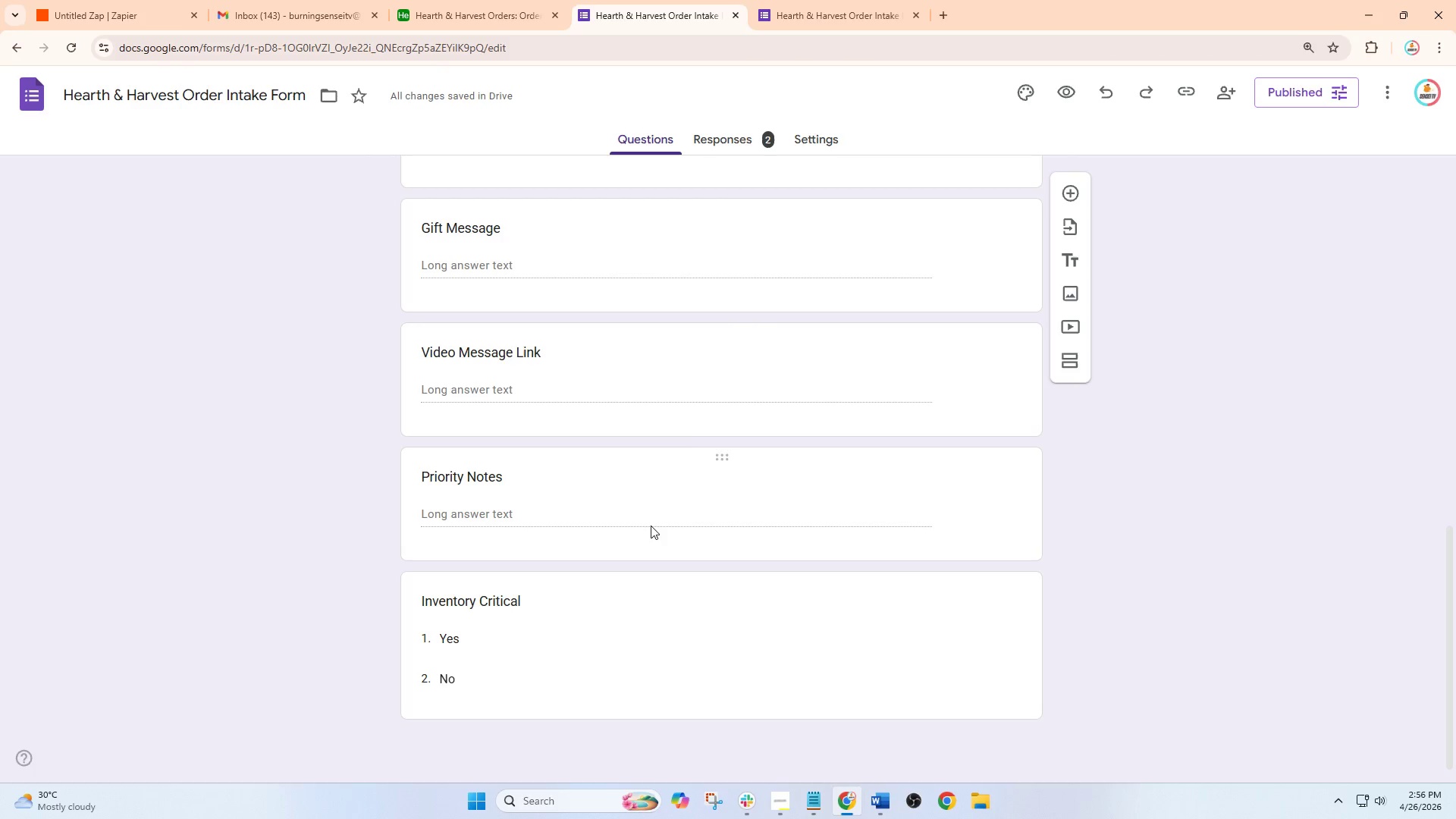 
left_click([829, 0])
 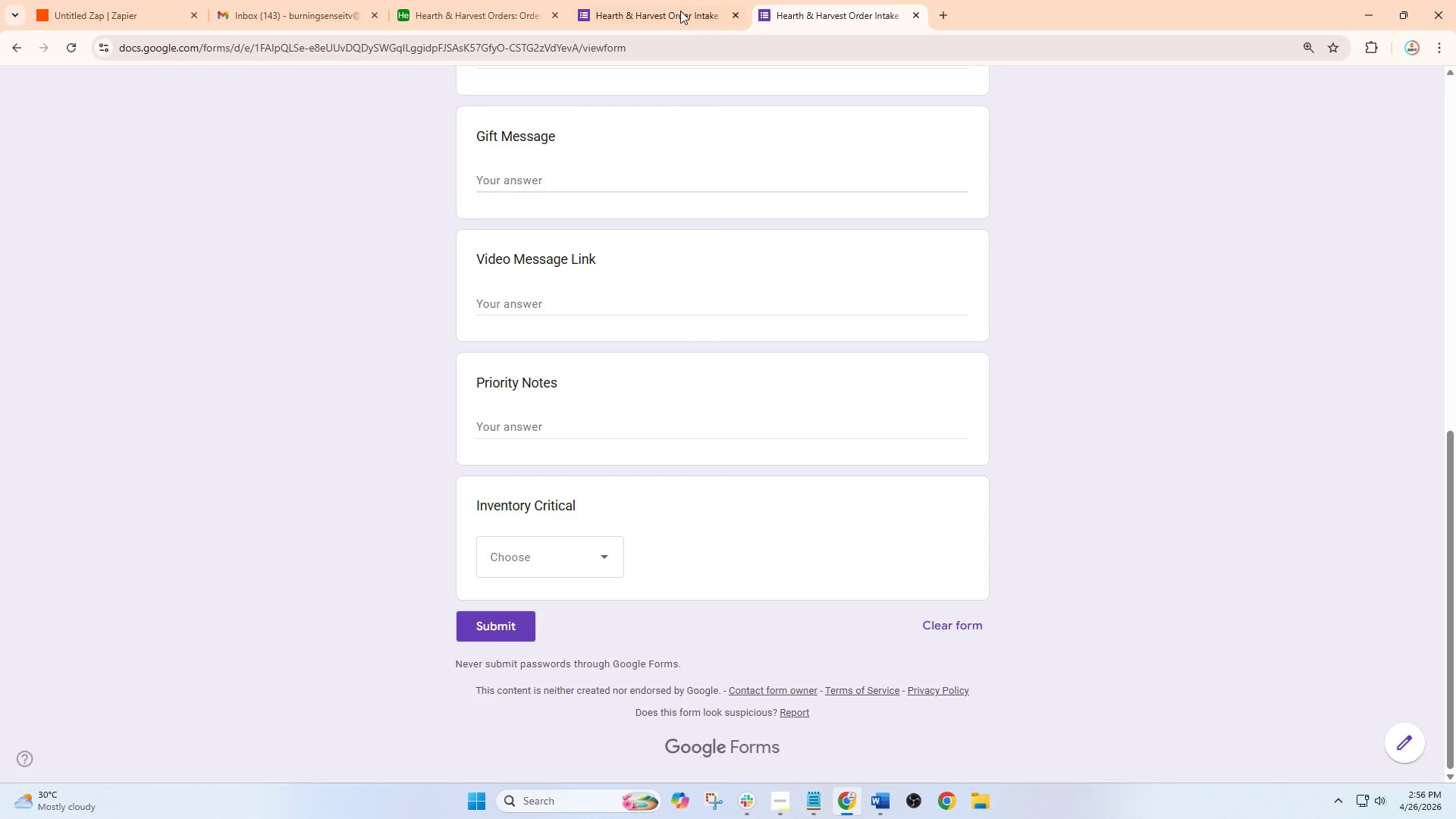 
left_click([680, 0])
 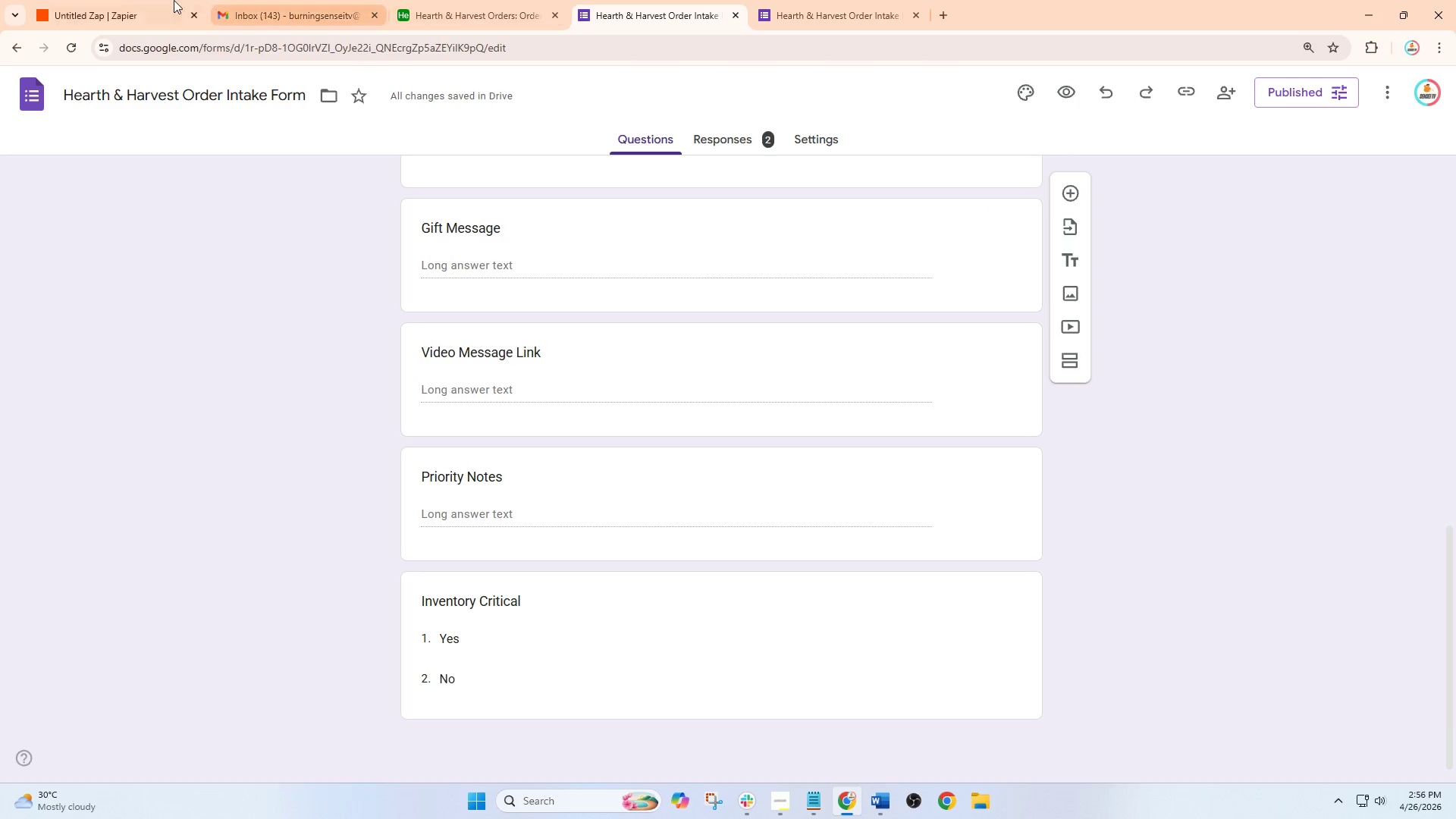 
left_click([110, 0])
 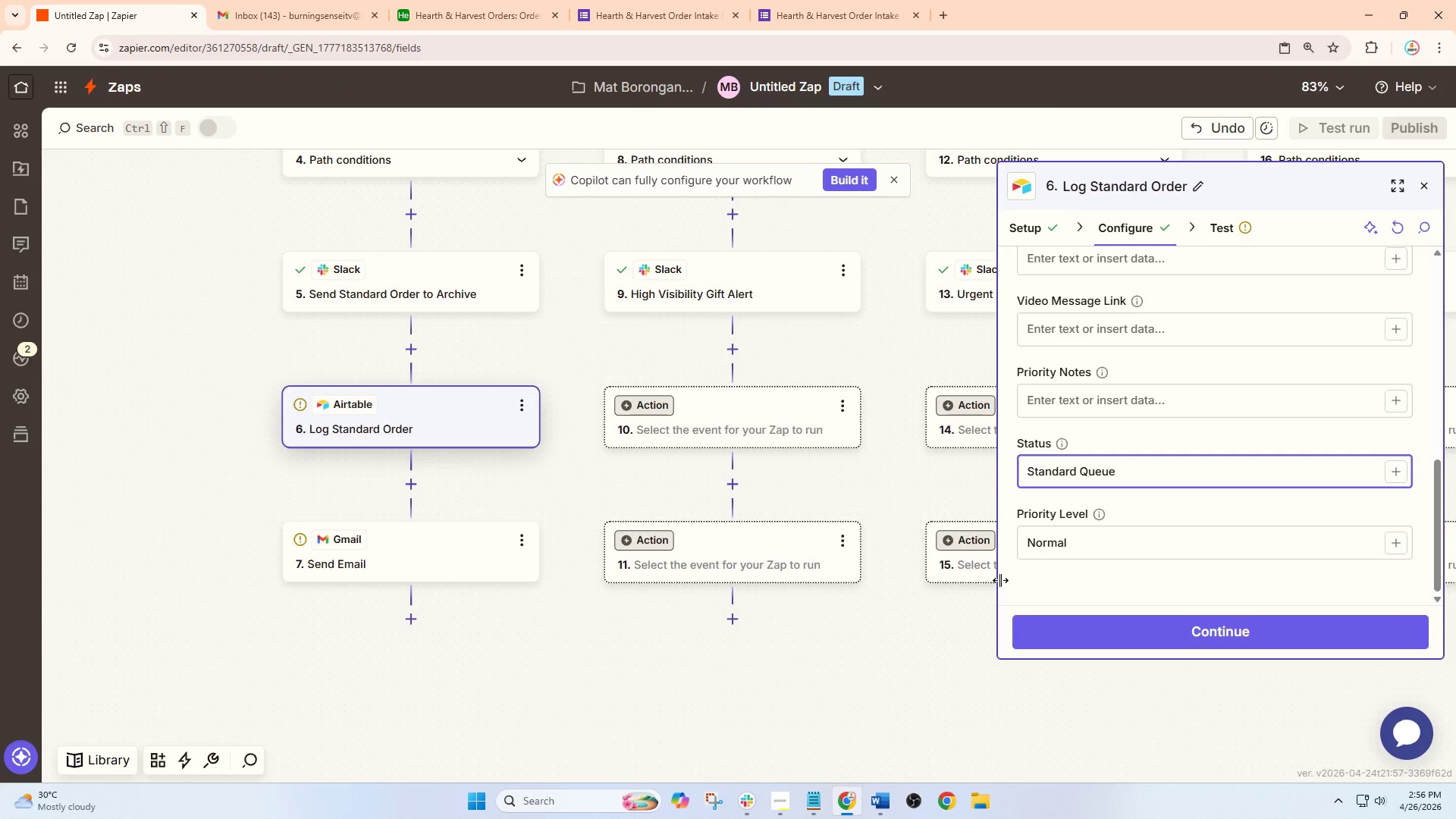 
left_click([908, 660])
 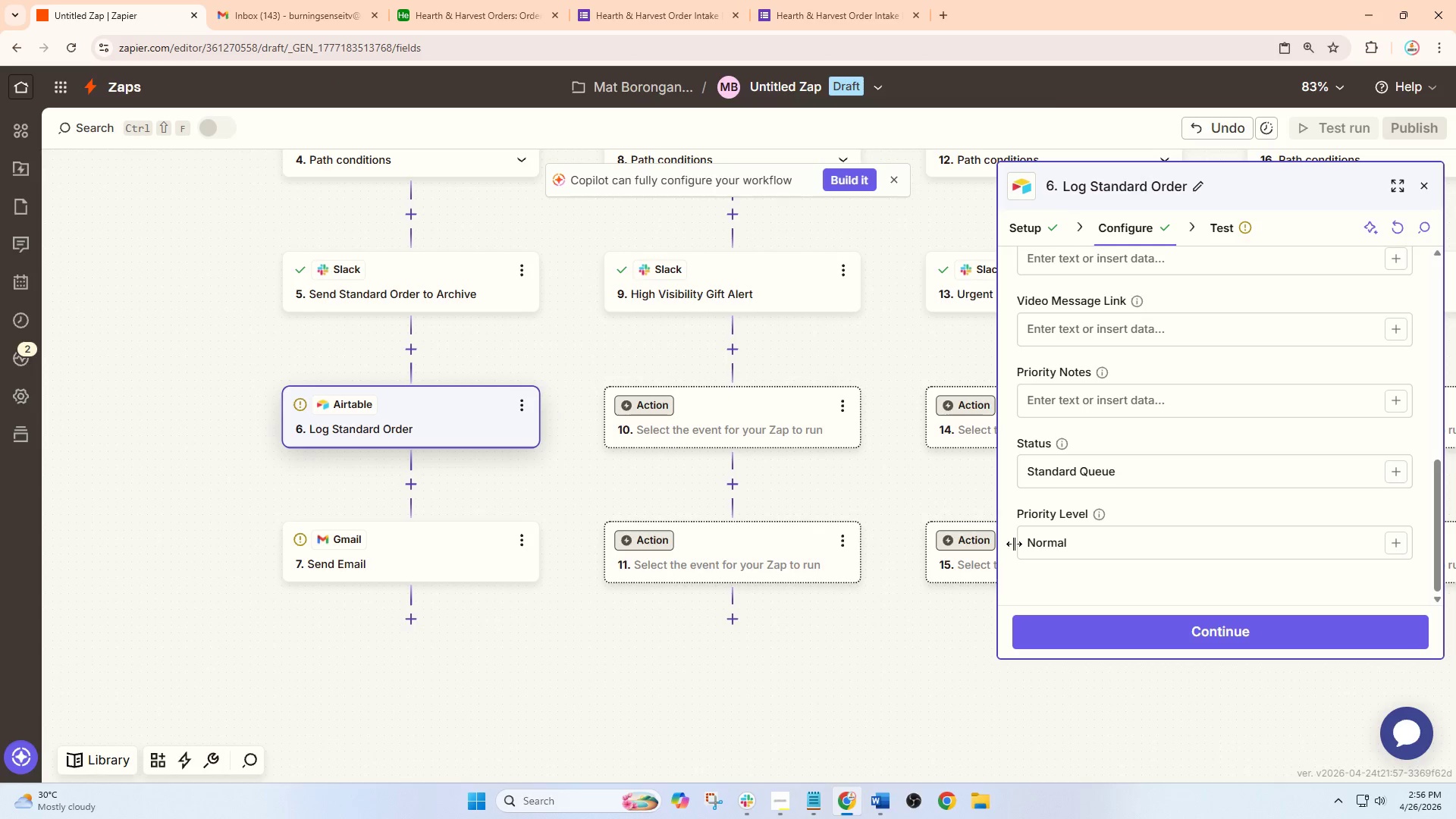 
scroll: coordinate [1084, 442], scroll_direction: up, amount: 10.0
 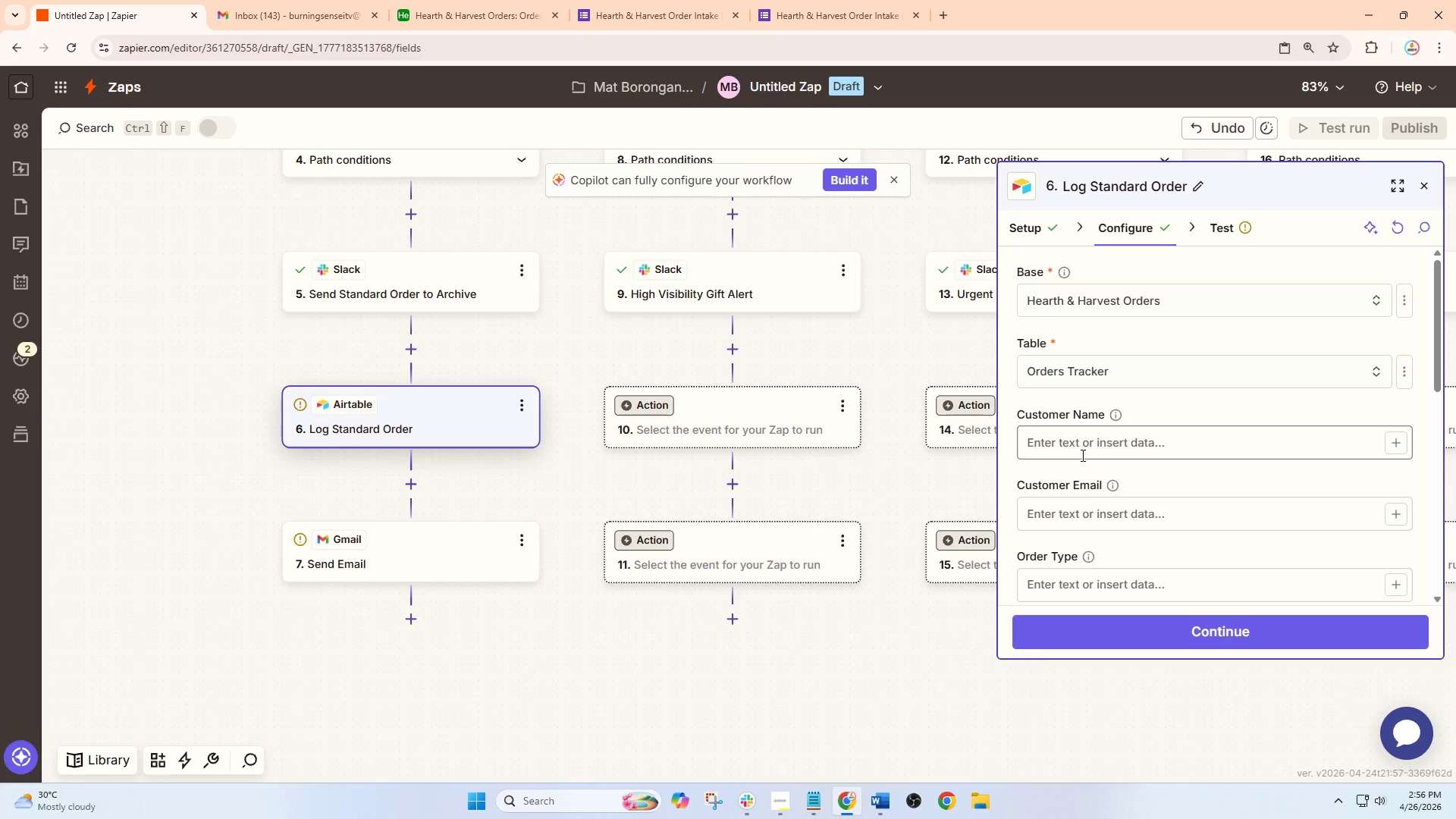 
left_click([1081, 455])
 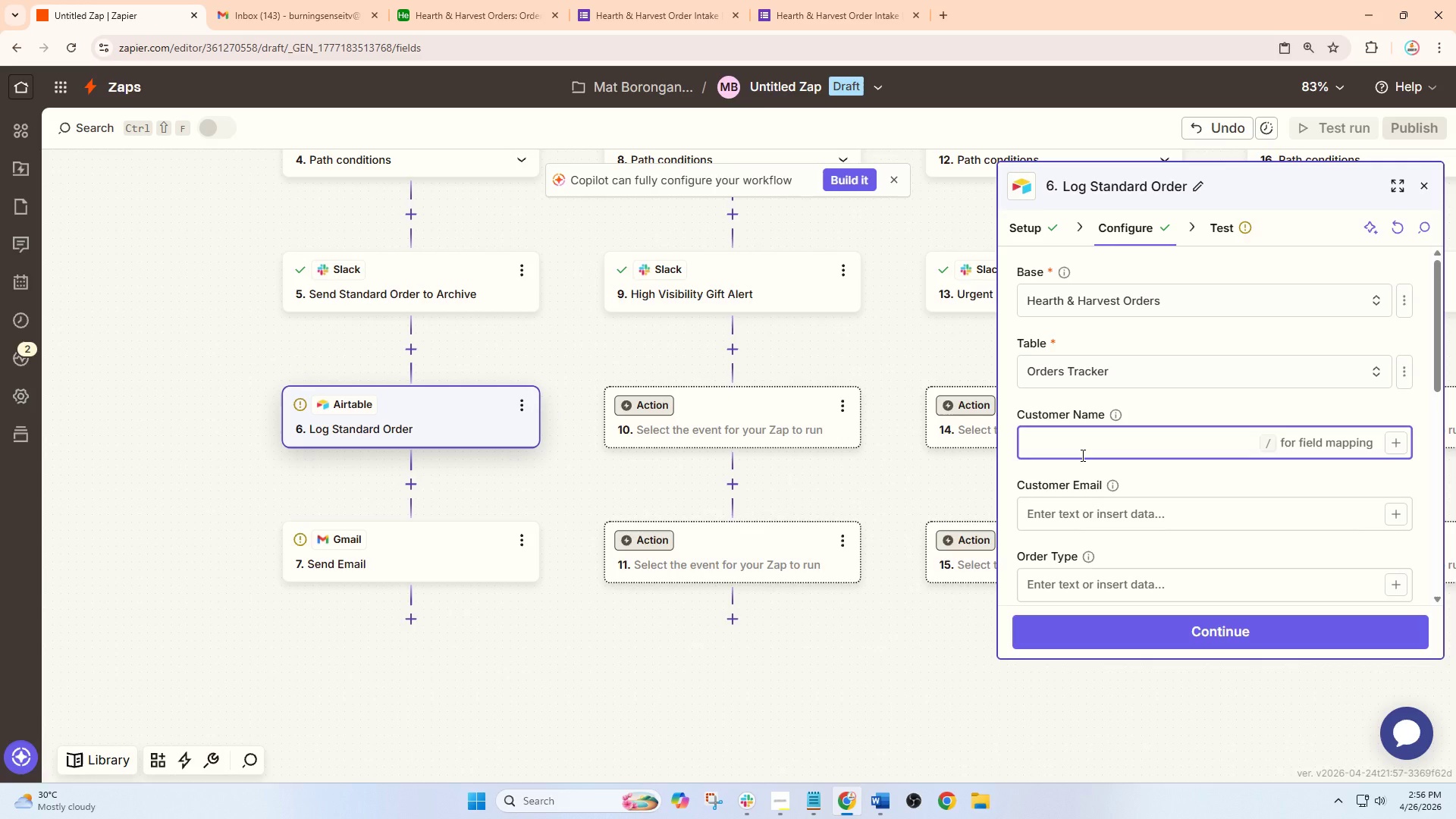 
key(Slash)
 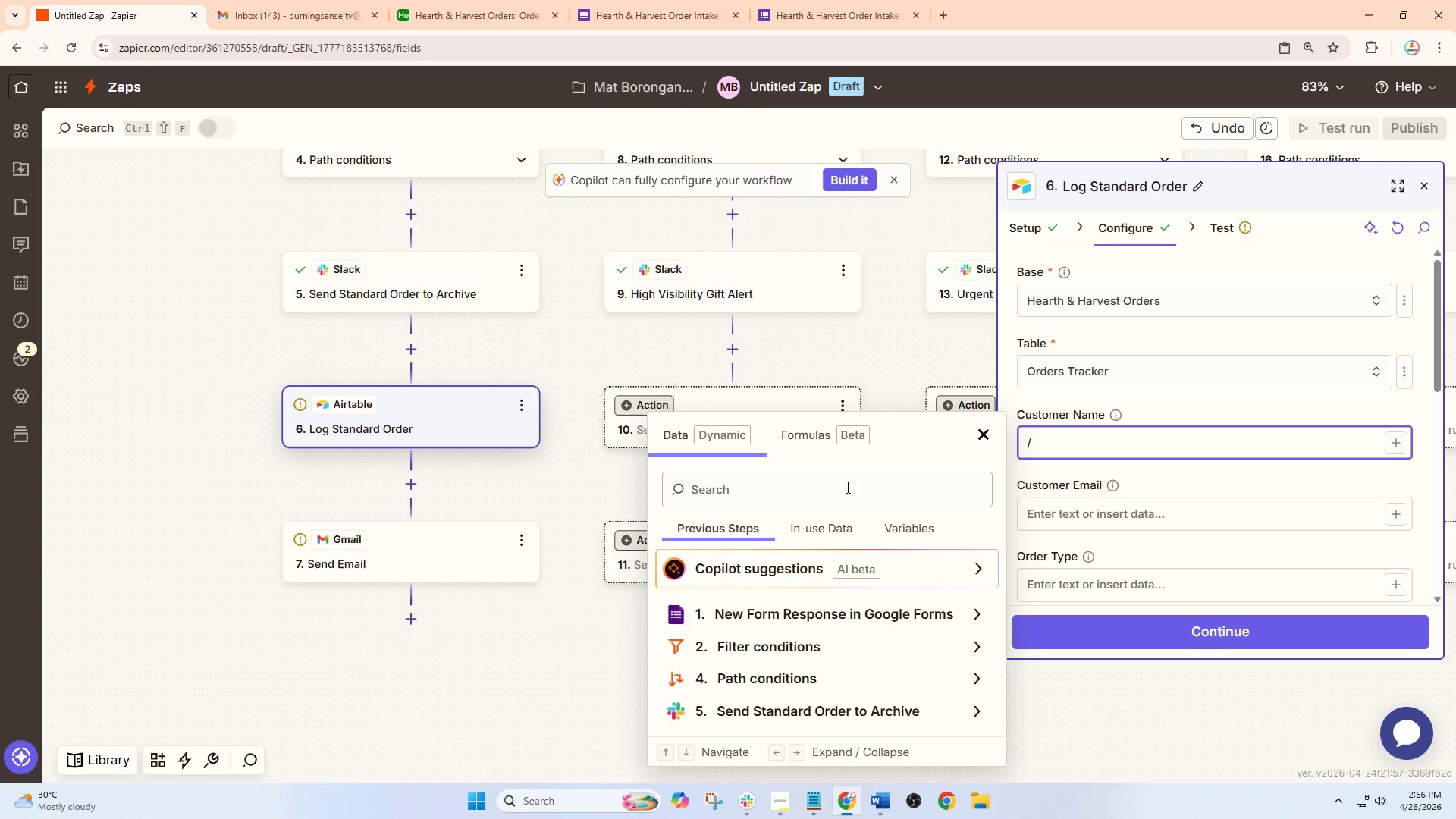 
left_click([826, 503])
 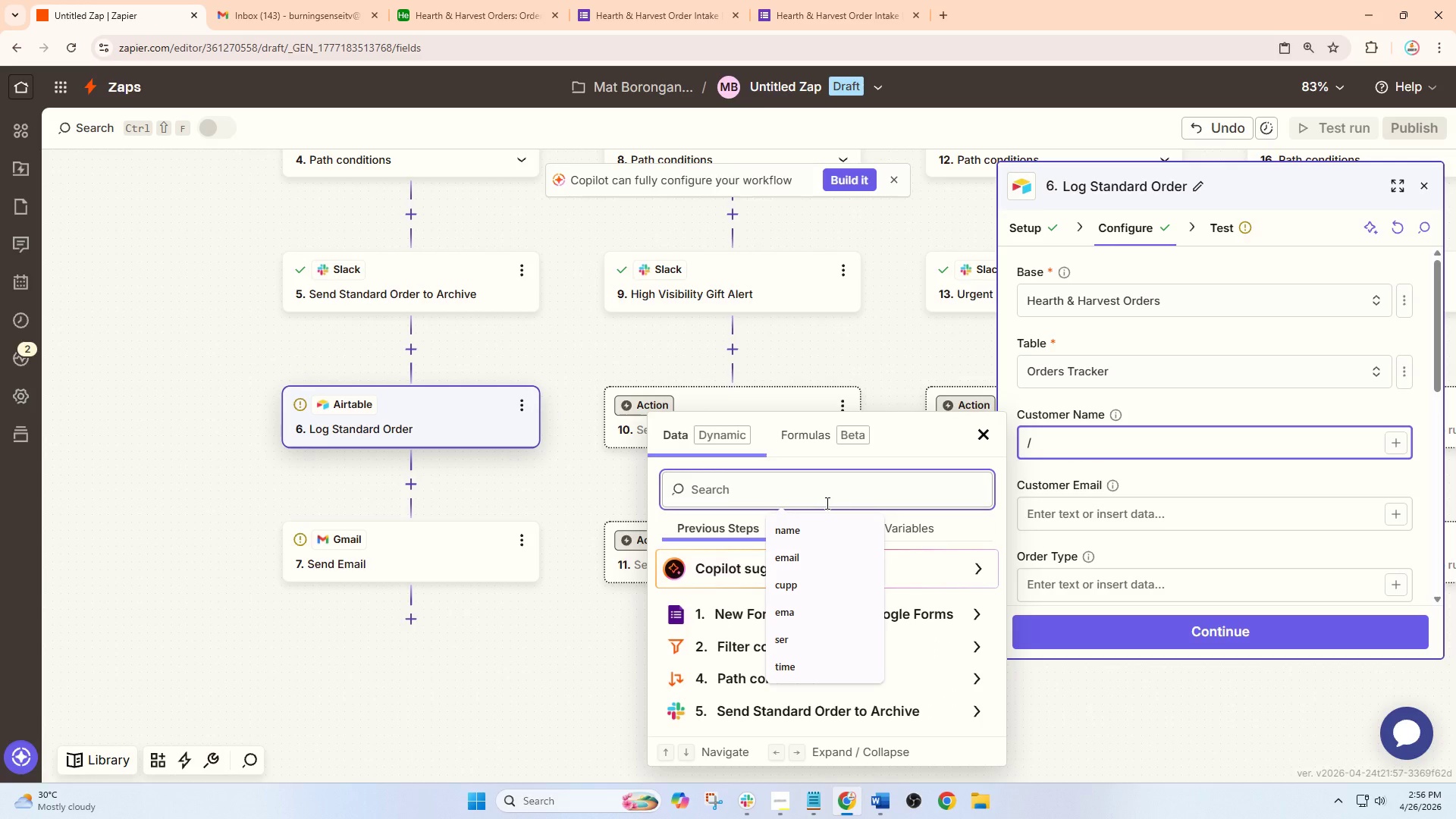 
type(name)
 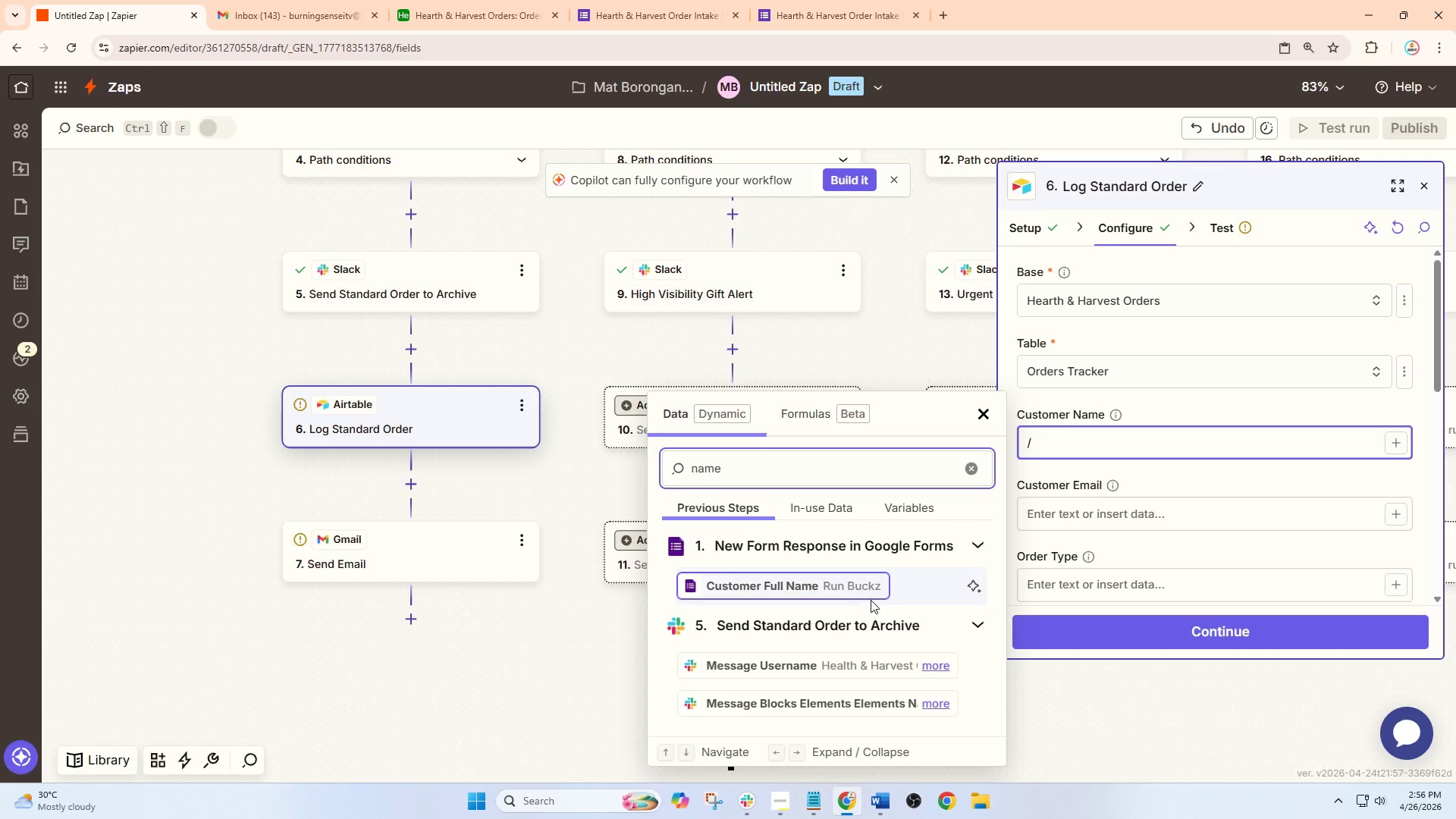 
left_click([847, 592])
 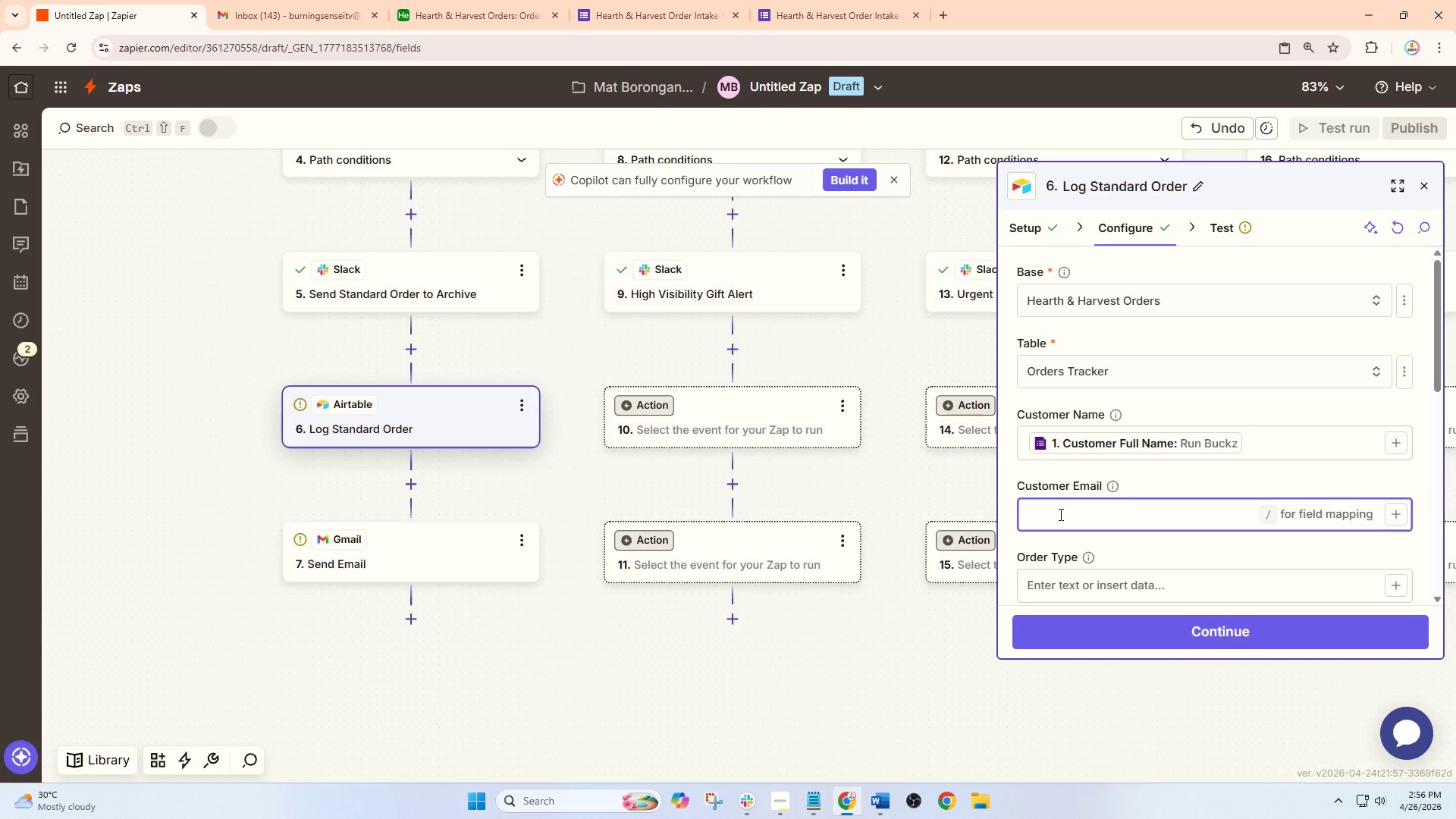 
key(Slash)
 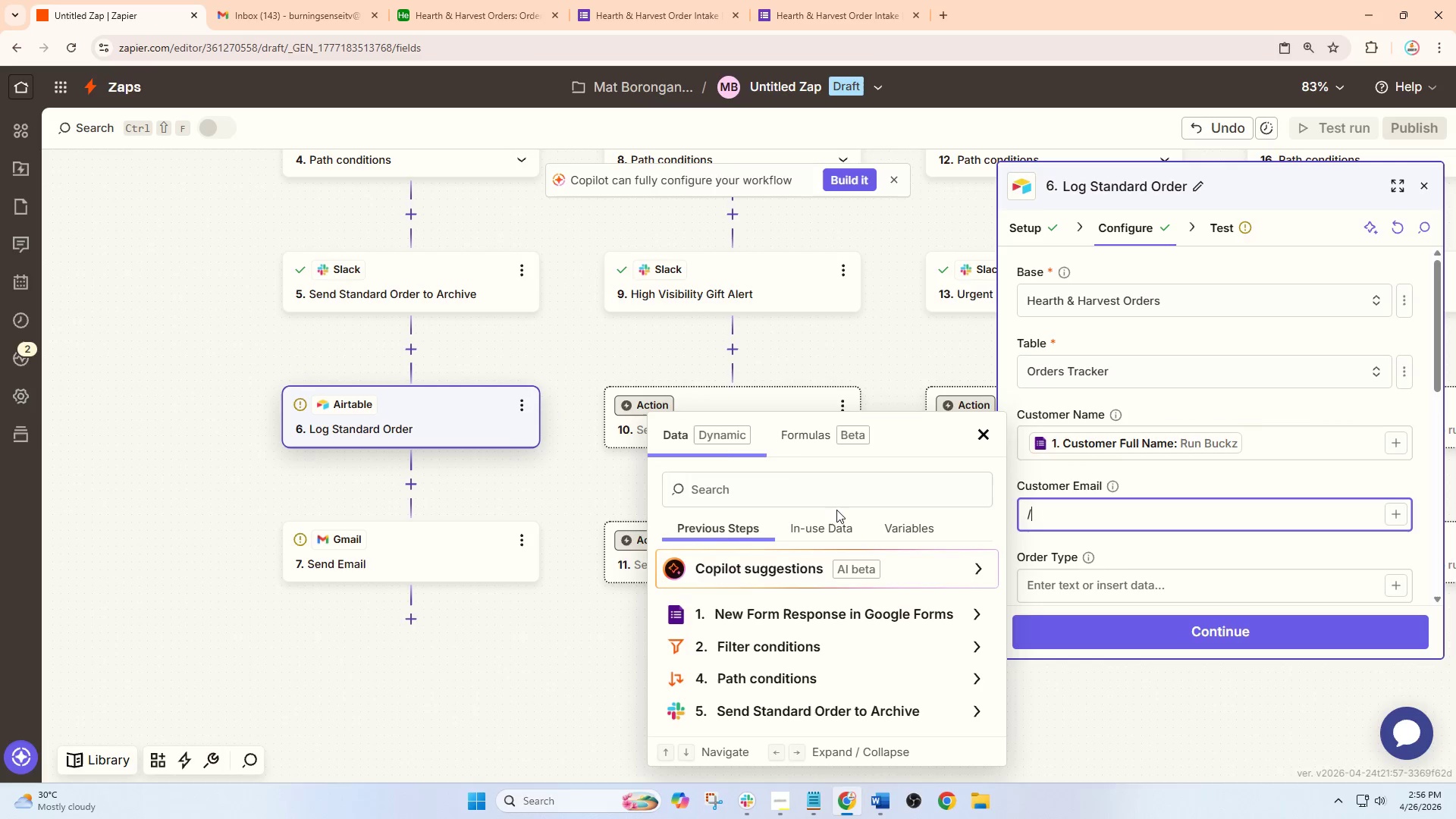 
left_click([812, 495])
 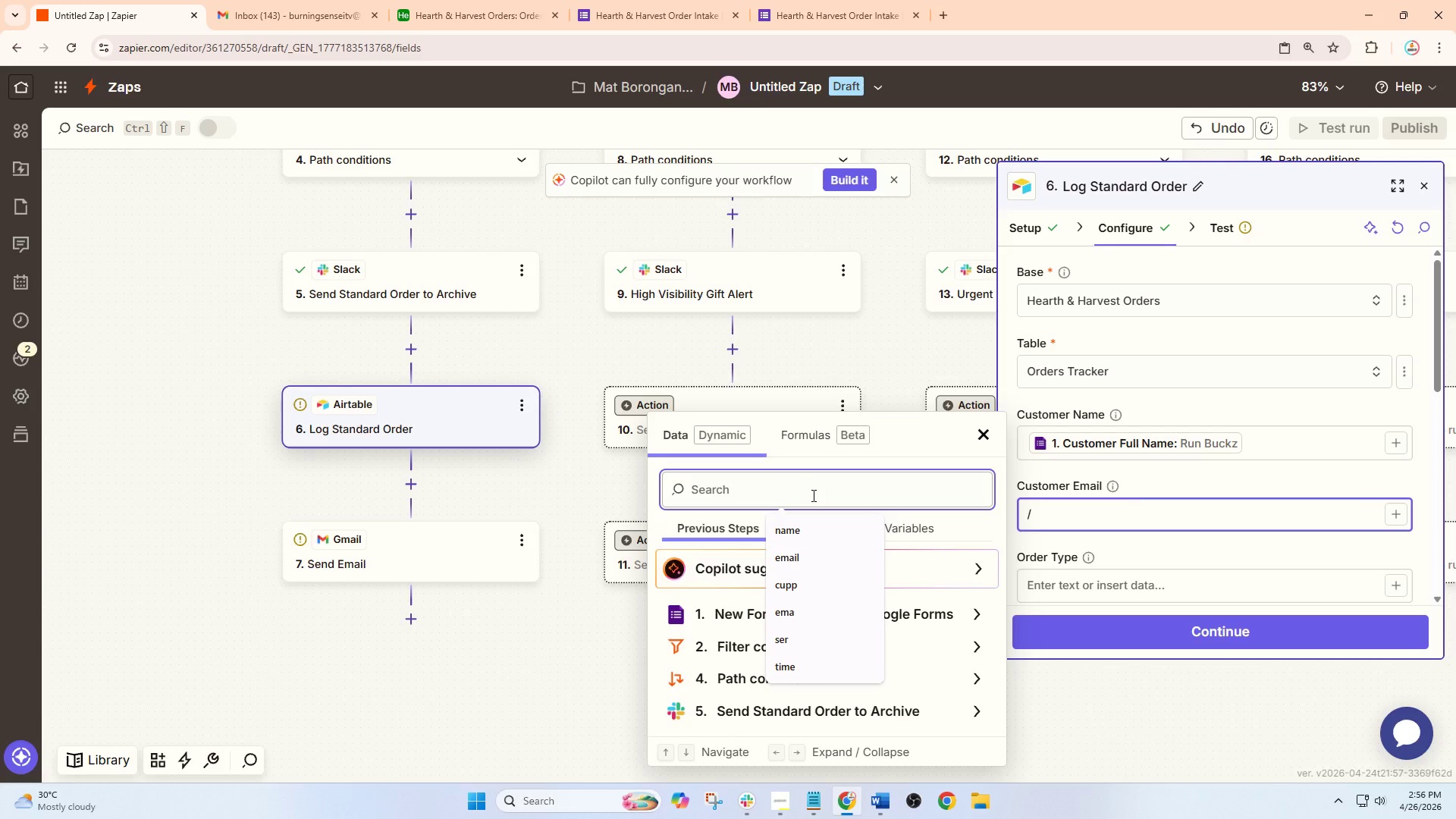 
type(ema)
 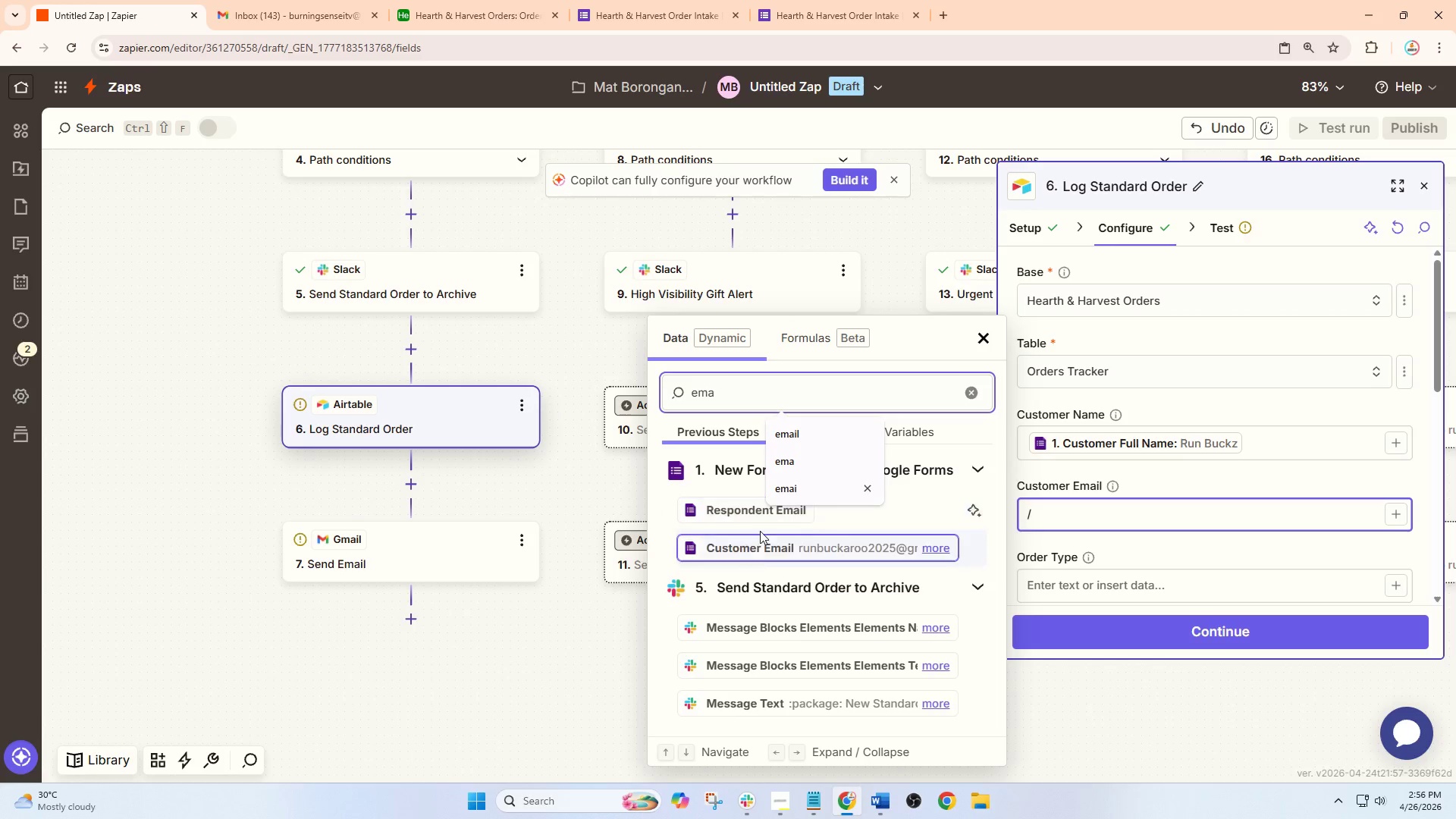 
left_click([756, 544])
 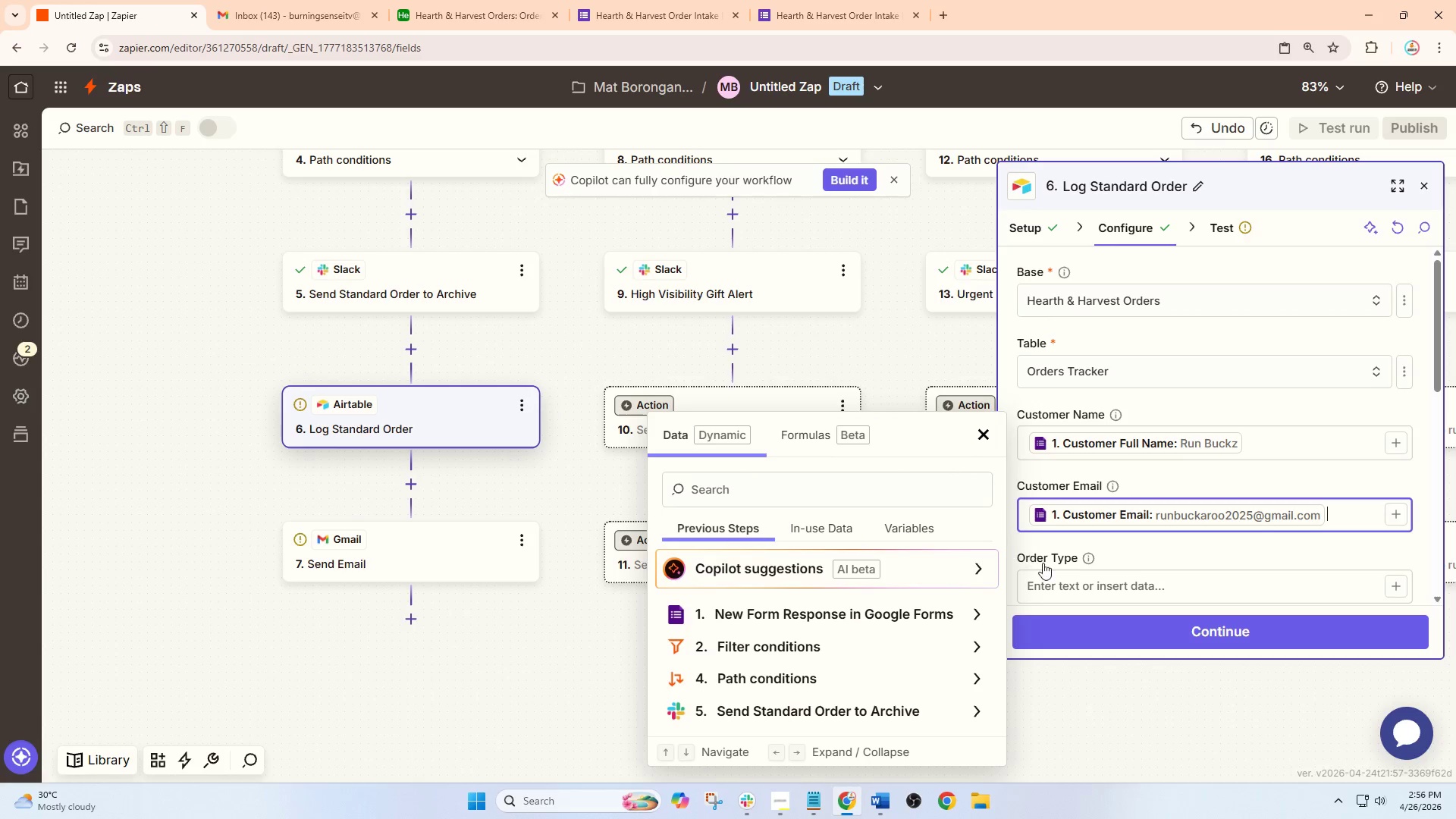 
left_click([1068, 583])
 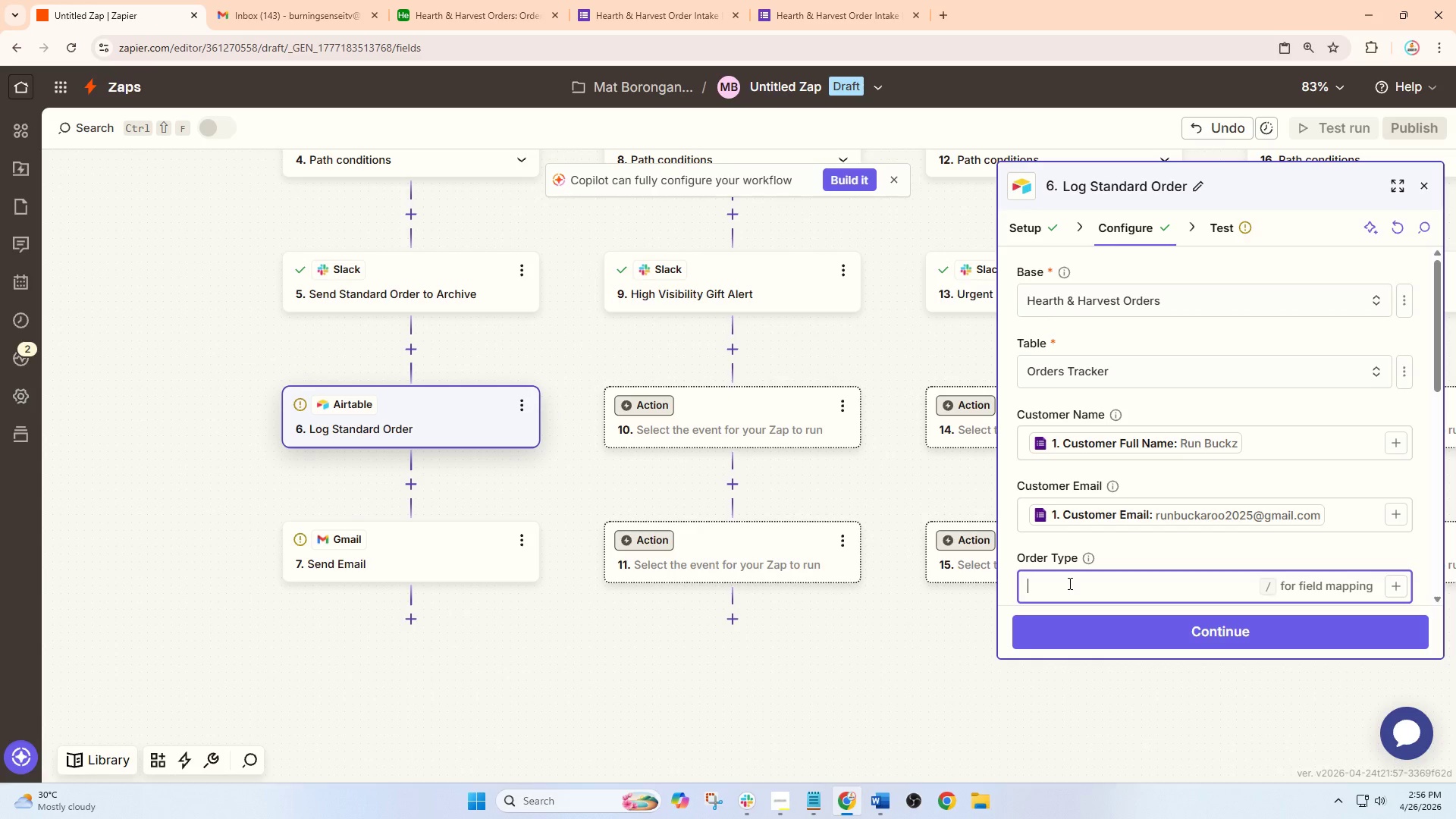 
key(Slash)
 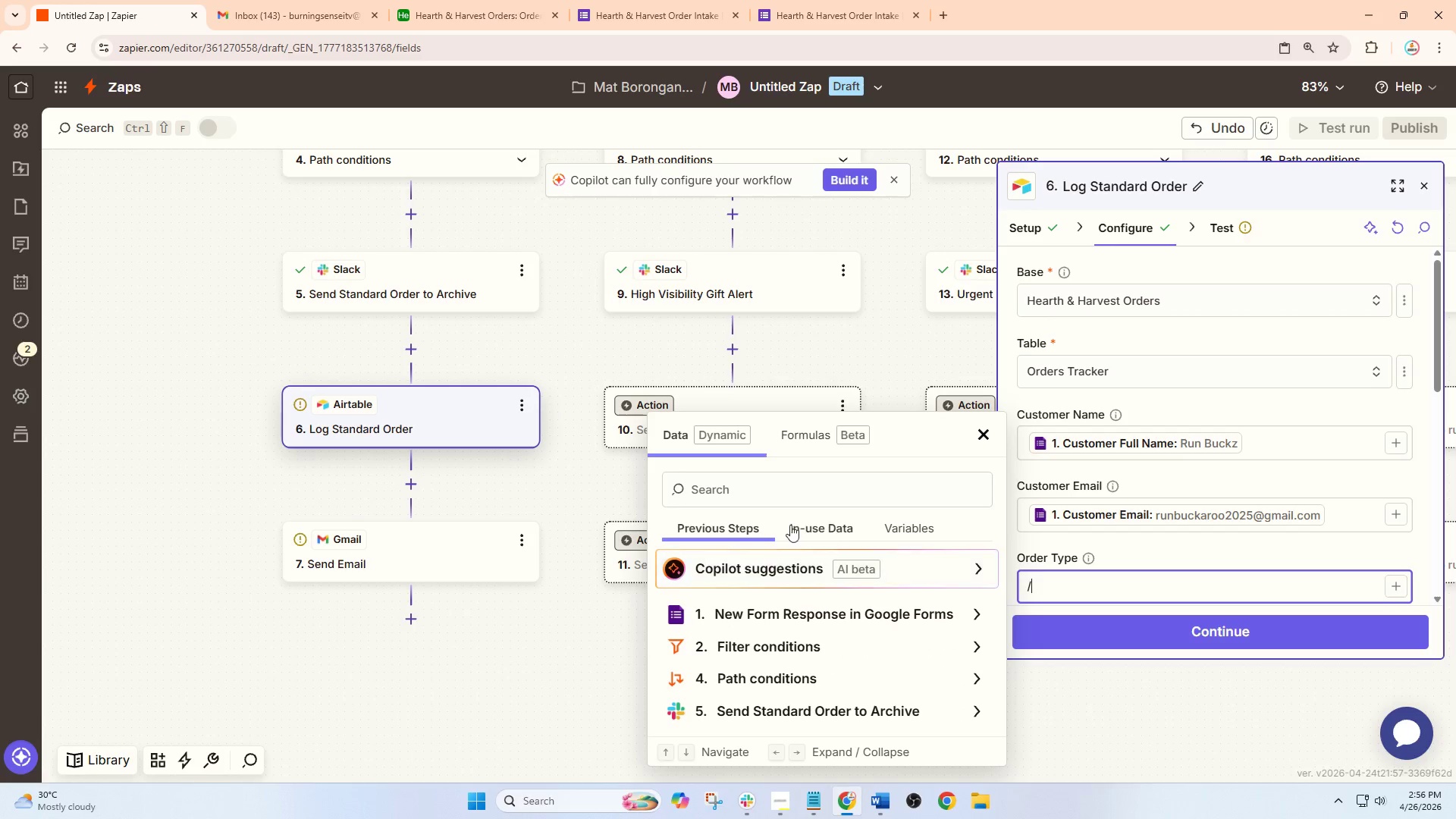 
left_click([755, 497])
 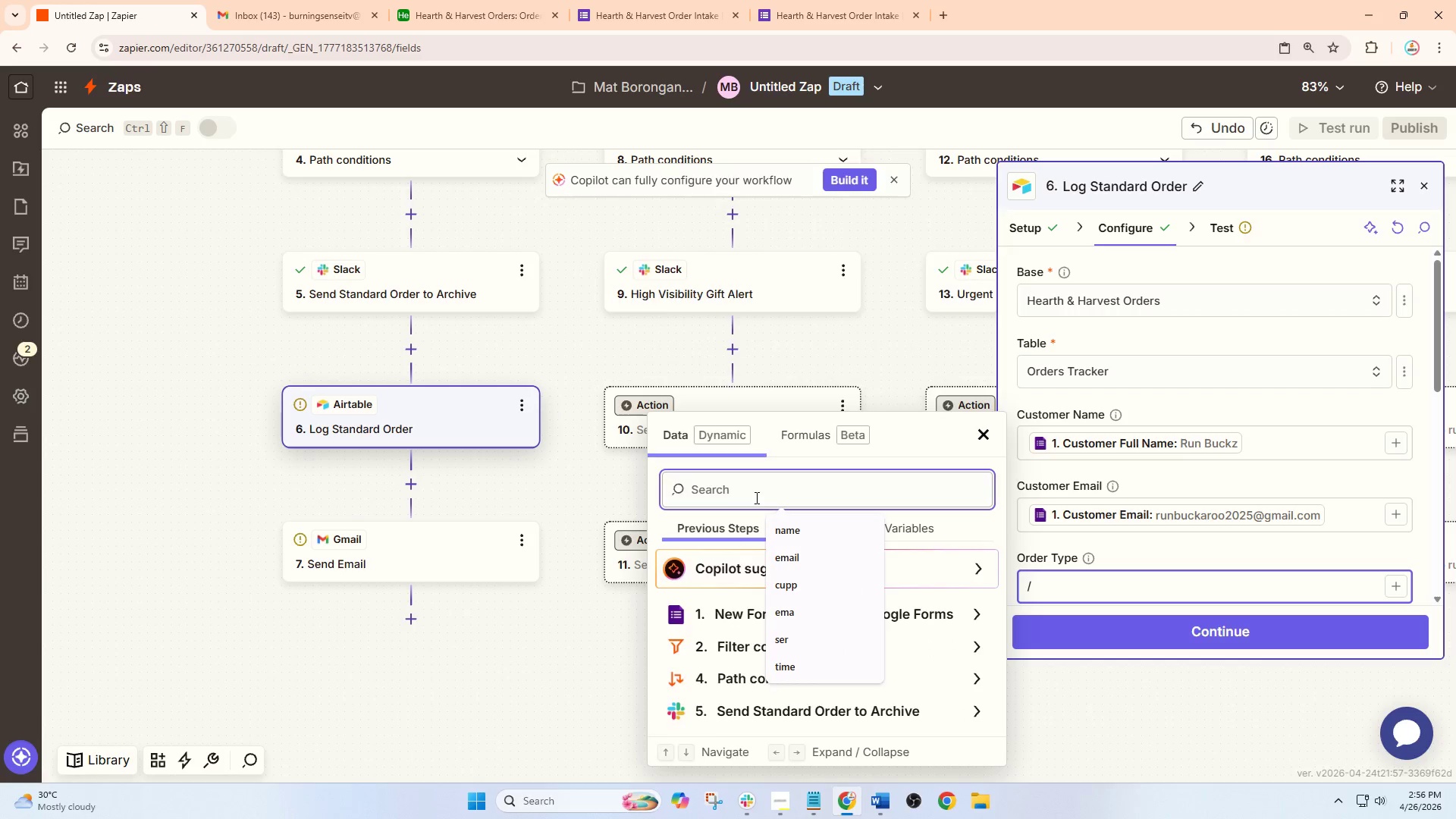 
type(order)
 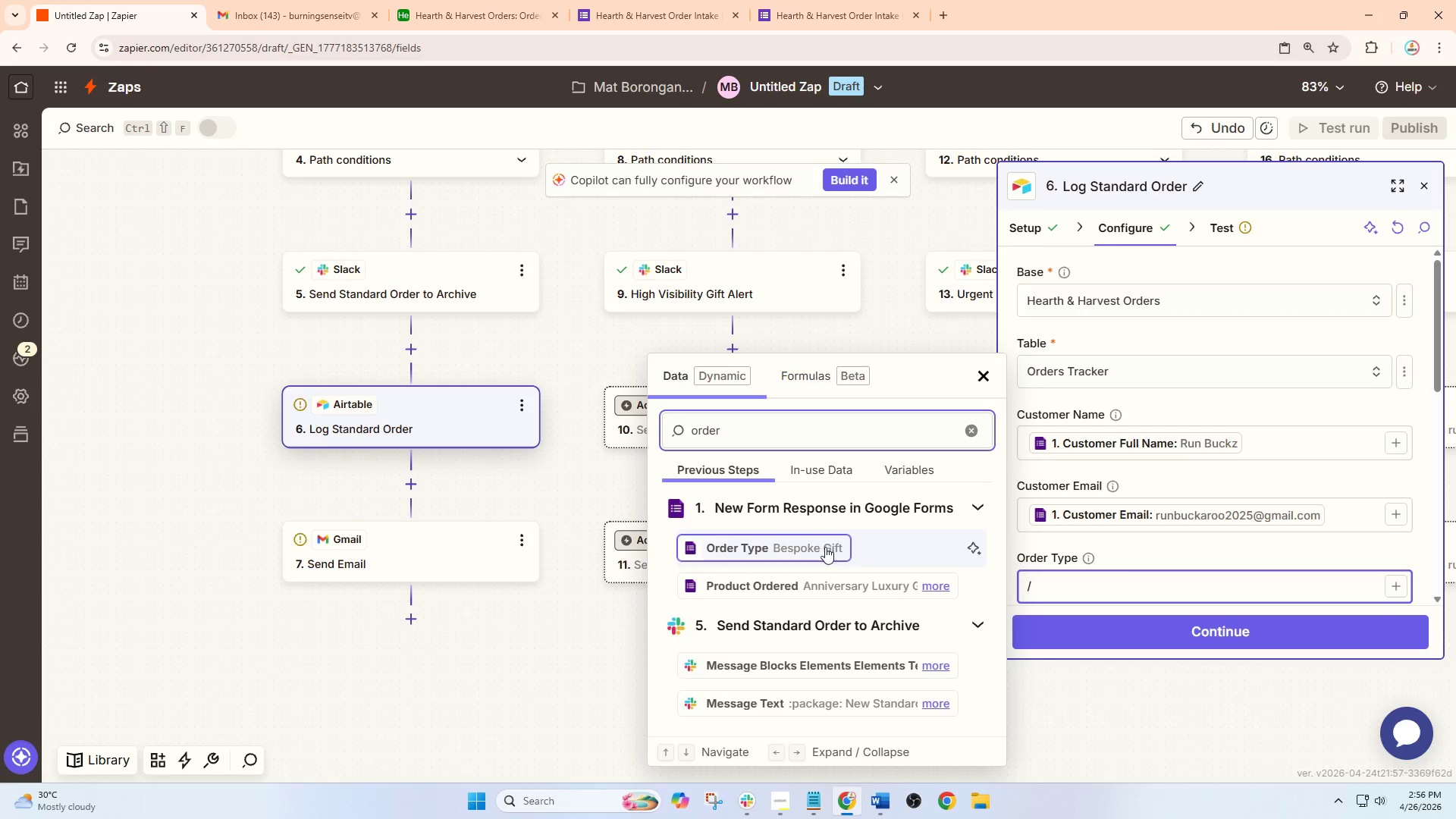 
left_click([825, 553])
 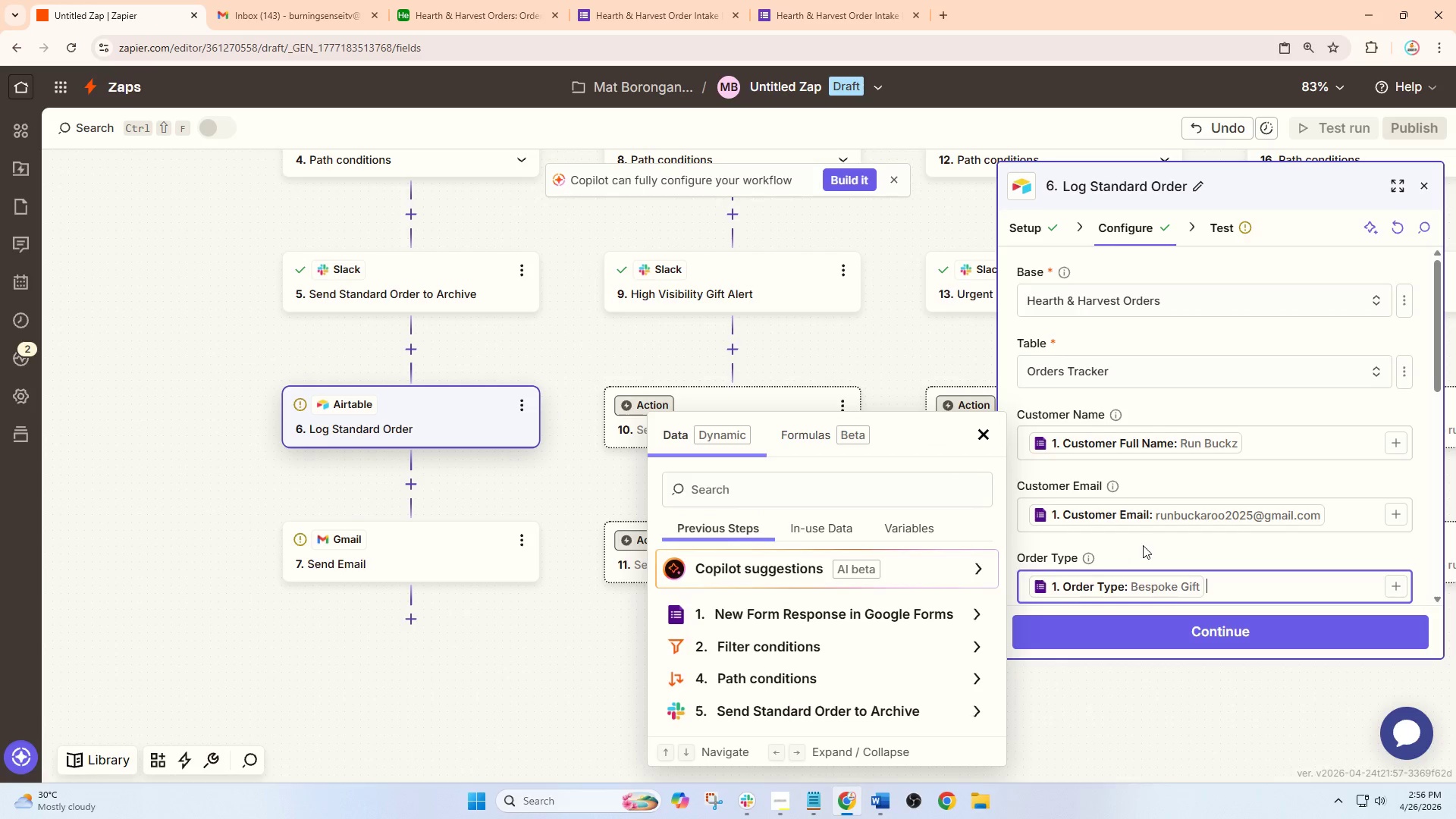 
scroll: coordinate [1143, 545], scroll_direction: down, amount: 2.0
 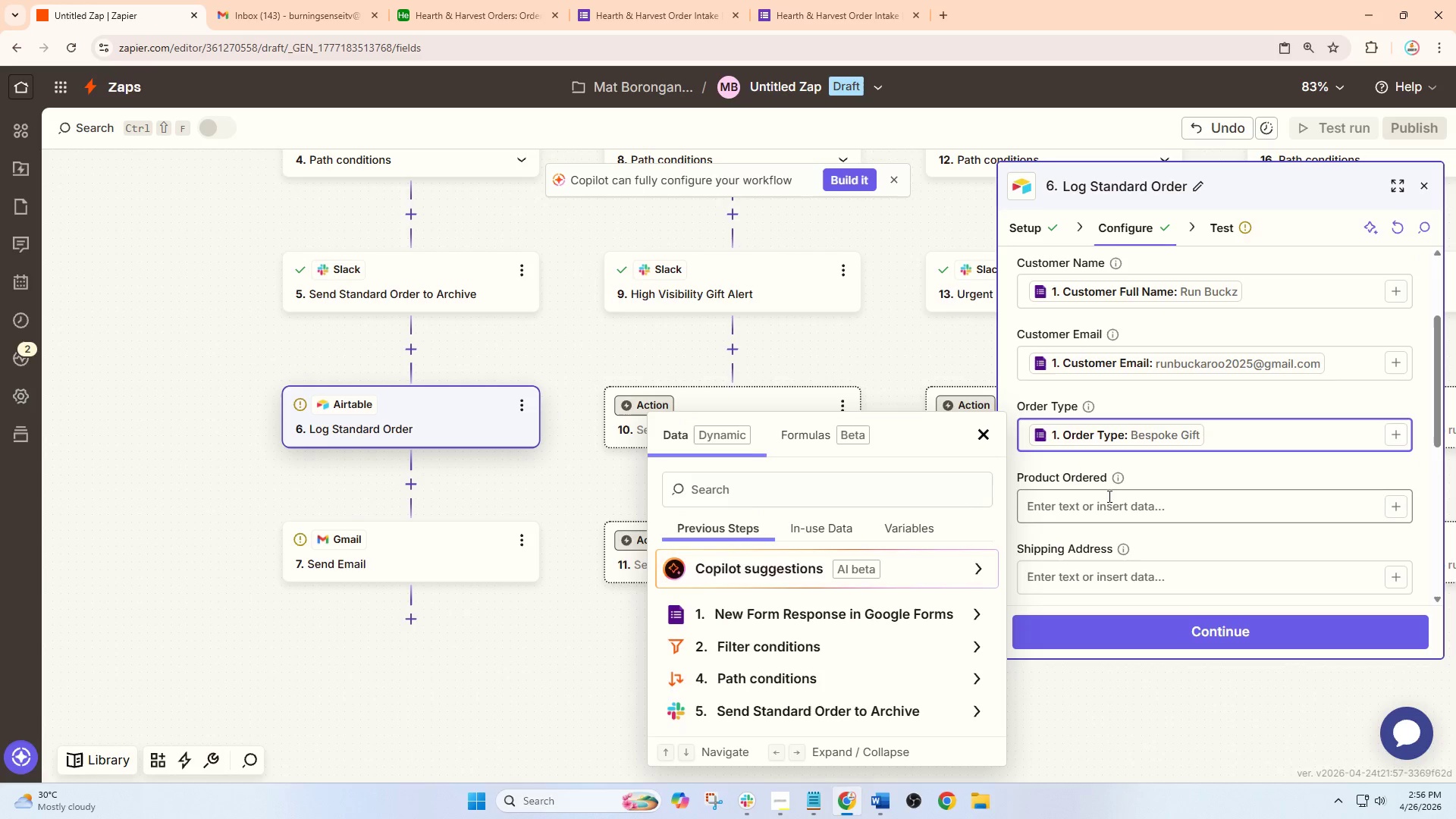 
left_click([1108, 497])
 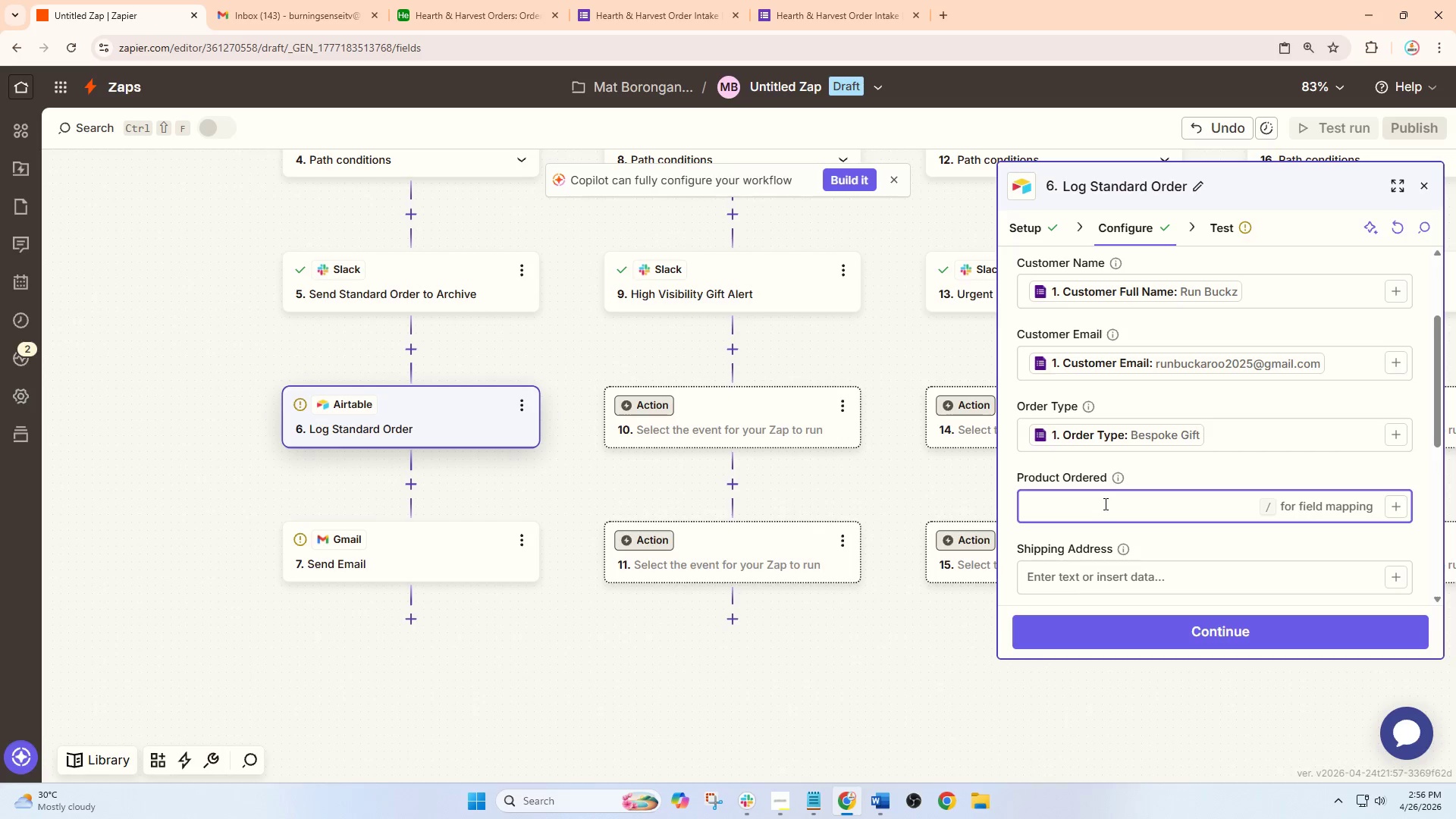 
key(Slash)
 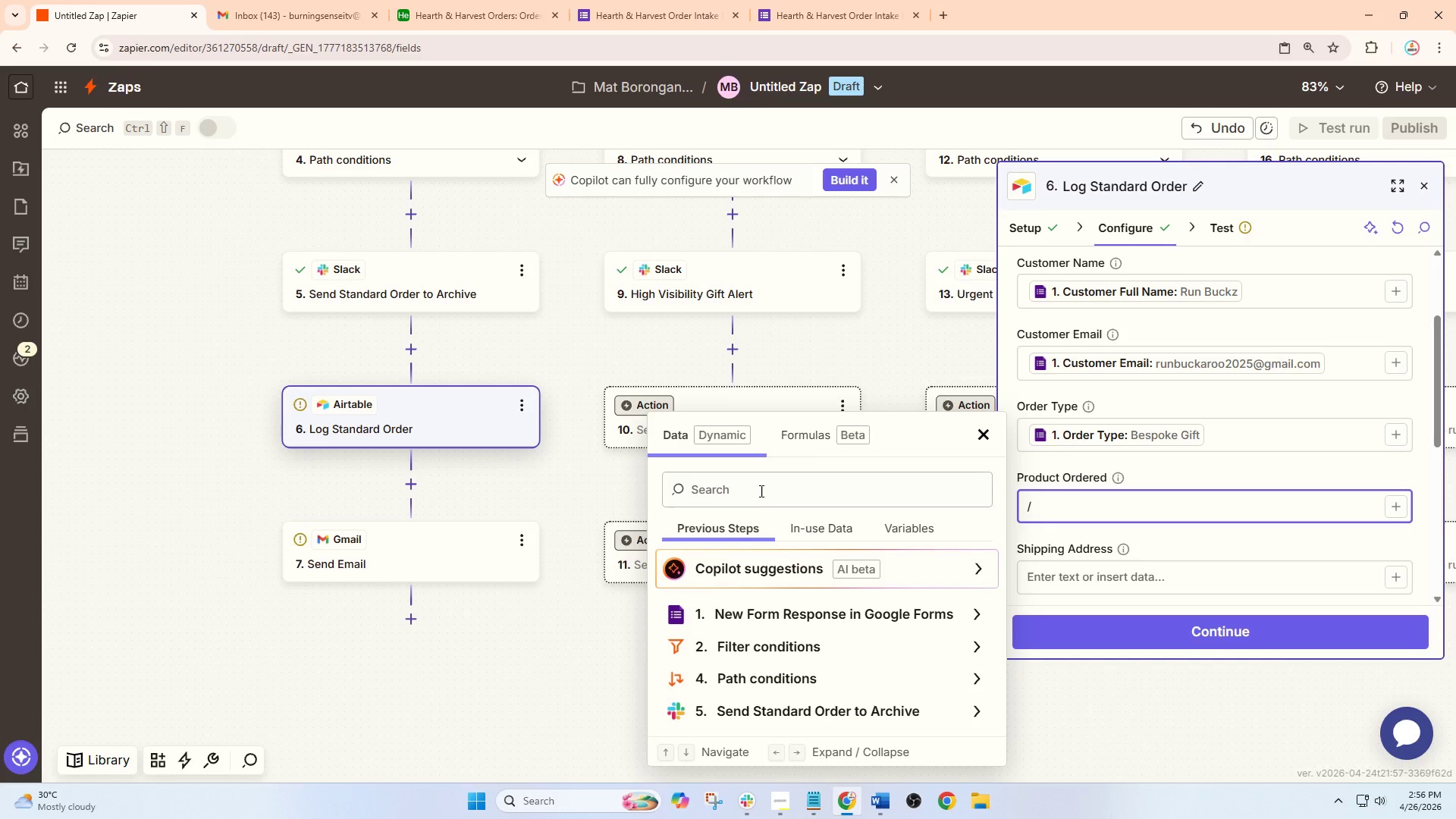 
left_click([760, 491])
 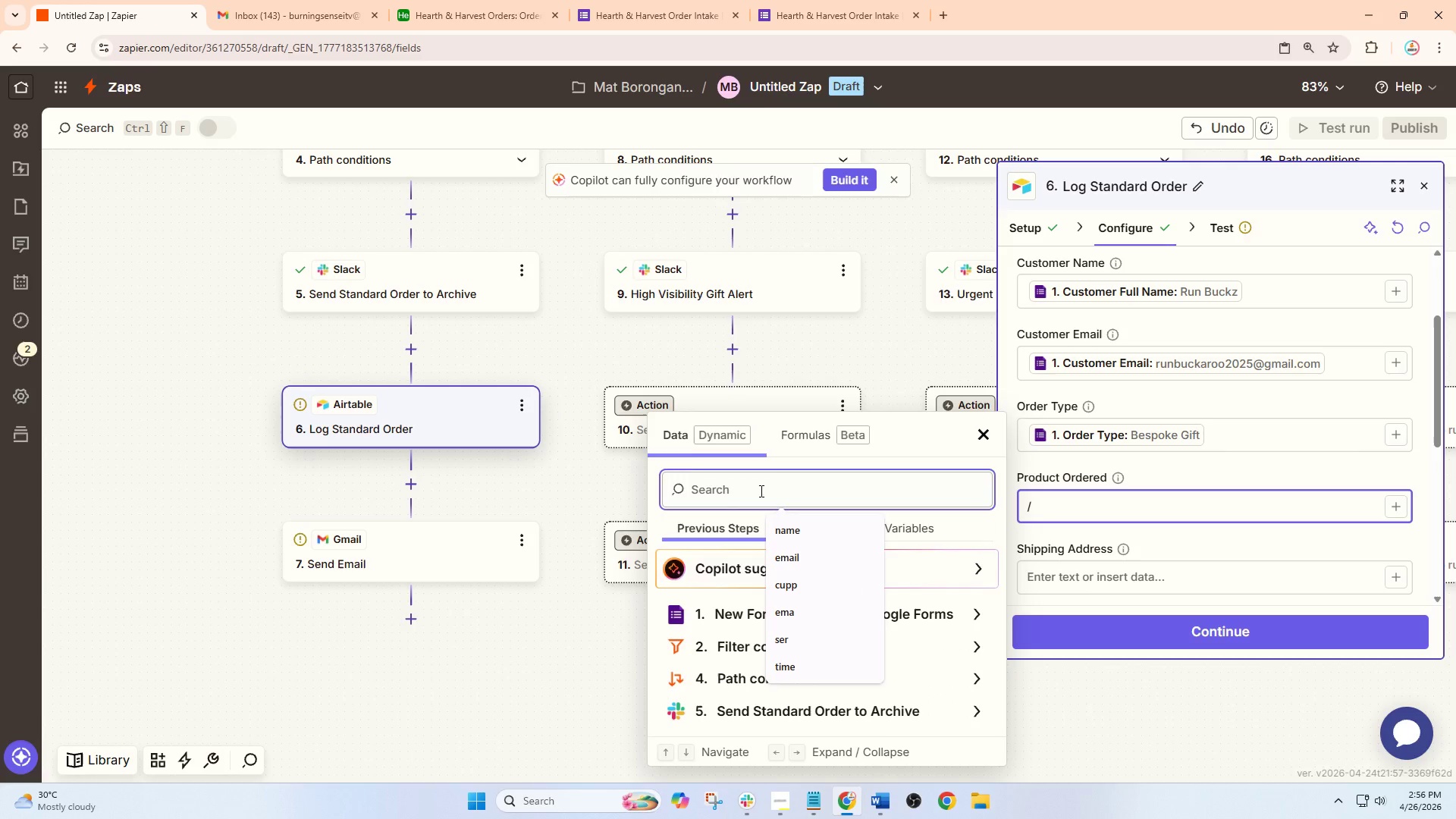 
type(prod)
 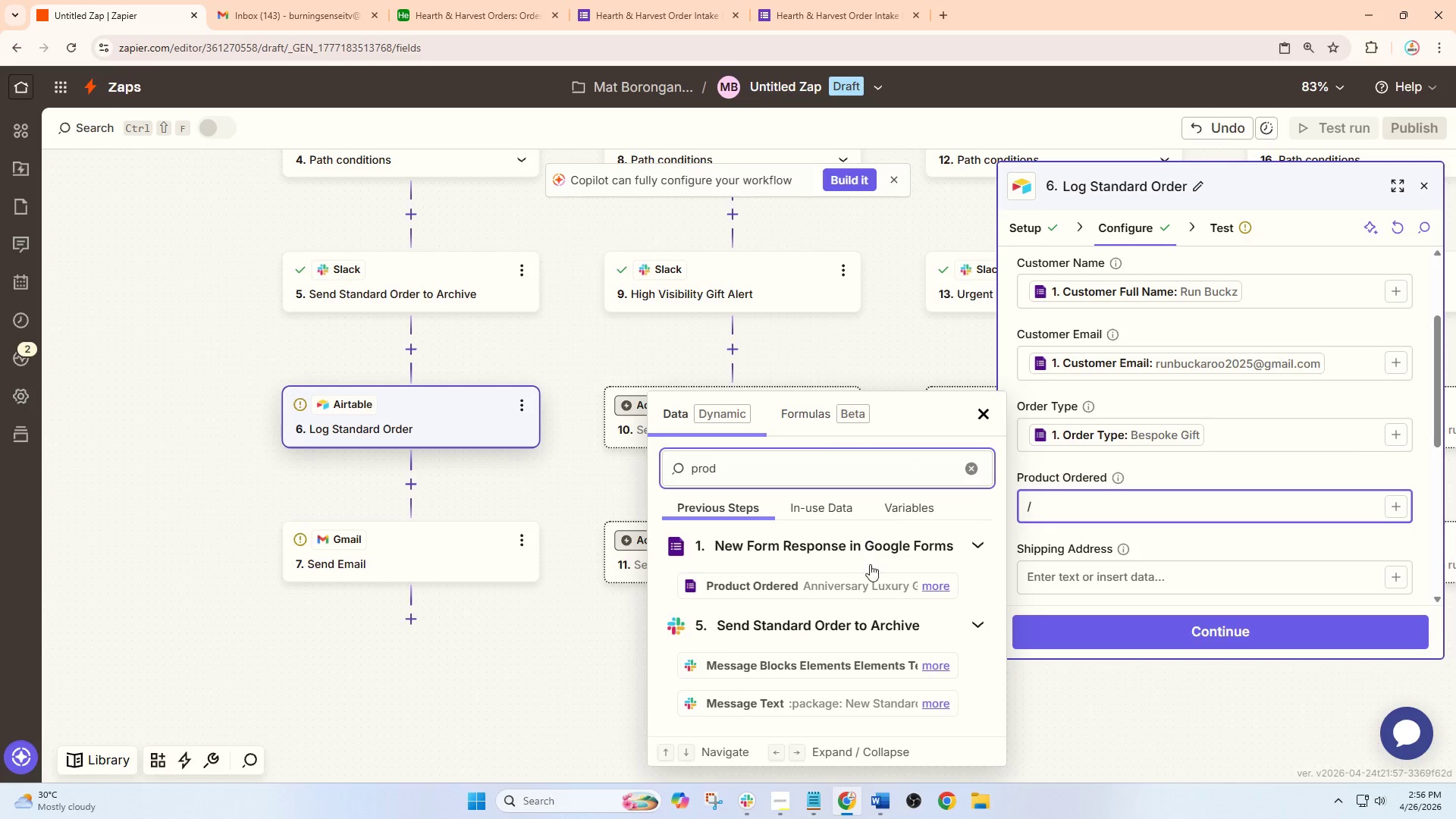 
left_click([867, 583])
 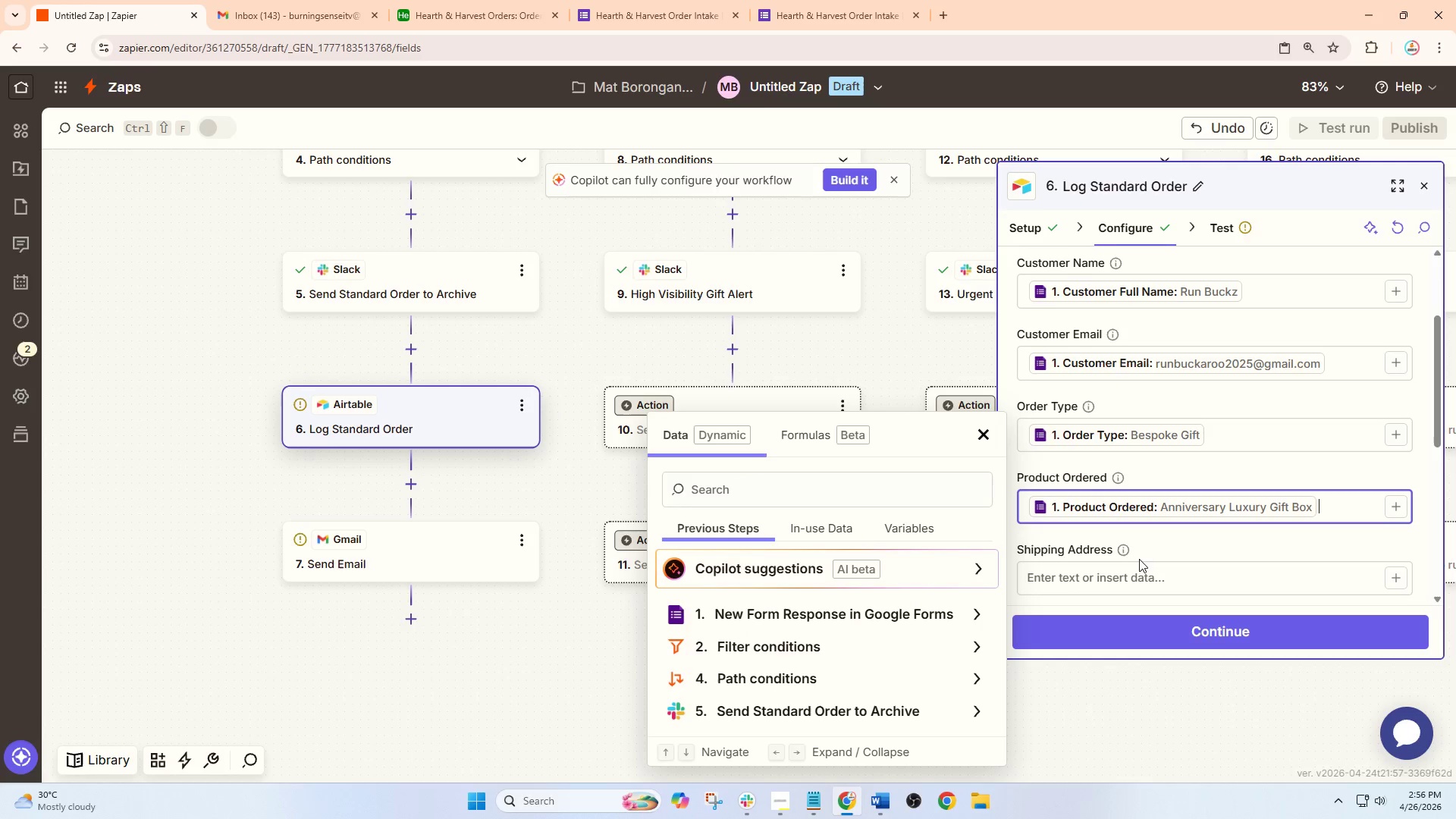 
scroll: coordinate [1141, 557], scroll_direction: down, amount: 2.0
 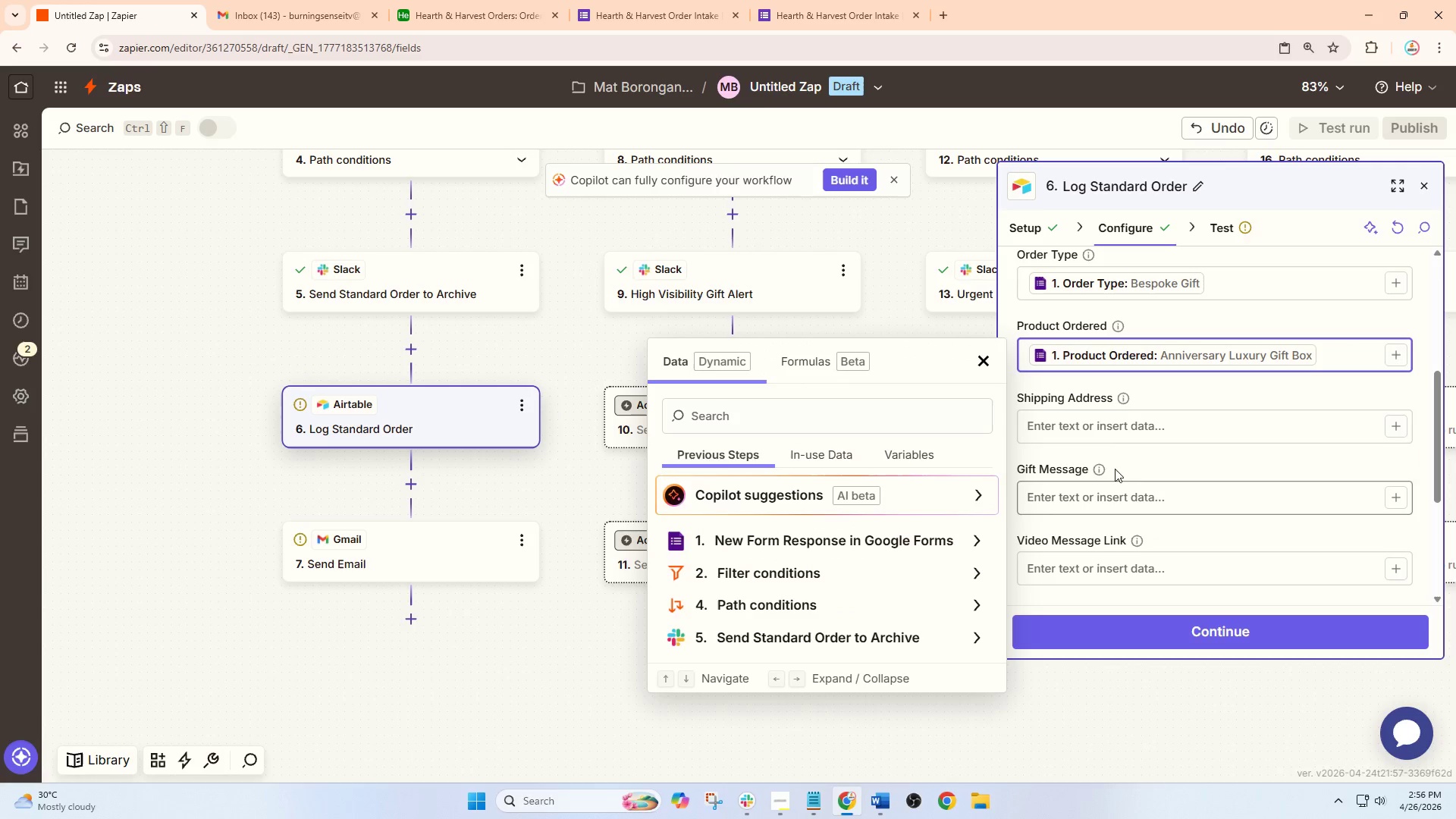 
left_click([1110, 422])
 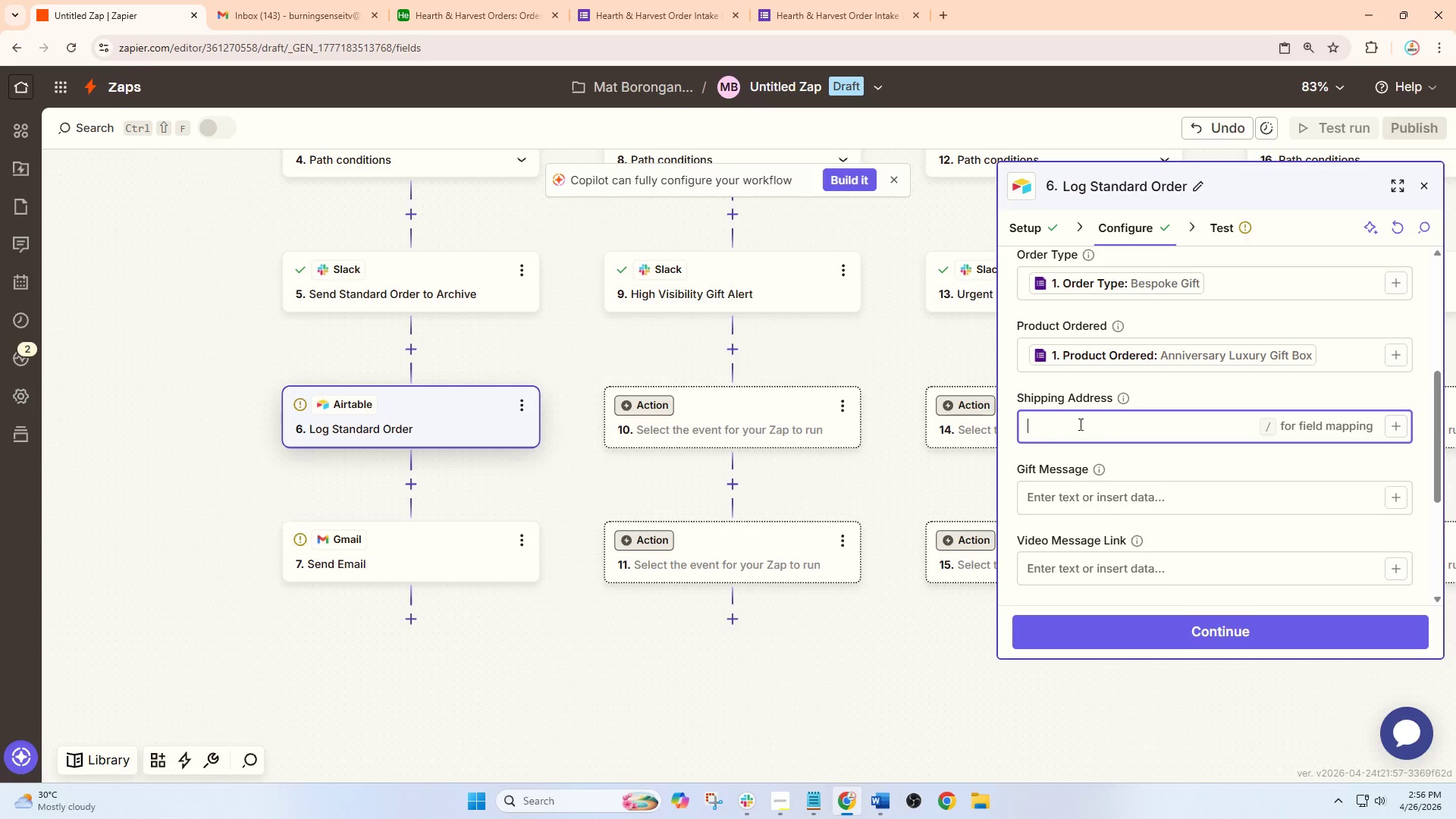 
key(Slash)
 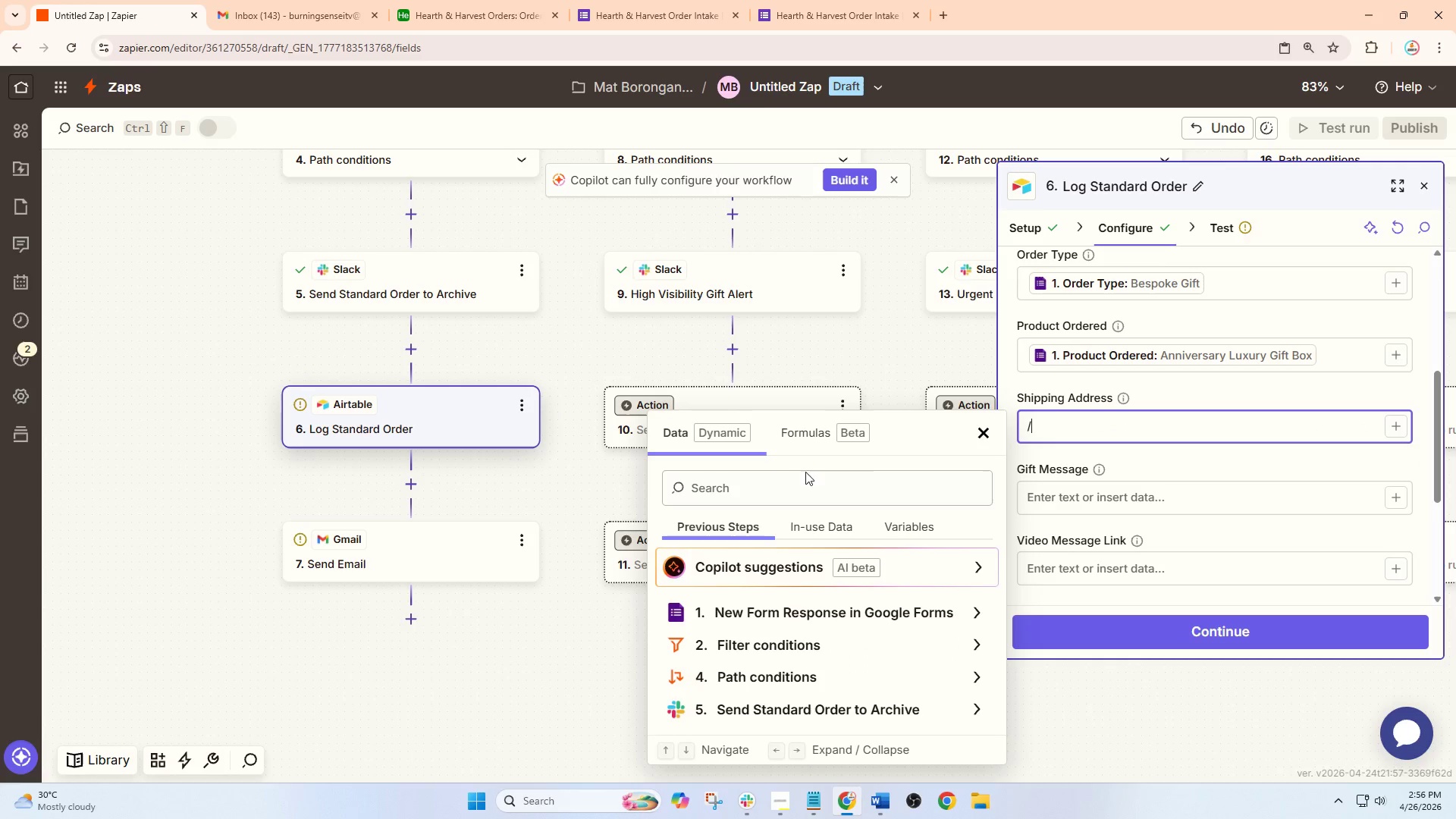 
left_click([787, 485])
 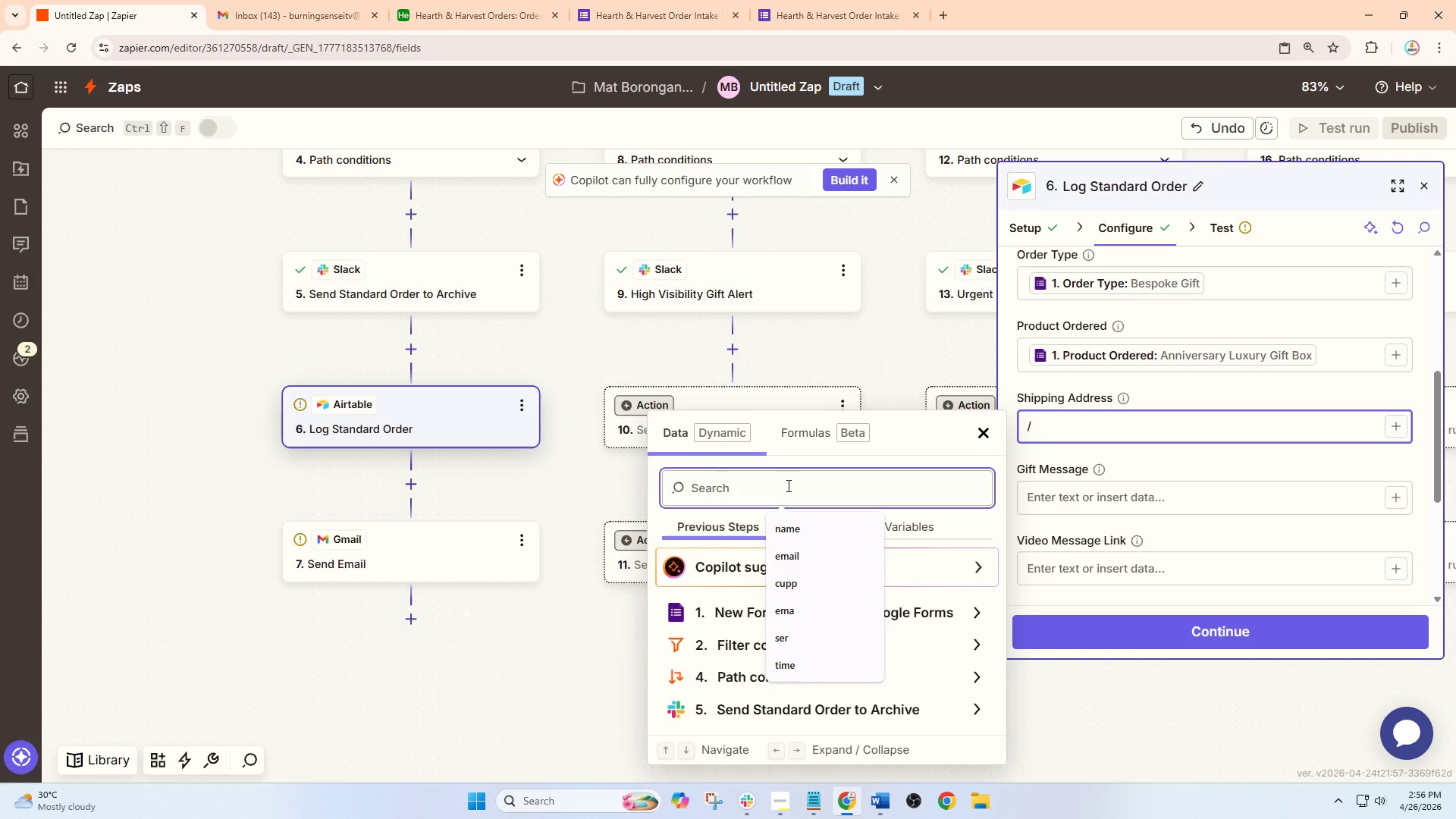 
type(shippi)
 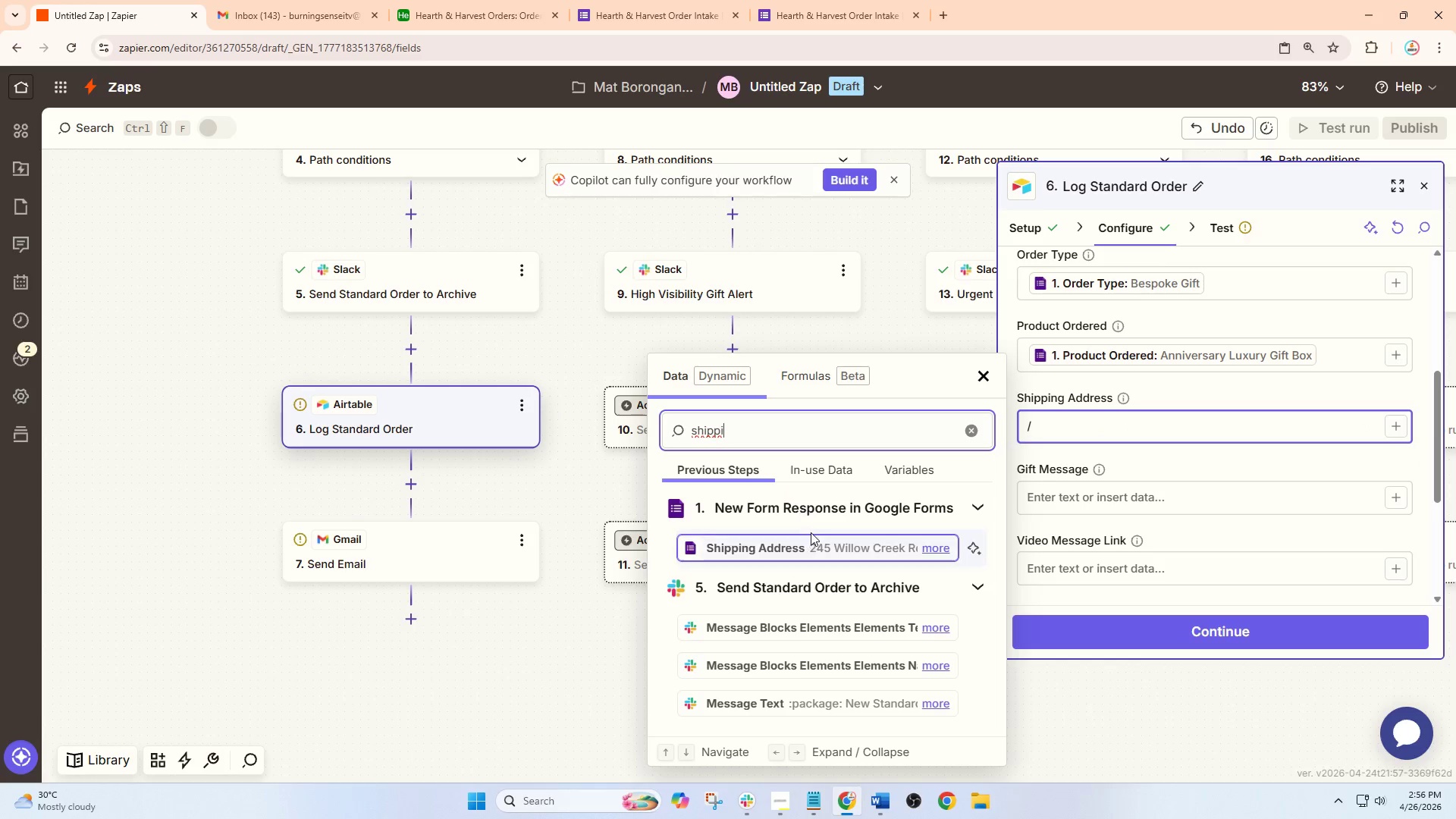 
left_click([811, 537])
 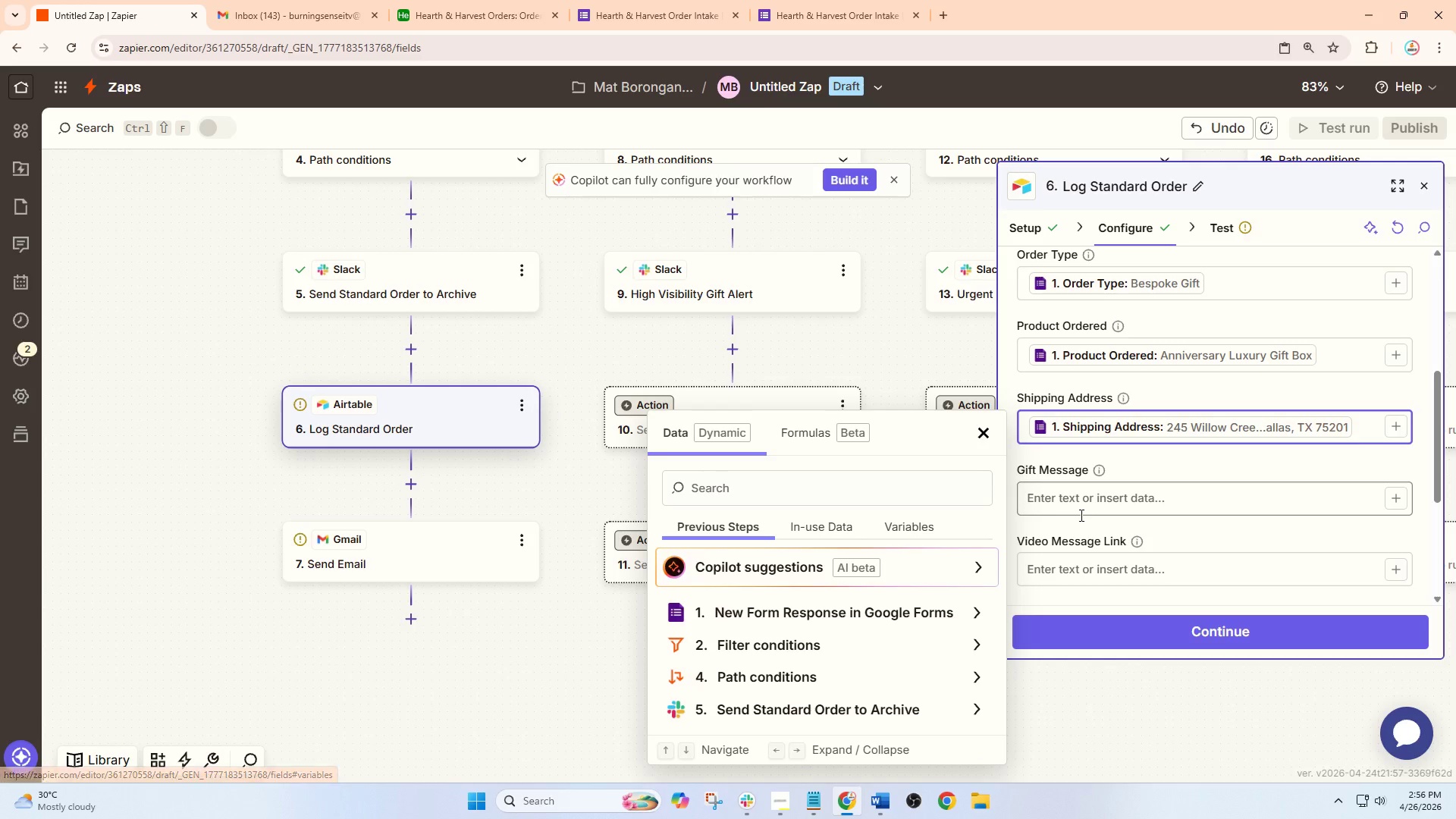 
left_click([1096, 509])
 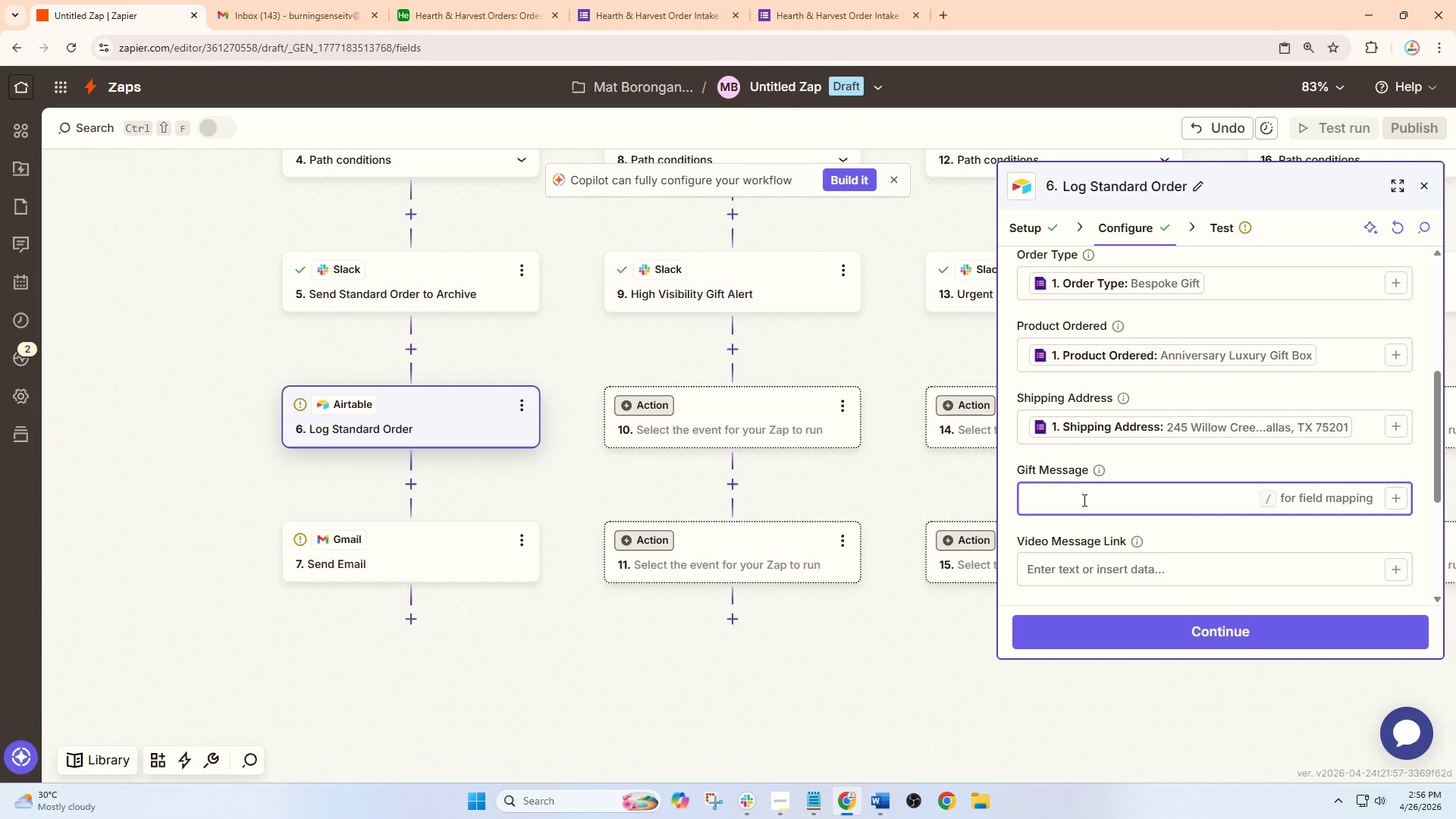 
key(Slash)
 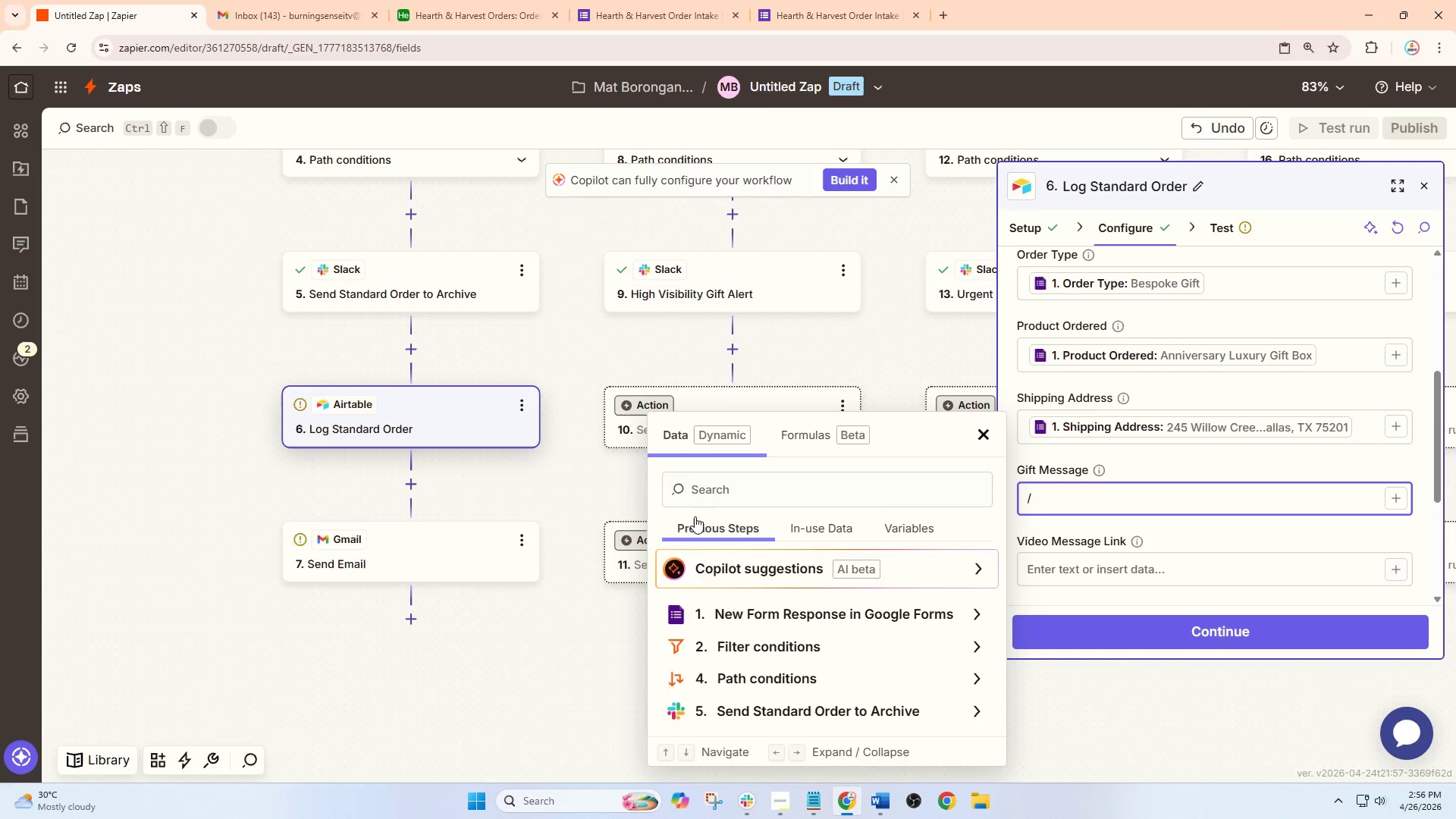 
left_click([755, 491])
 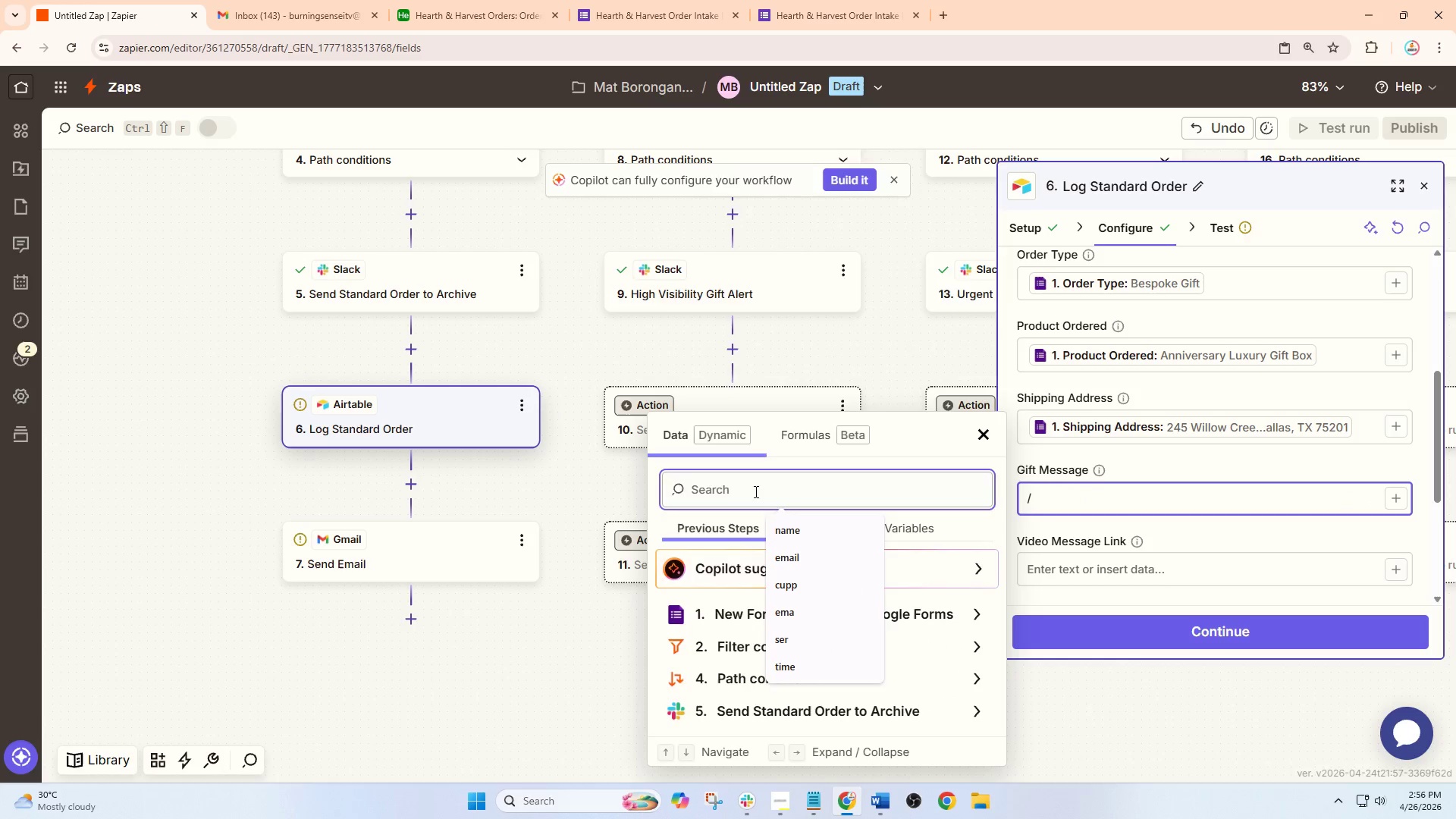 
type(gi)
 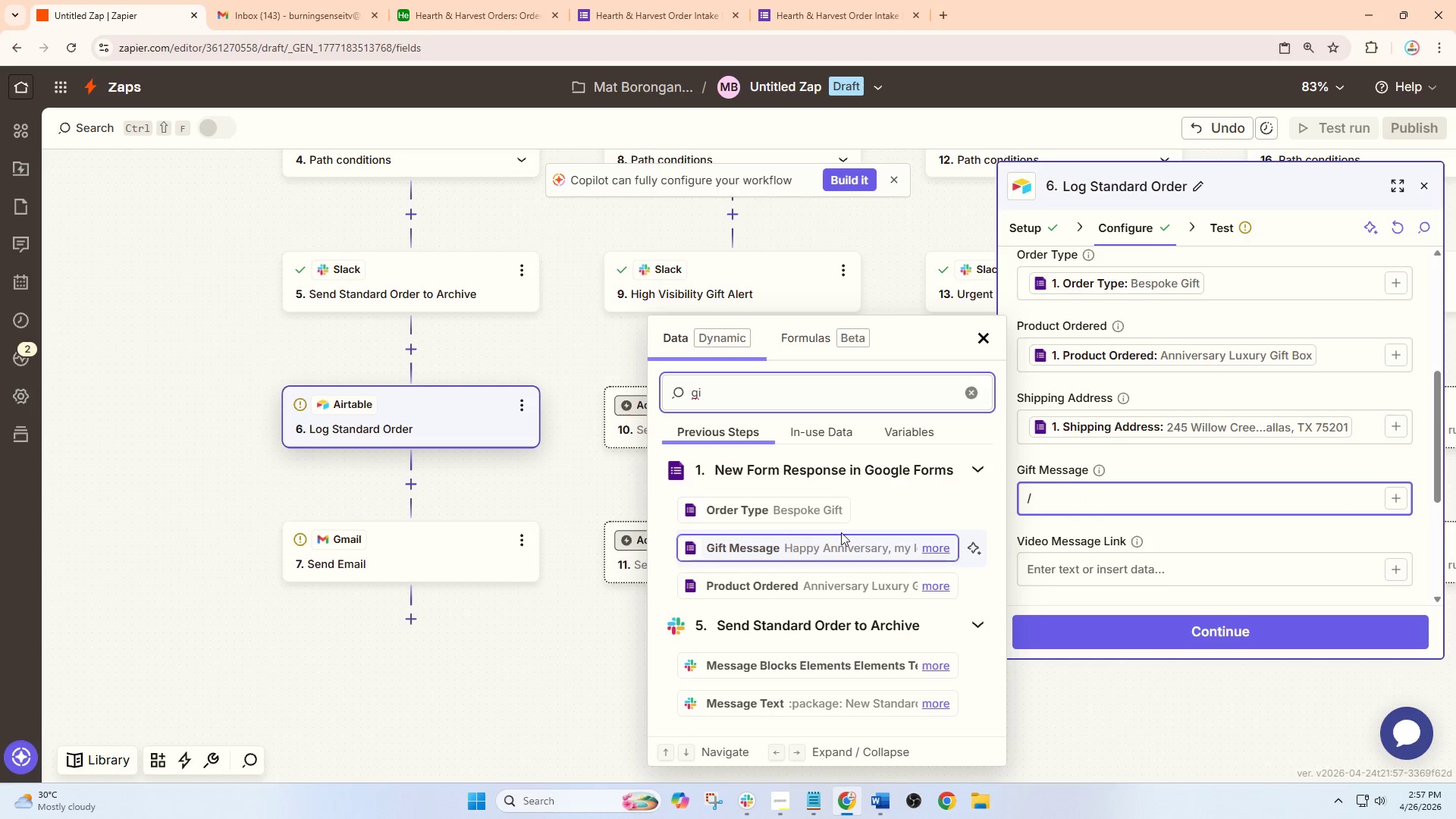 
left_click([843, 538])
 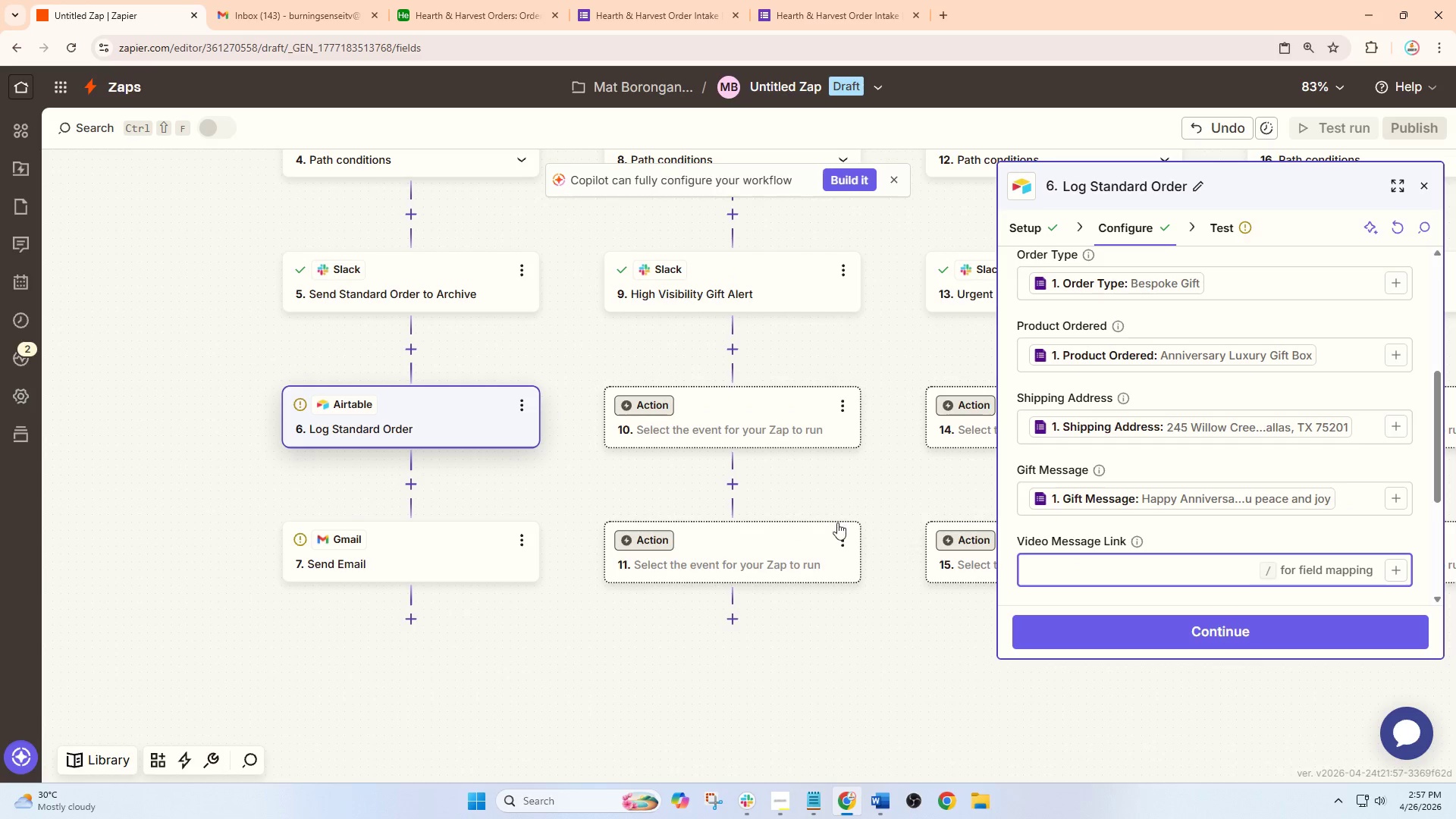 
key(Slash)
 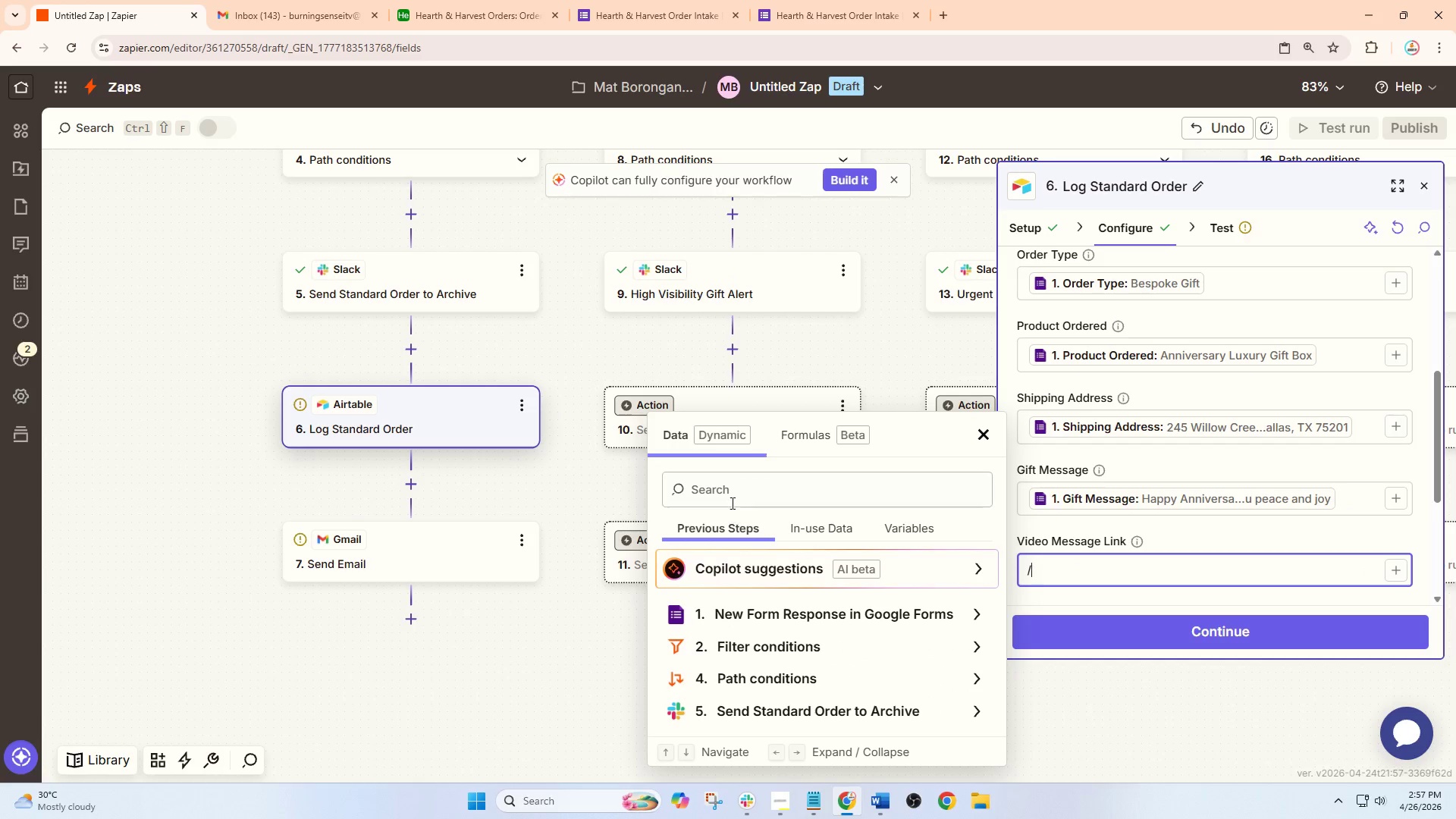 
left_click([728, 491])
 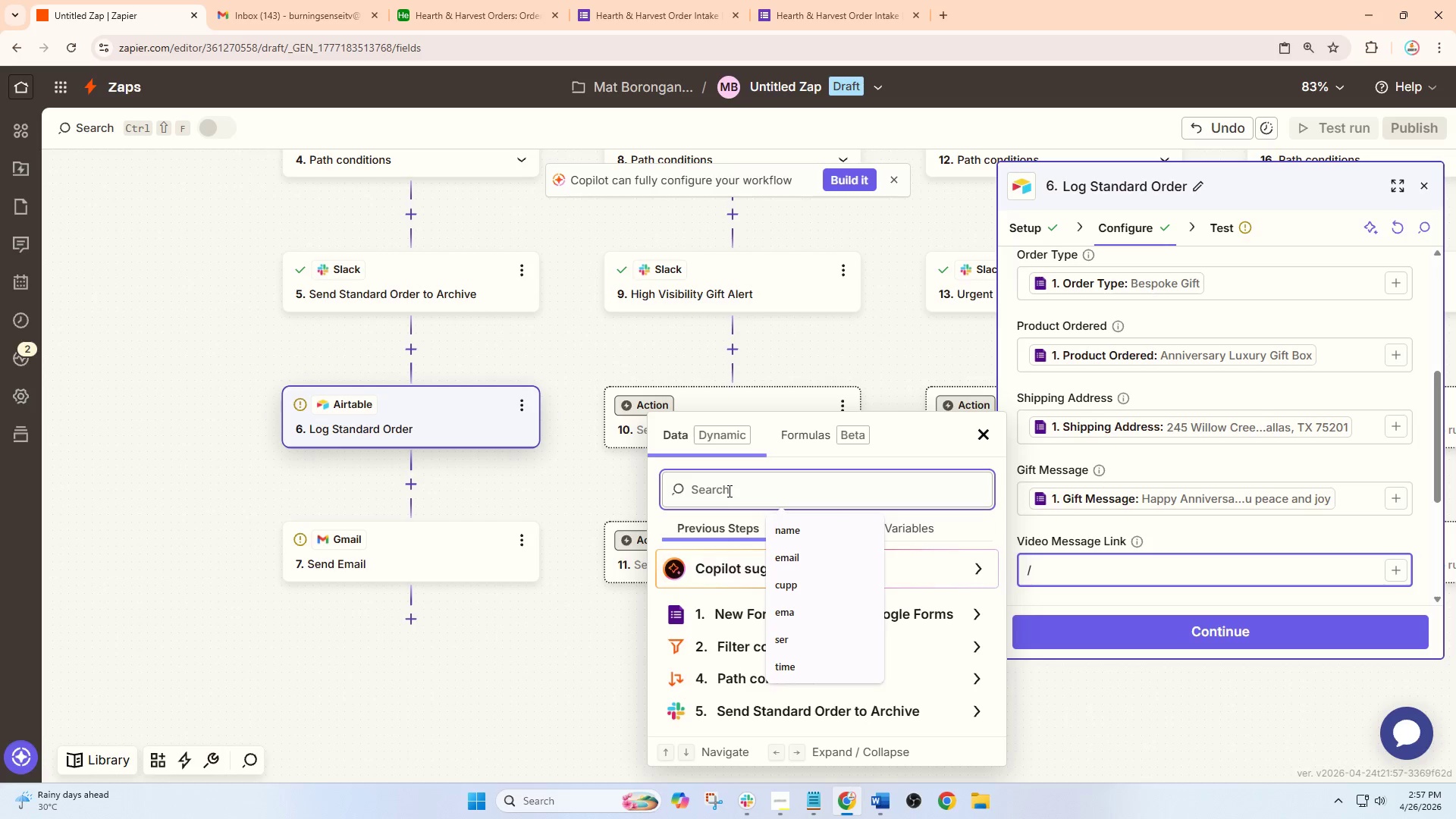 
type(vide)
 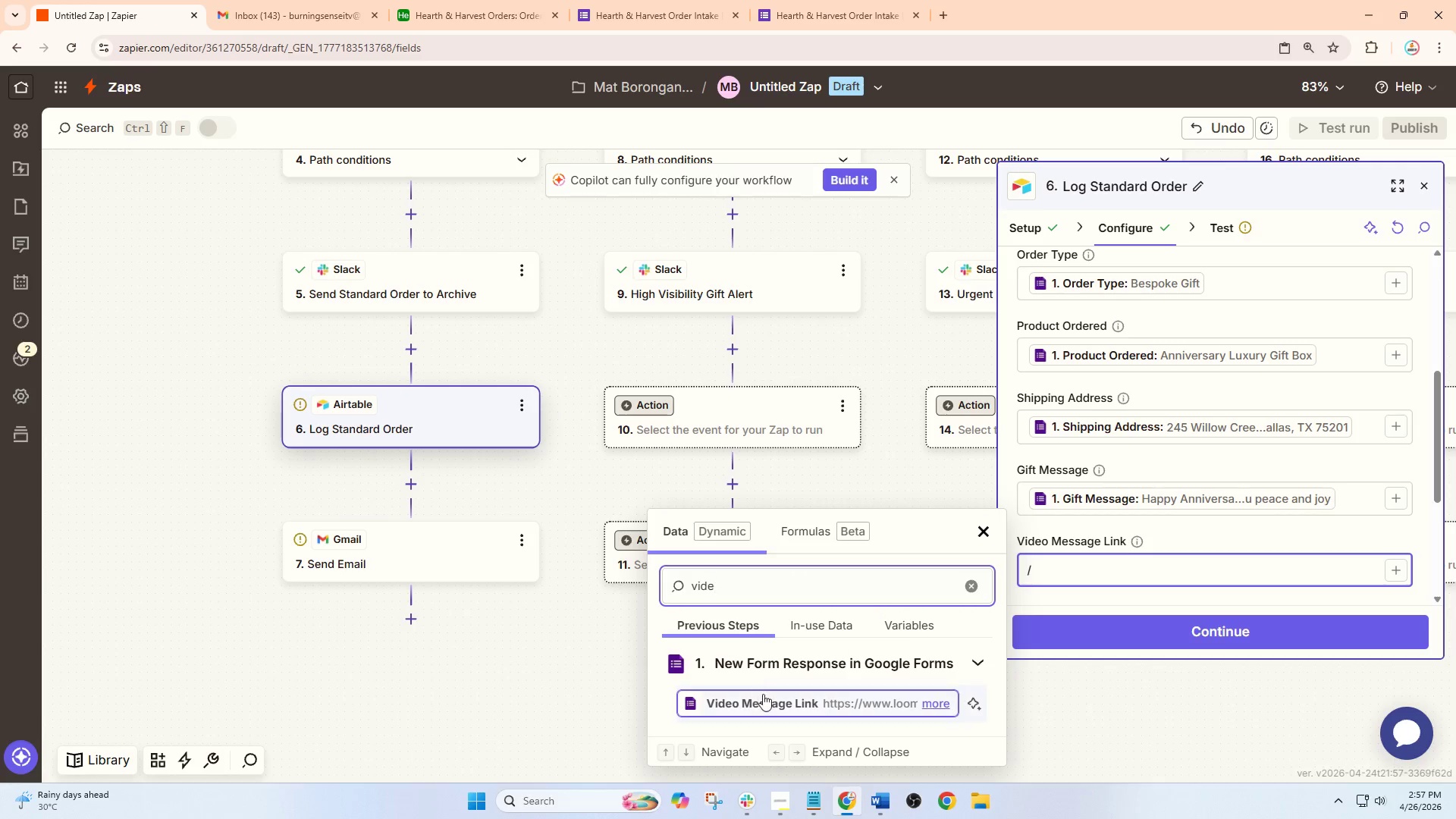 
left_click([764, 696])
 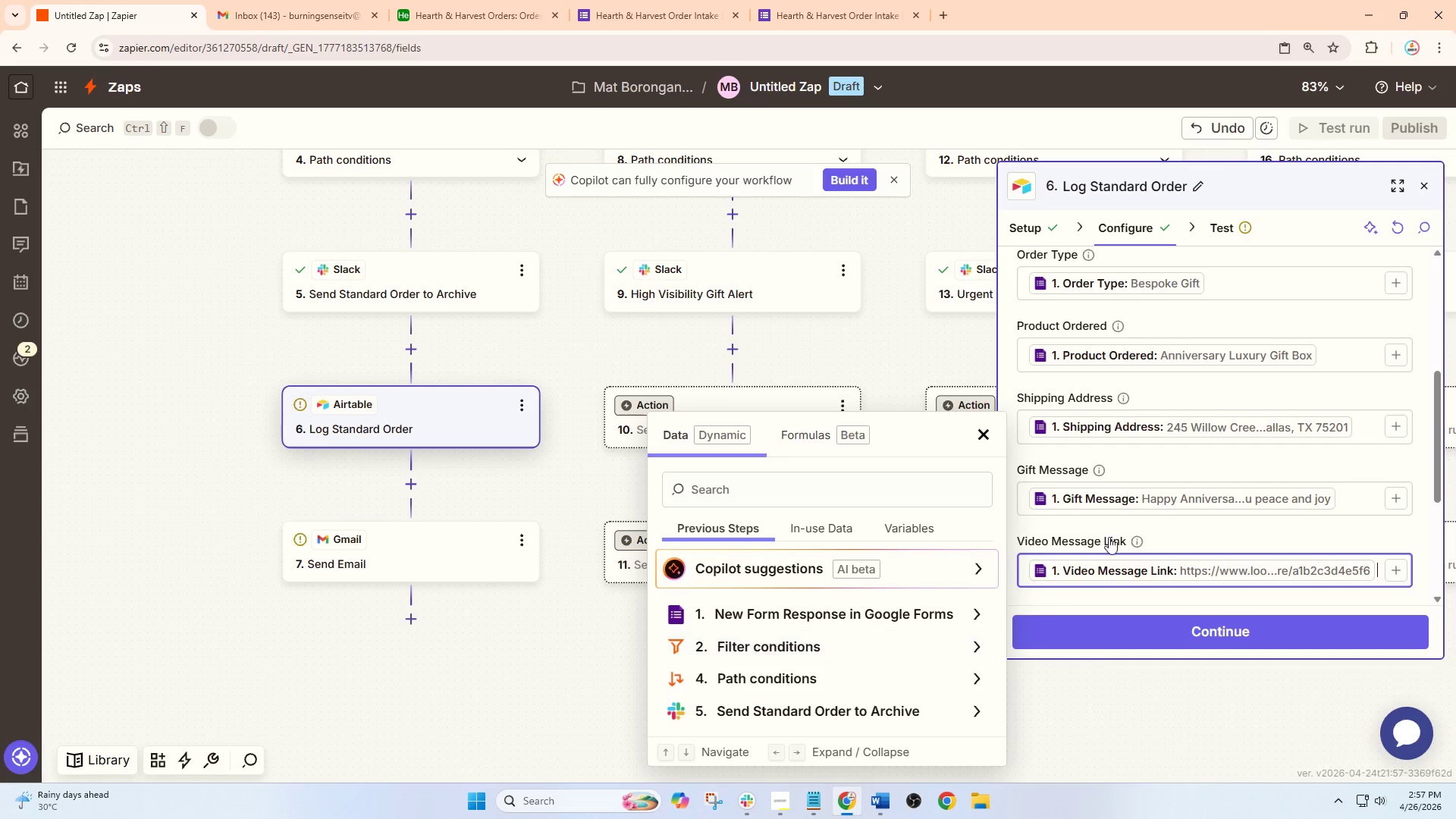 
scroll: coordinate [1109, 536], scroll_direction: down, amount: 2.0
 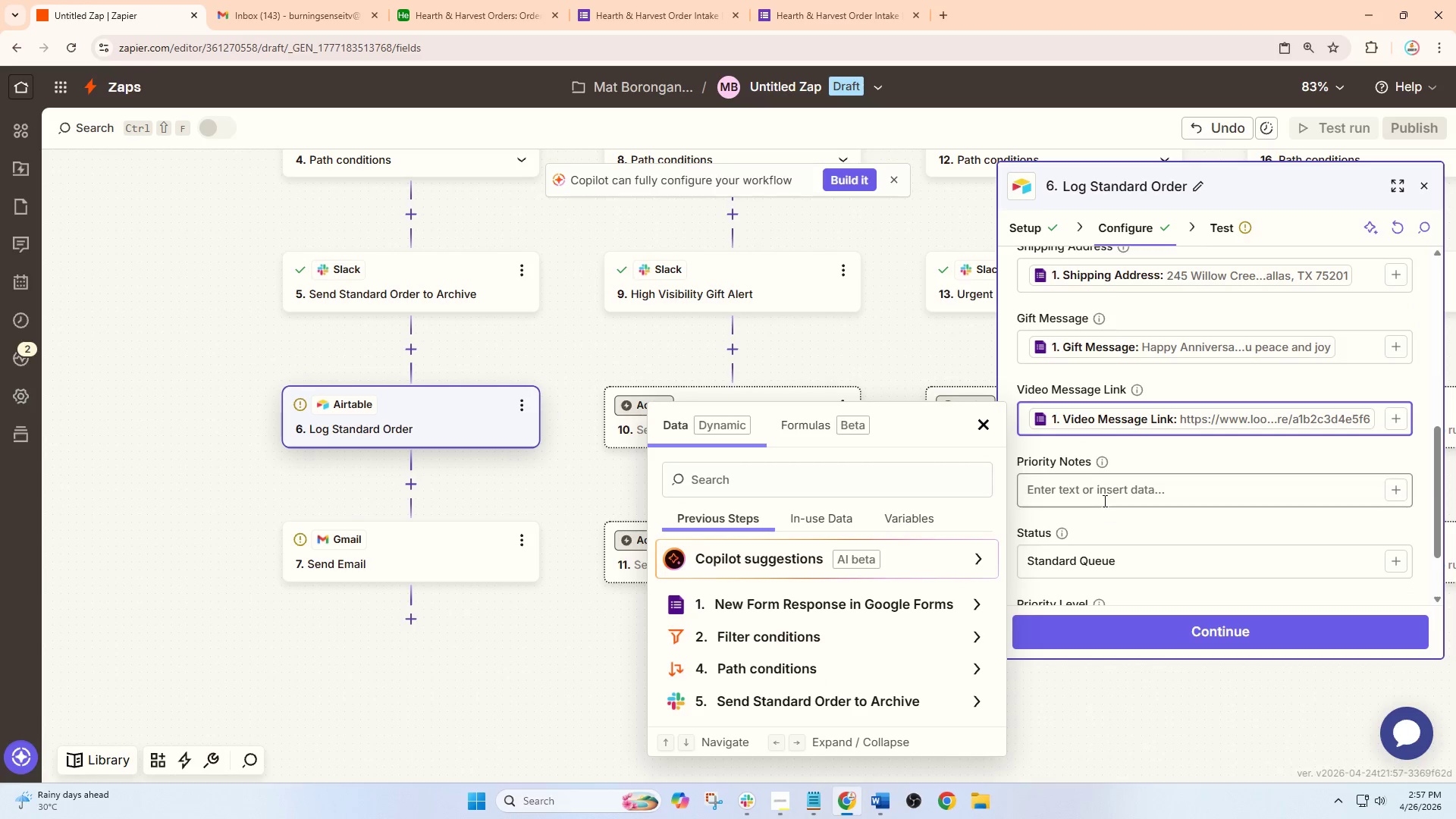 
left_click([1103, 496])
 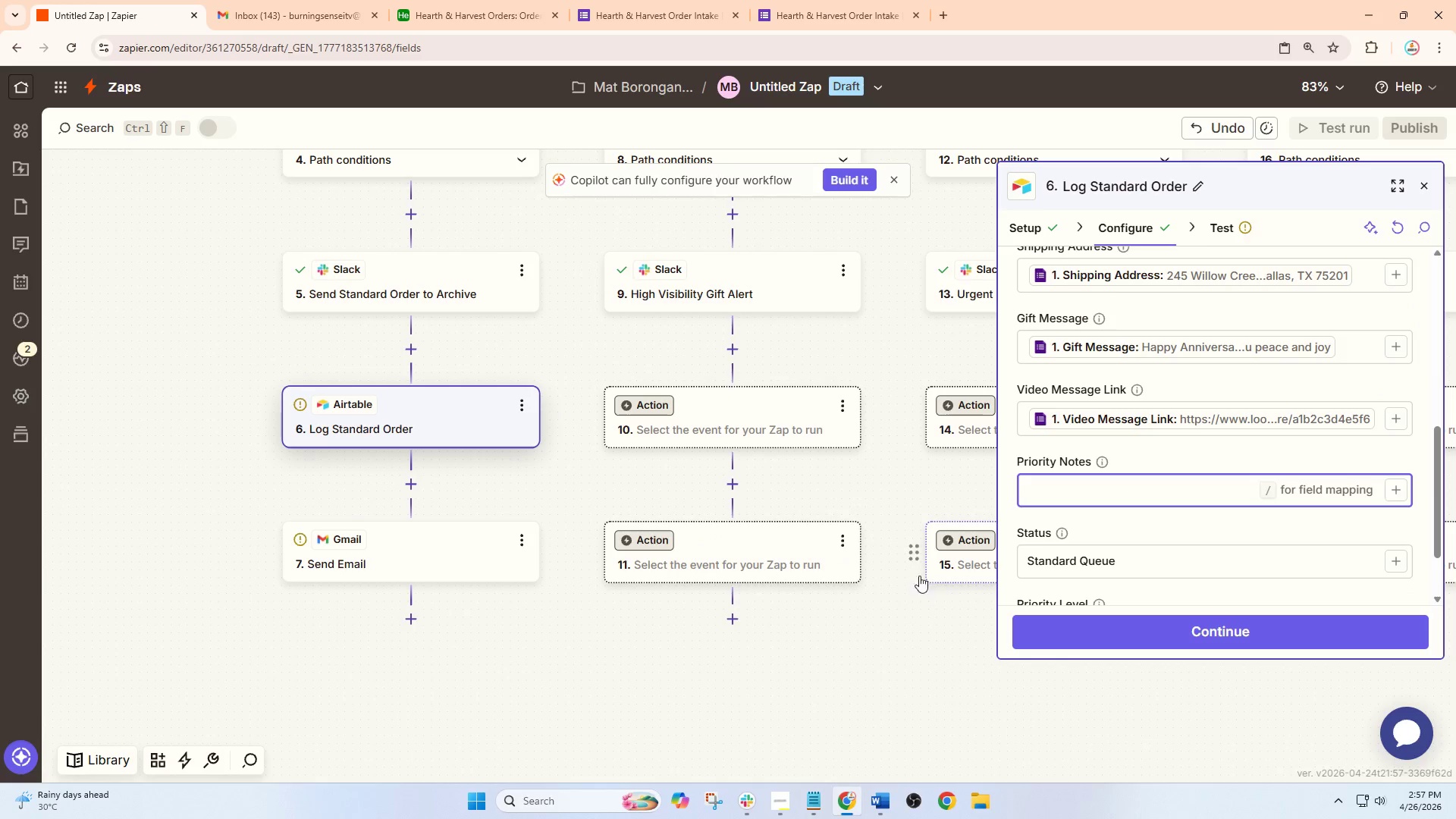 
key(Slash)
 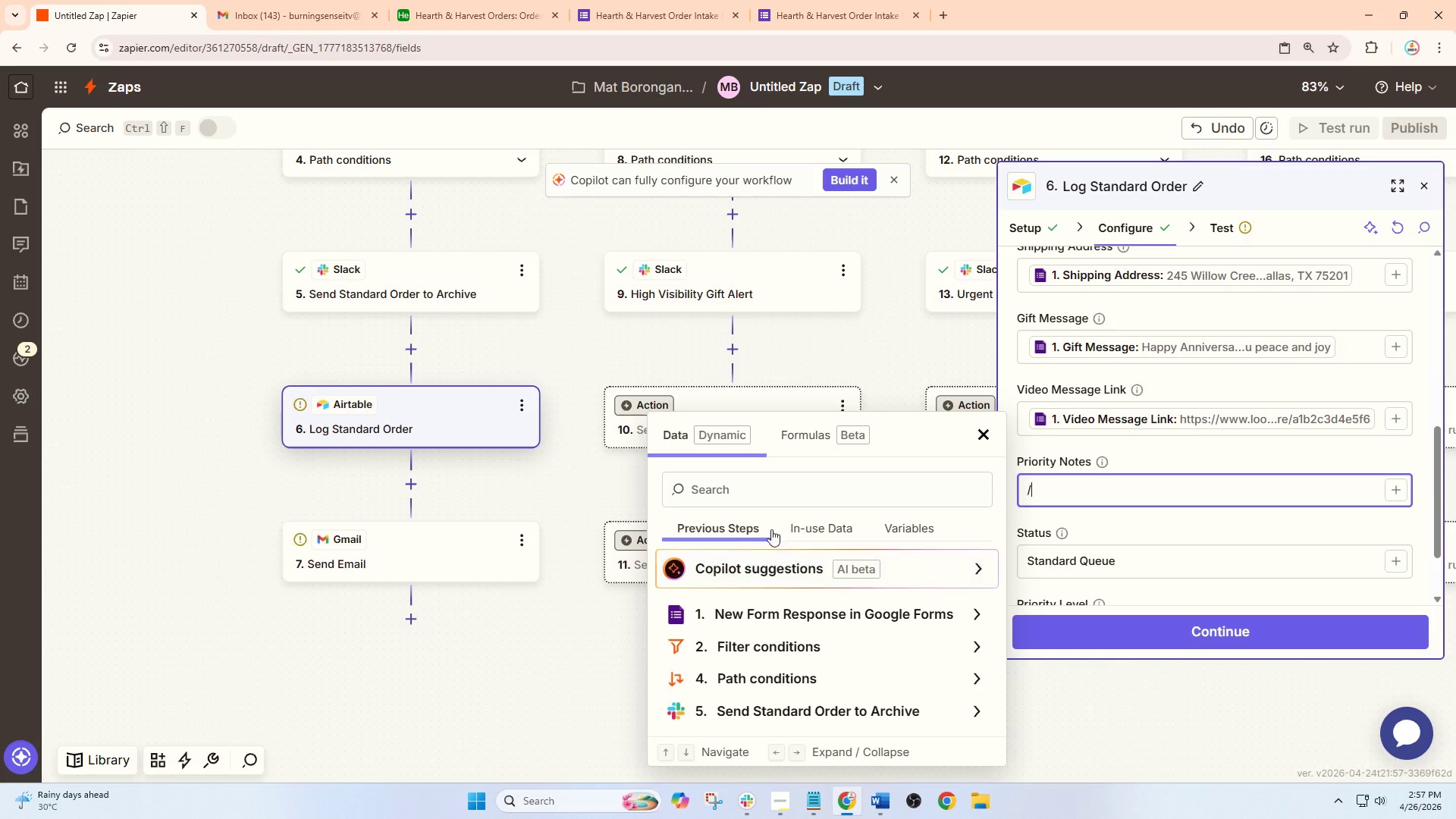 
left_click([764, 504])
 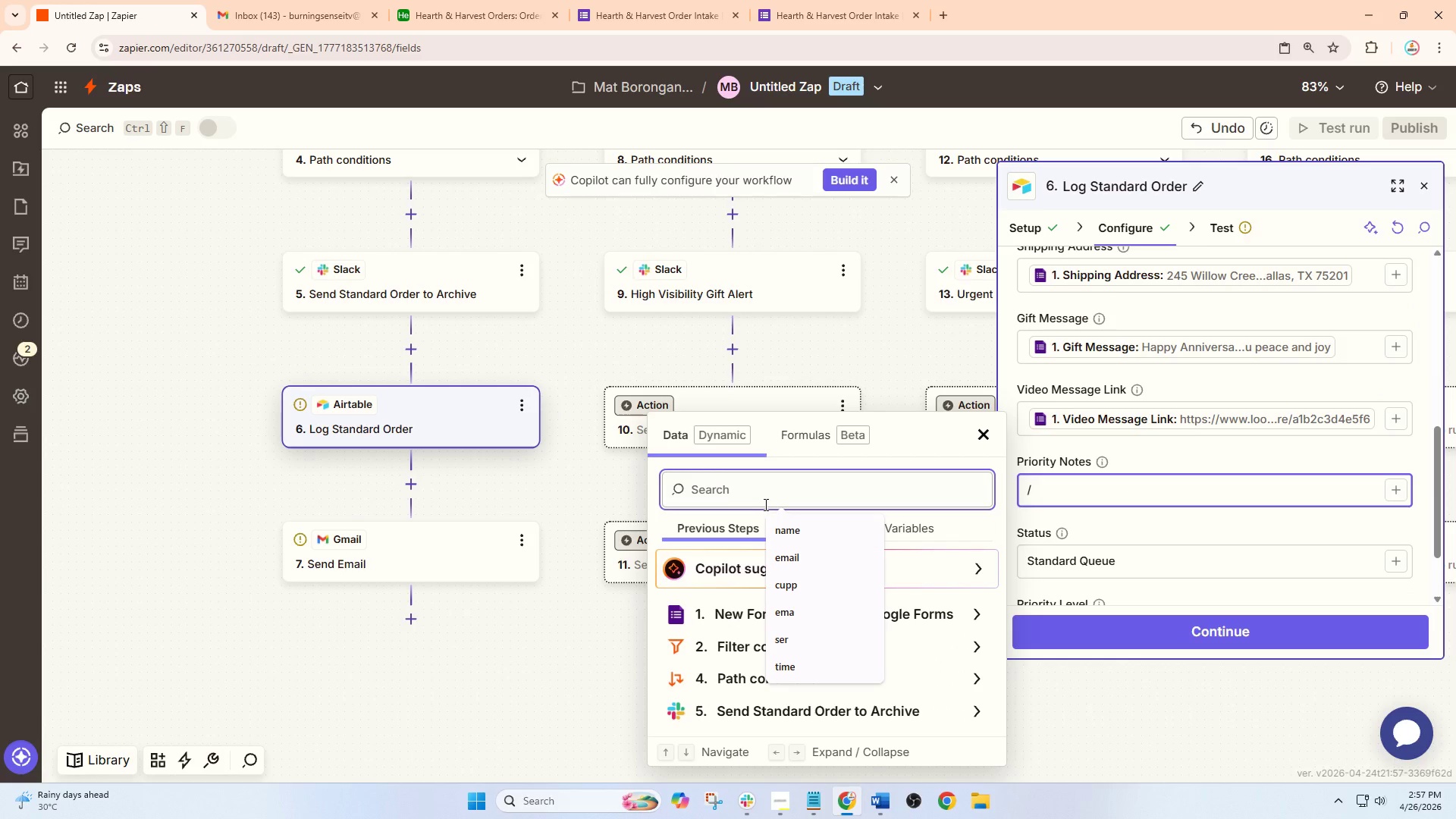 
type(pr)
 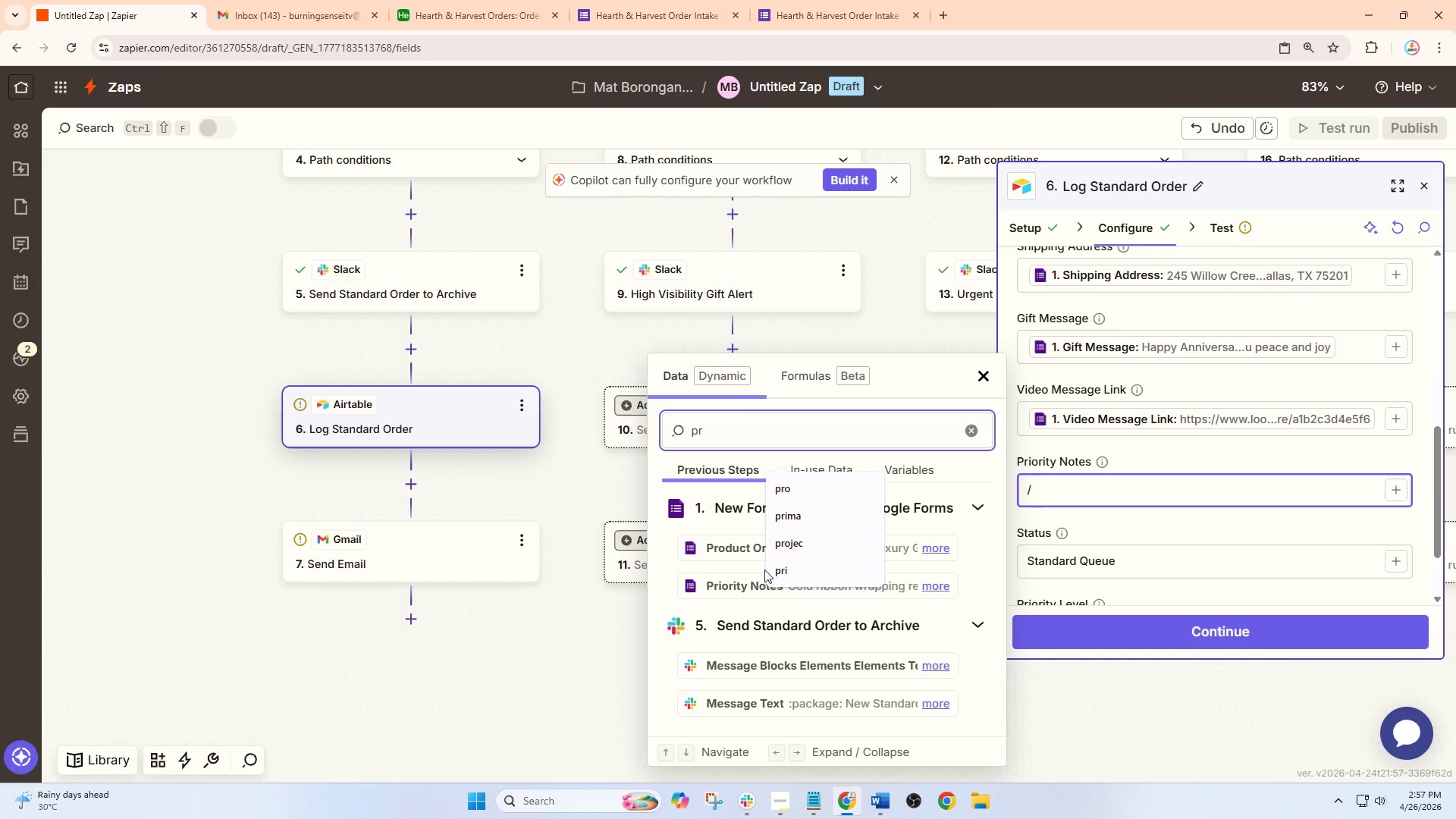 
left_click([739, 588])
 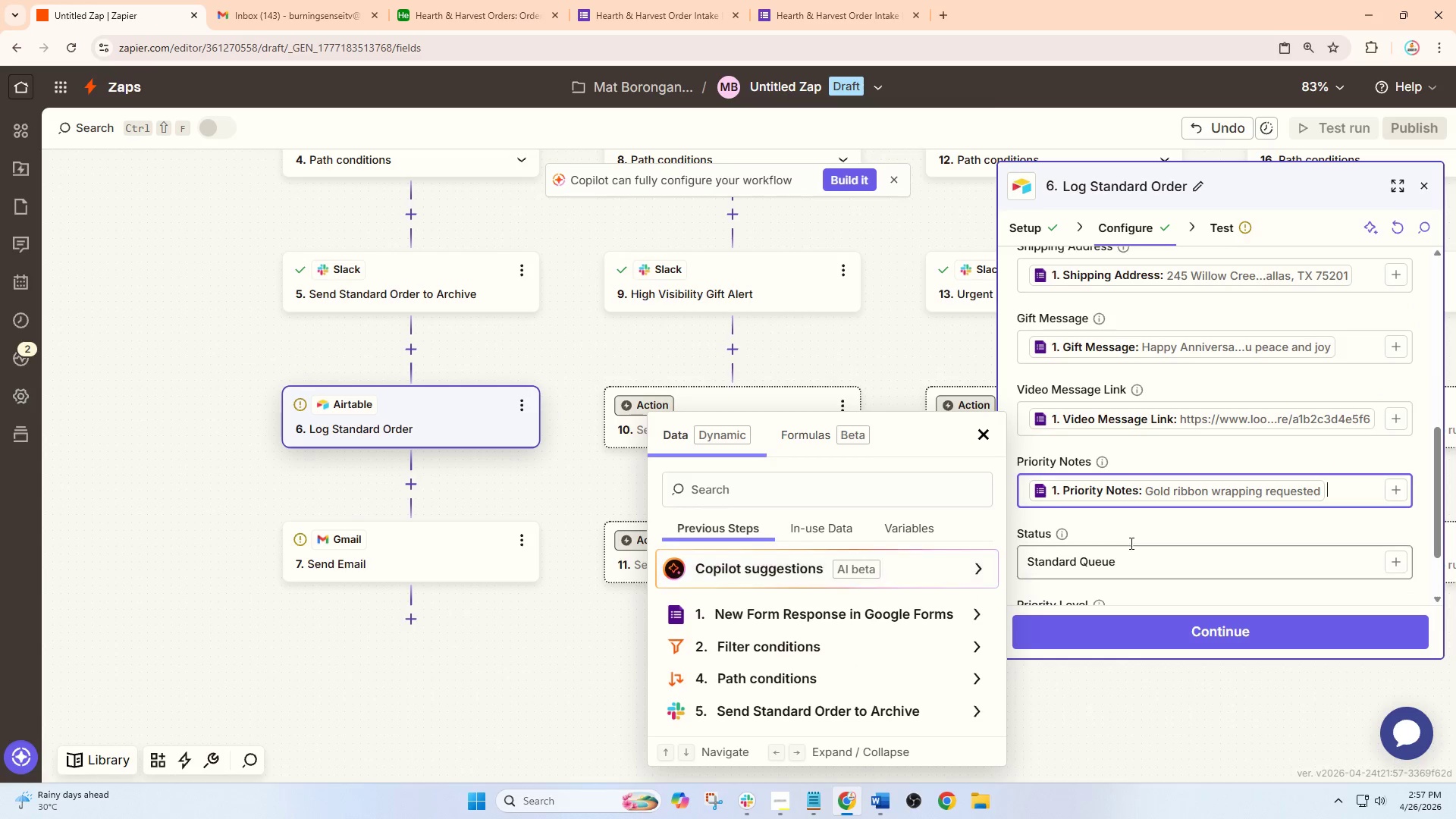 
scroll: coordinate [1145, 525], scroll_direction: down, amount: 2.0
 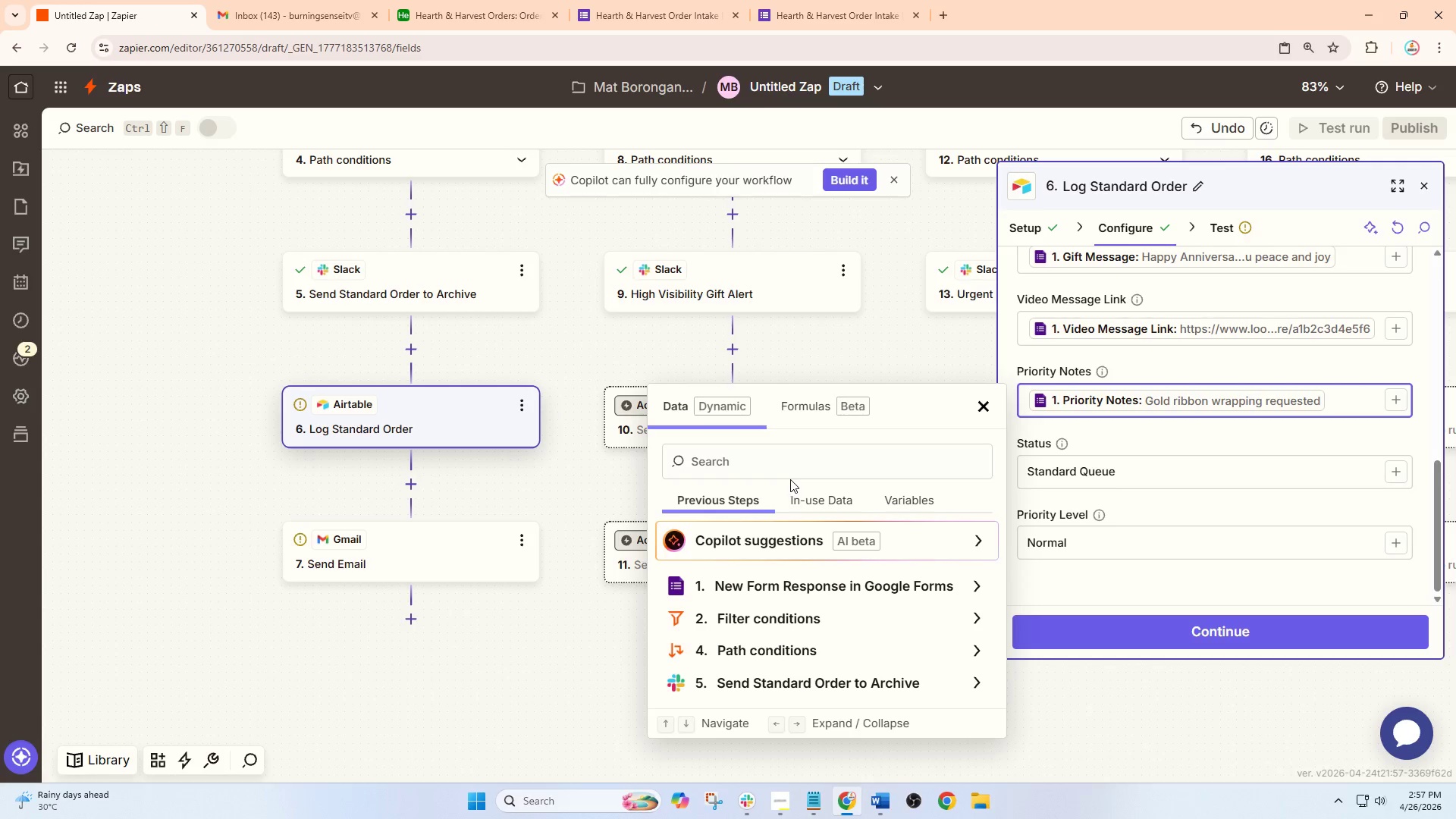 
left_click([785, 581])
 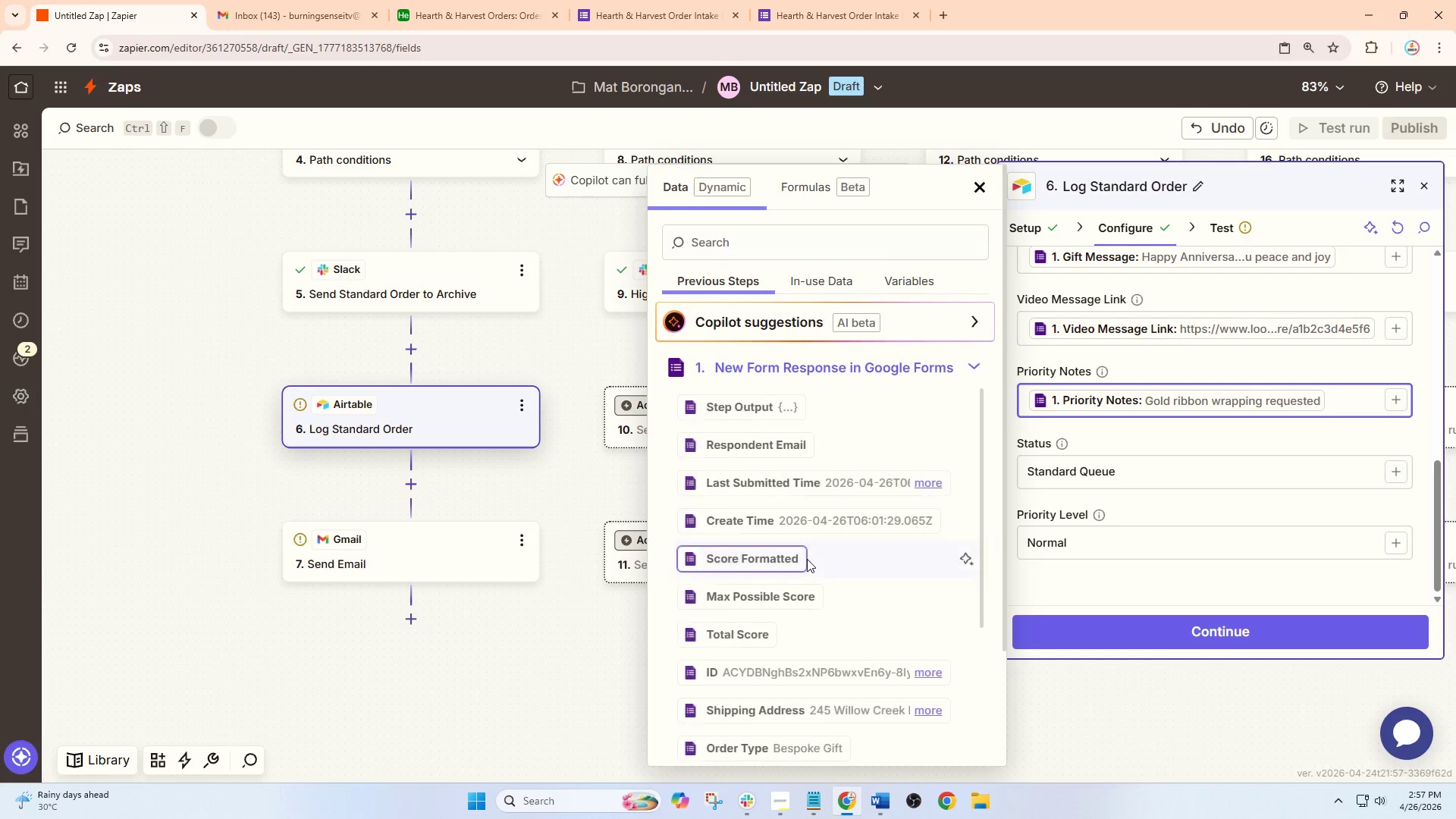 
scroll: coordinate [811, 617], scroll_direction: down, amount: 6.0
 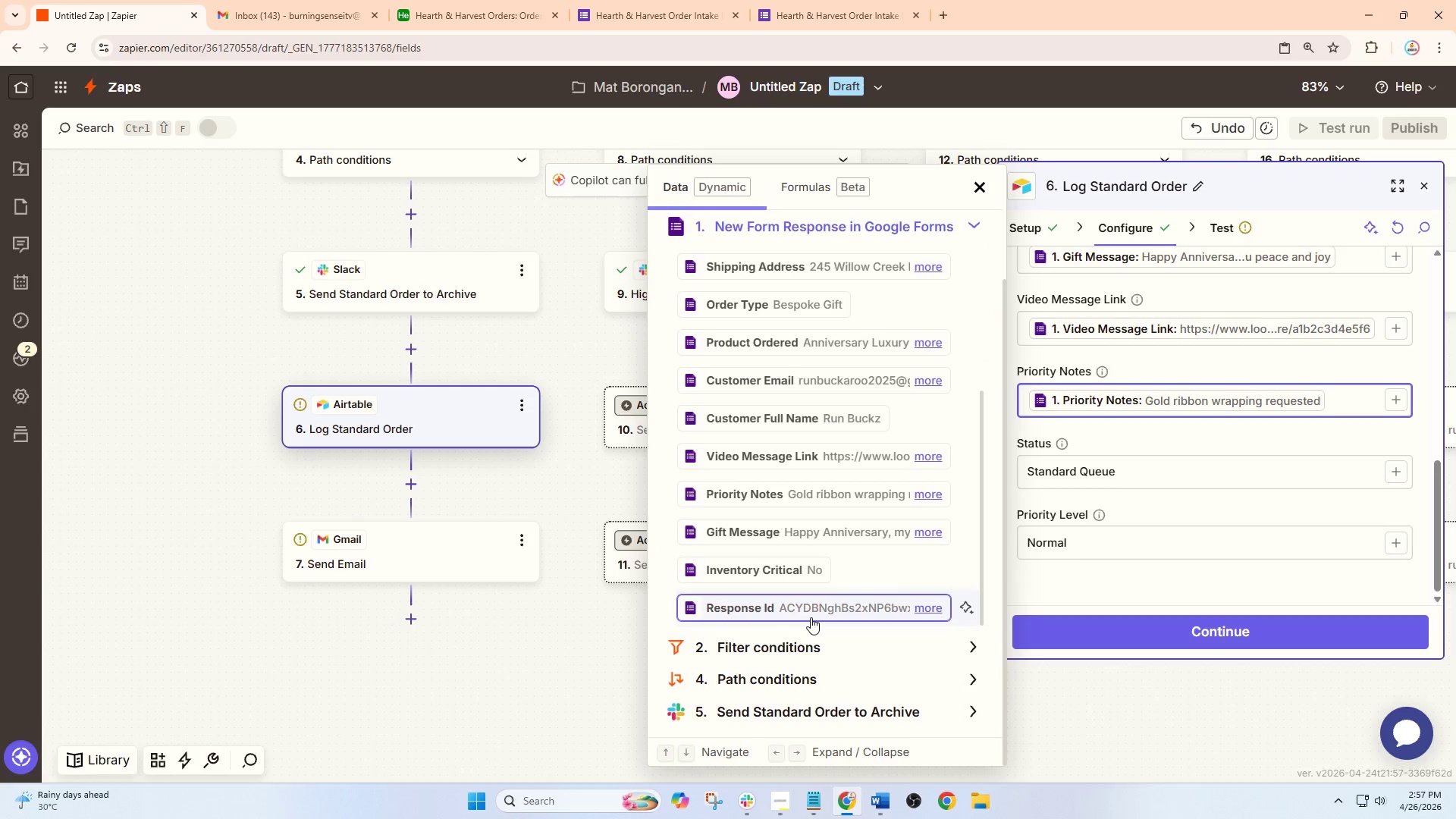 
scroll: coordinate [829, 544], scroll_direction: up, amount: 4.0
 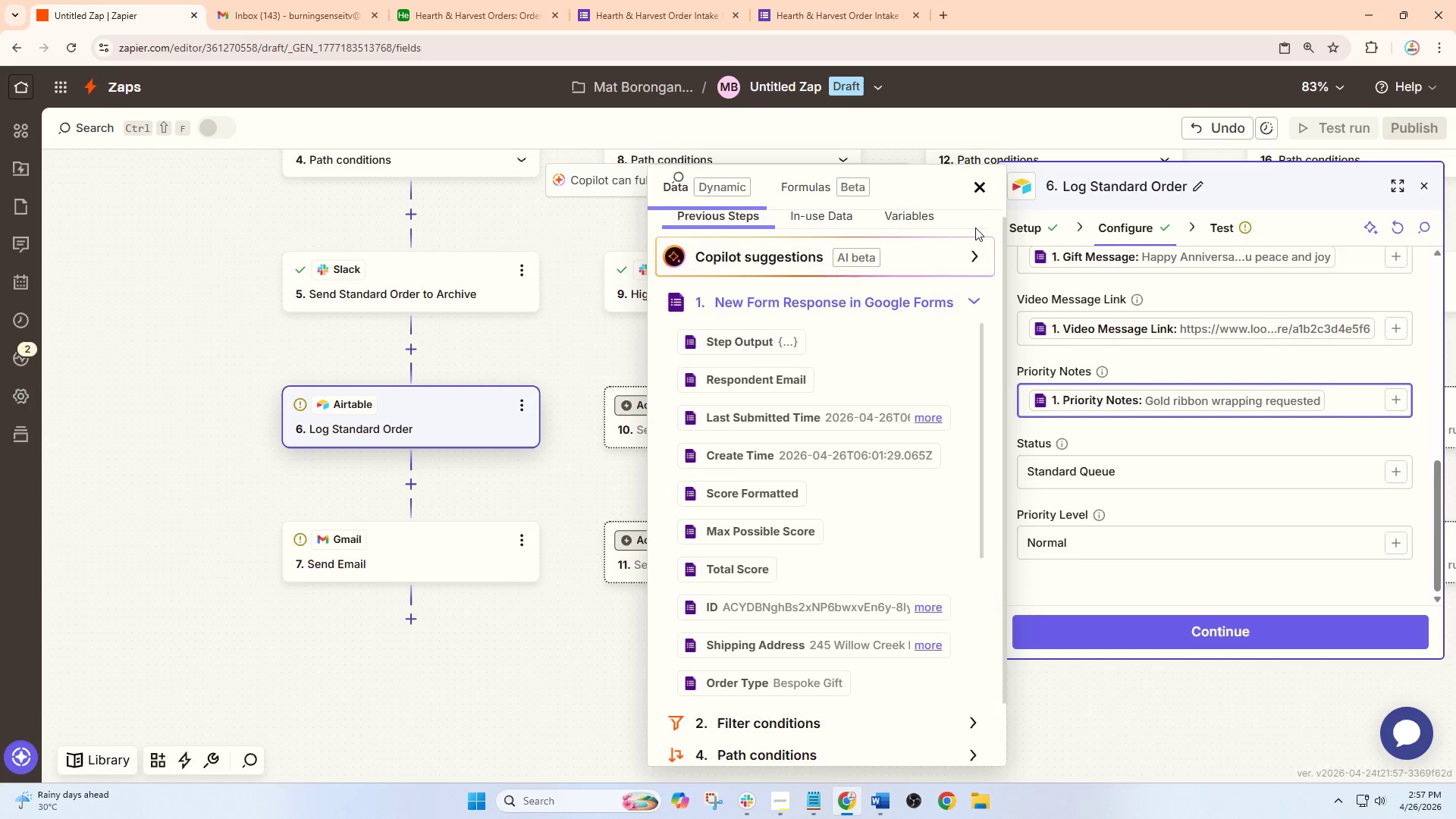 
left_click([981, 184])
 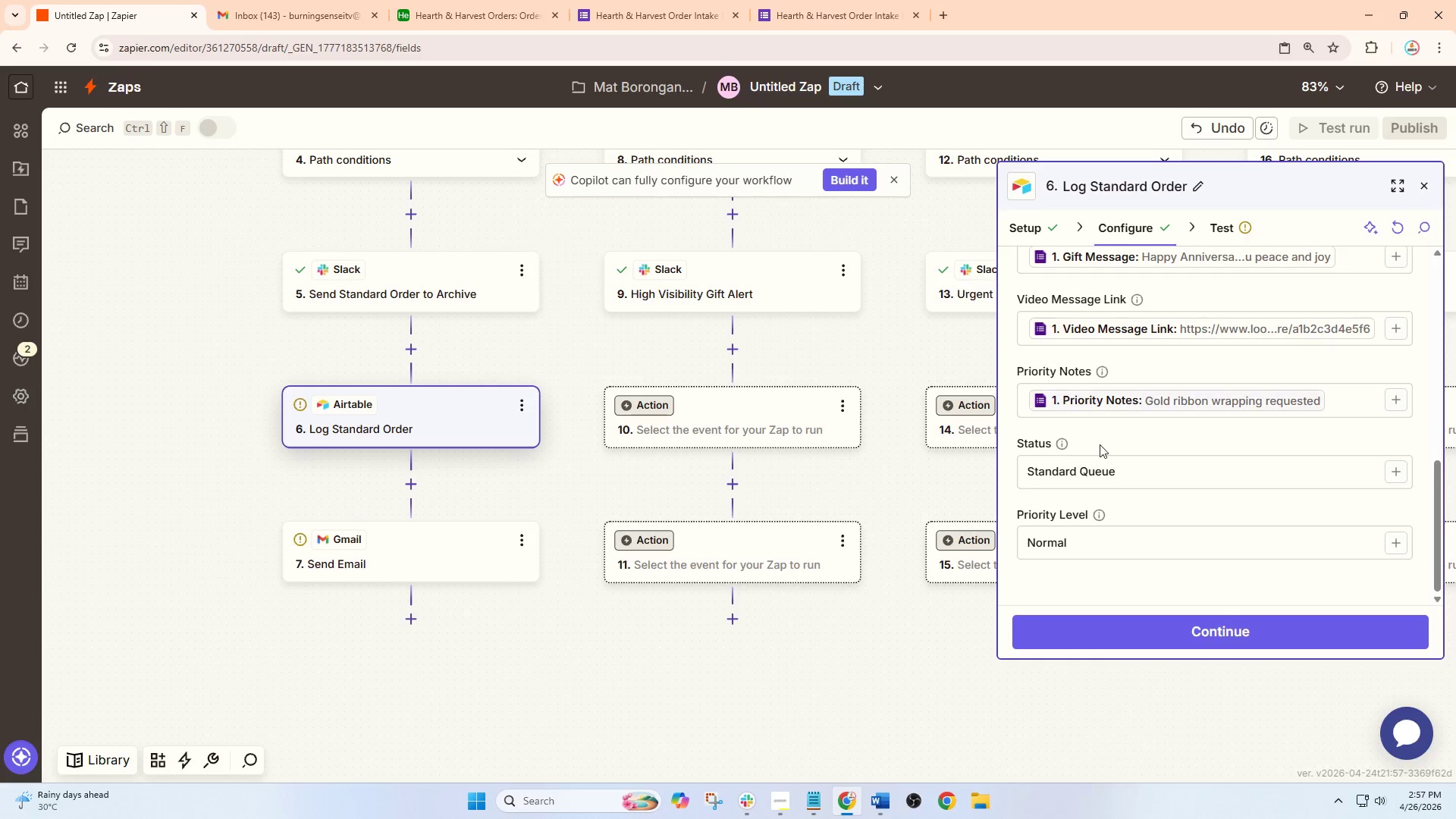 
scroll: coordinate [1150, 564], scroll_direction: down, amount: 4.0
 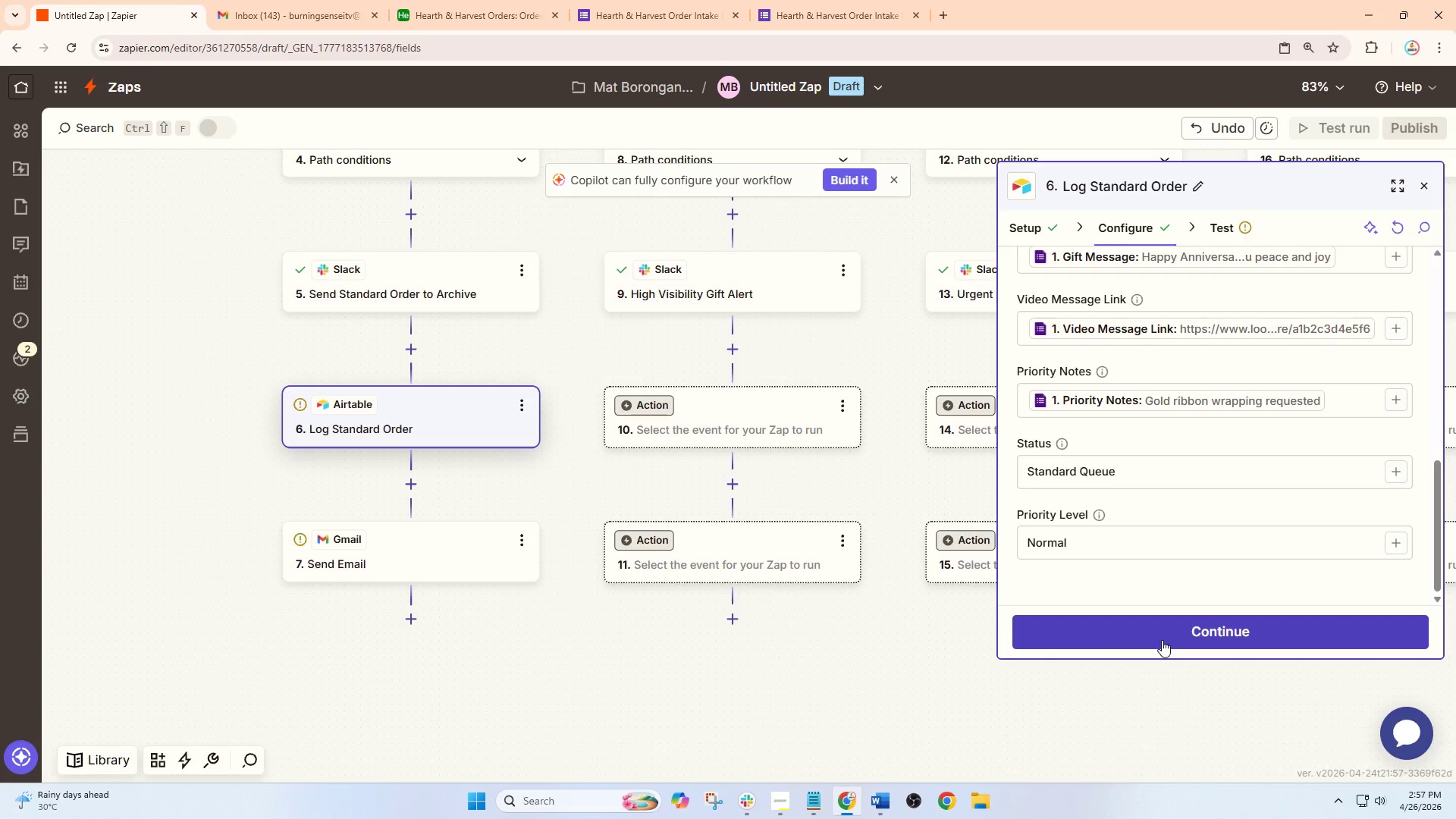 
left_click([1171, 628])
 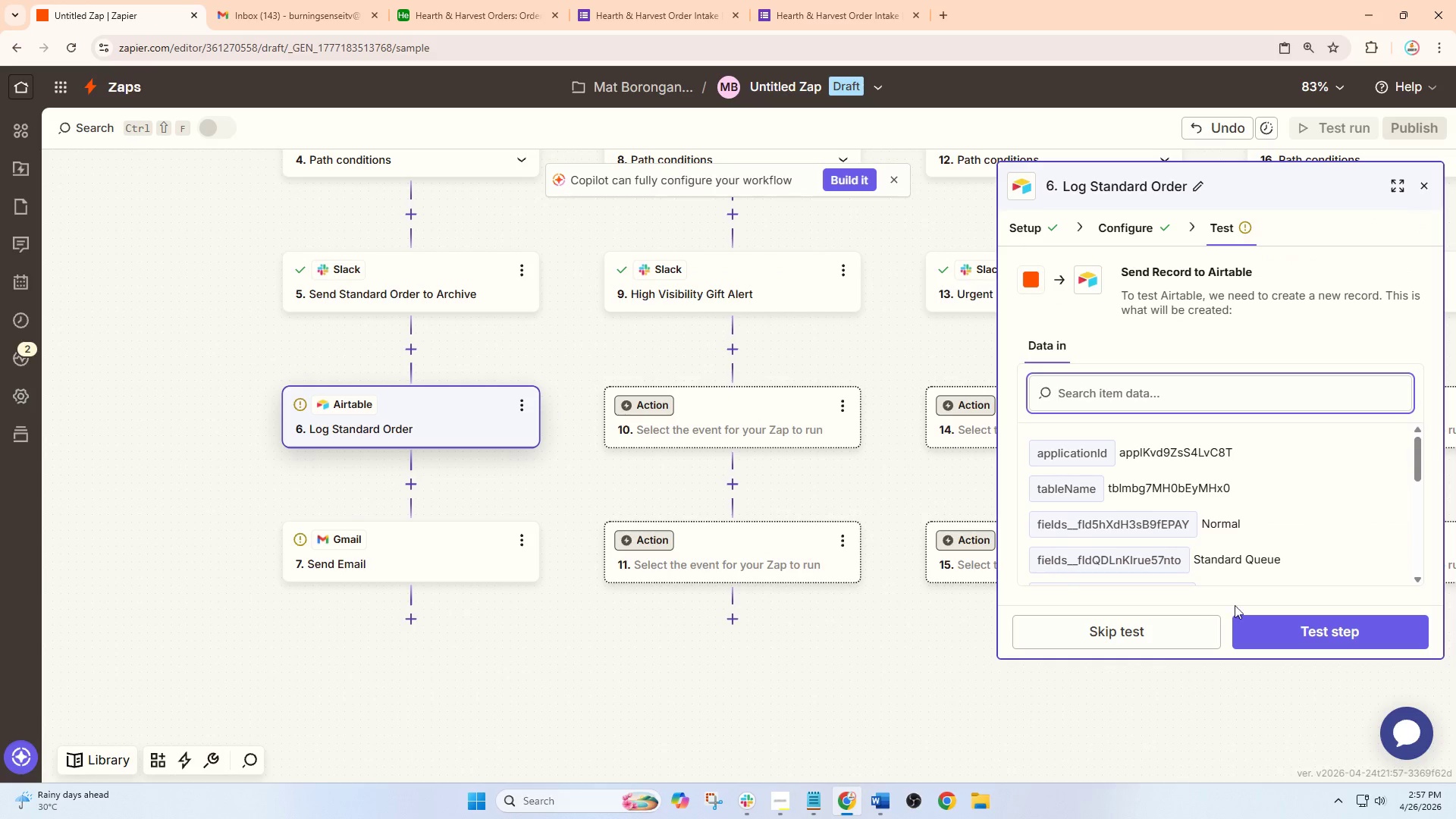 
left_click([1307, 631])
 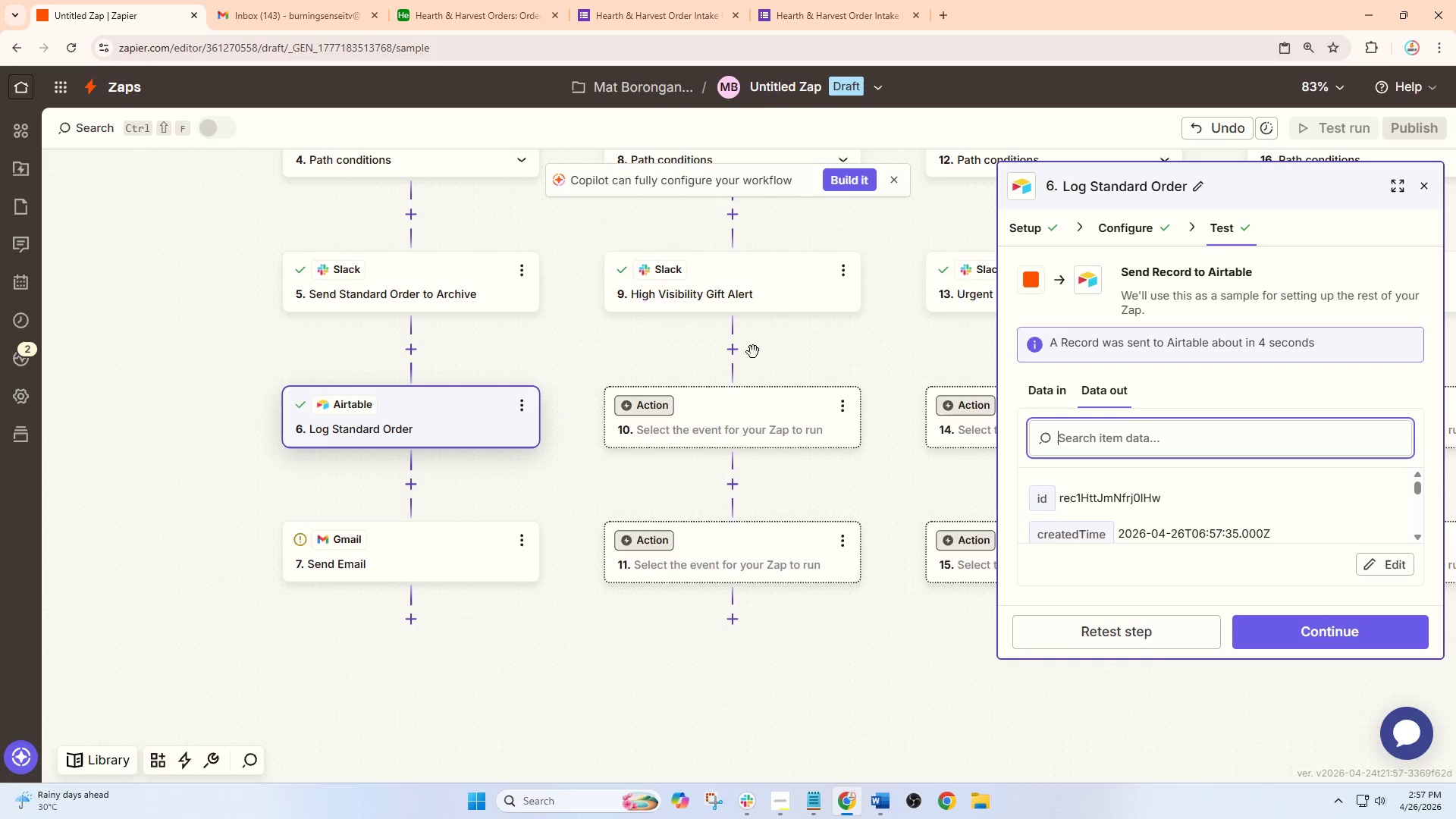 
double_click([642, 0])
 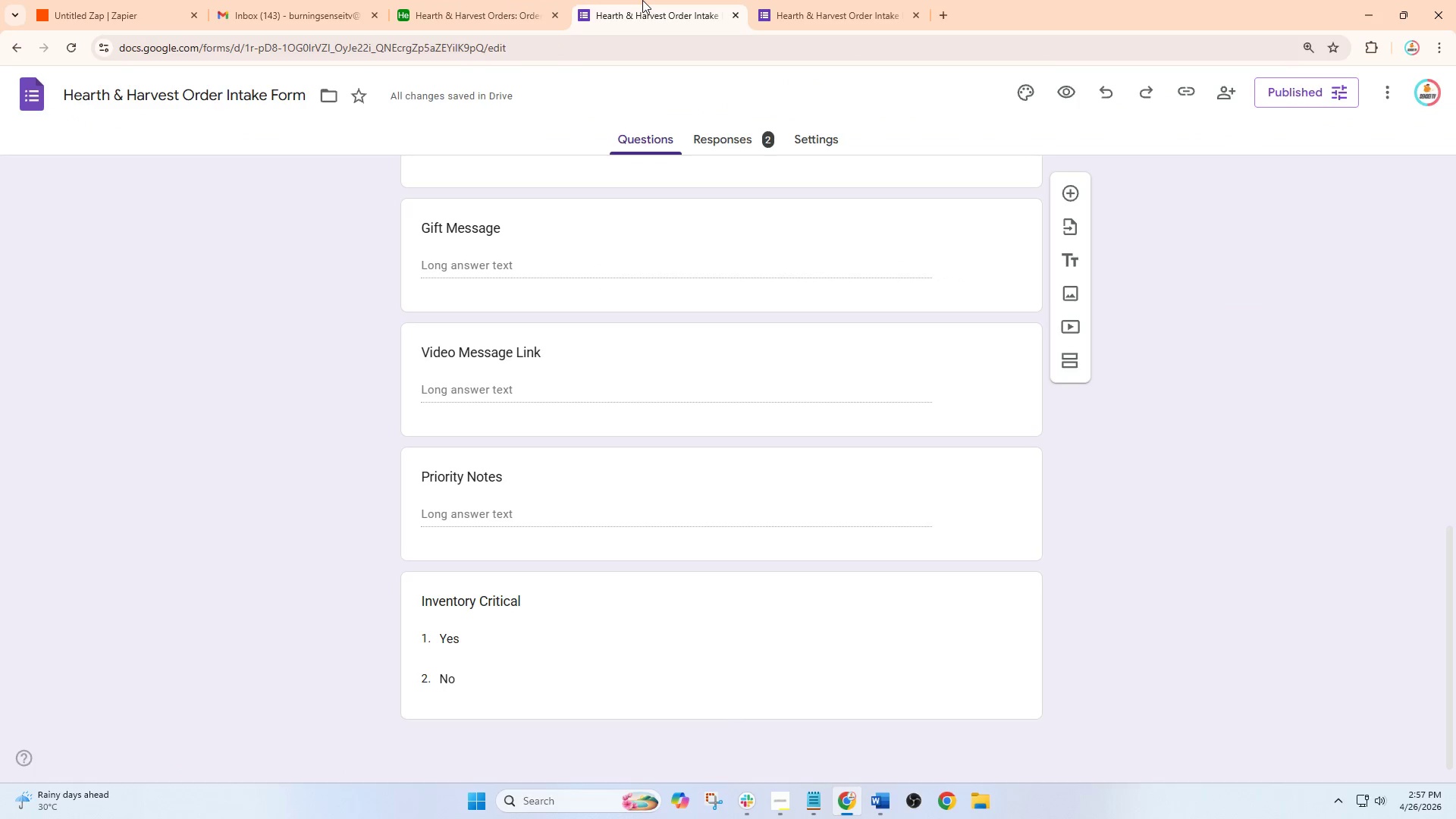 
triple_click([528, 0])
 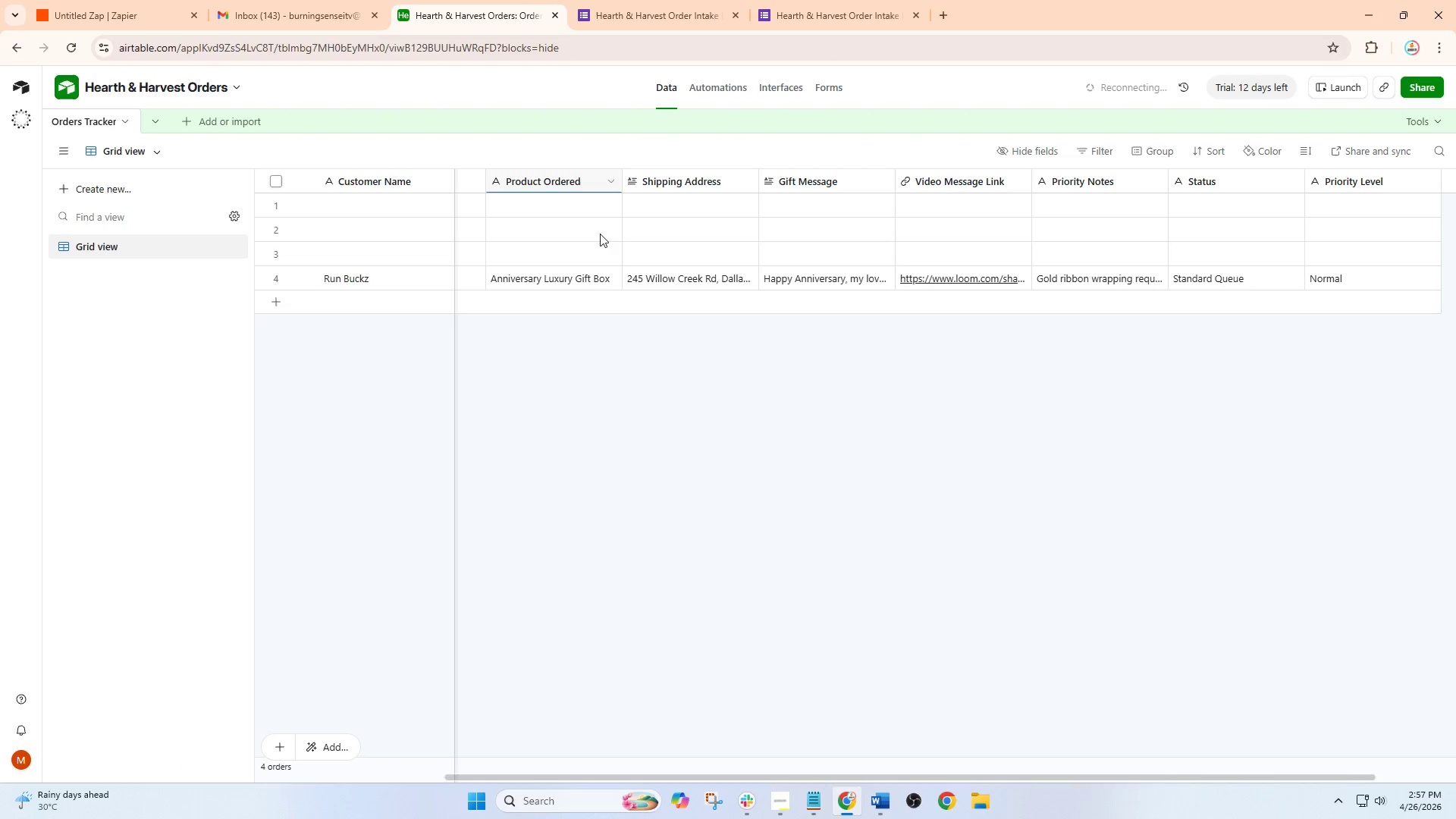 
scroll: coordinate [622, 268], scroll_direction: up, amount: 3.0
 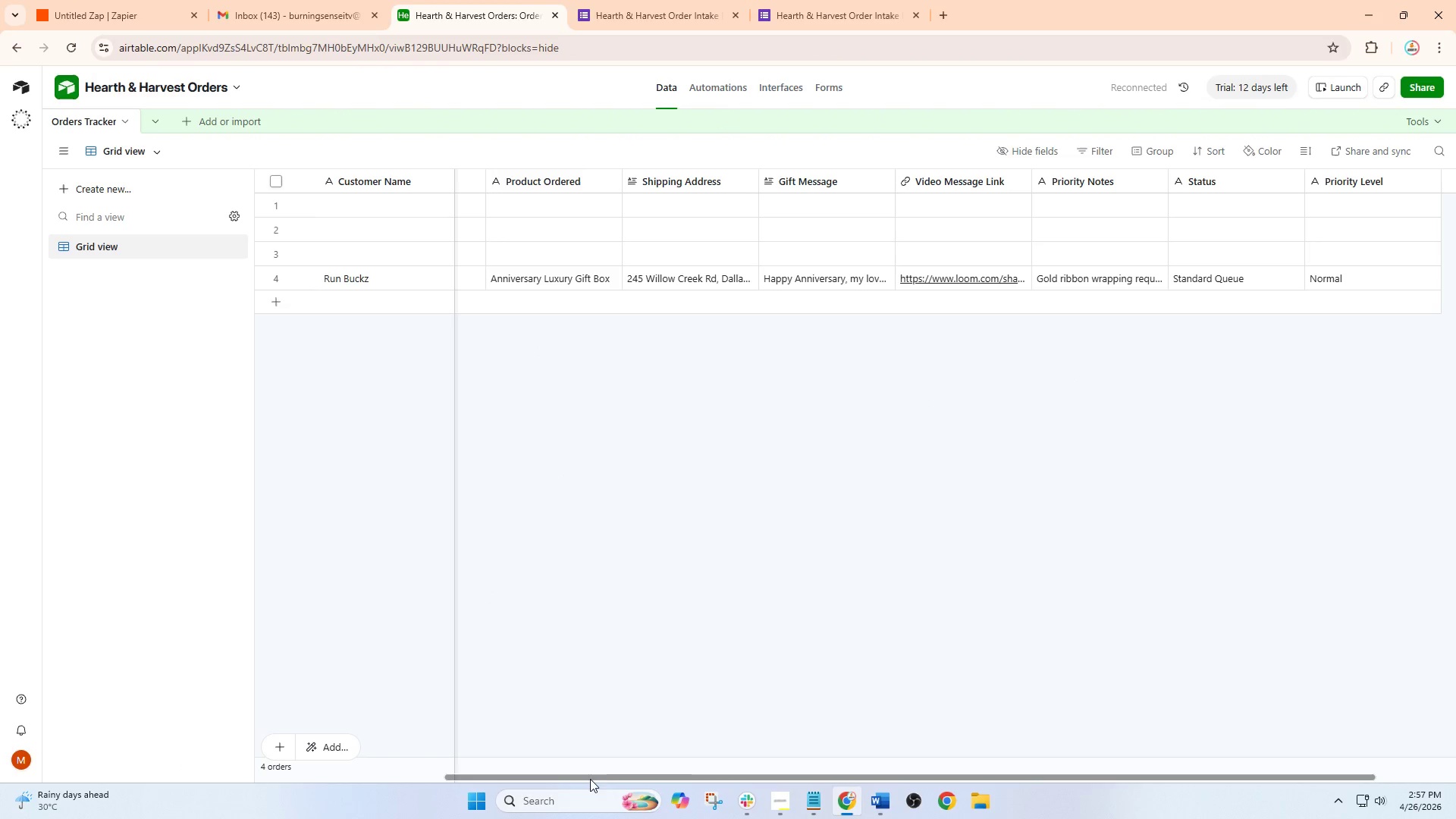 
left_click_drag(start_coordinate=[601, 776], to_coordinate=[341, 755])
 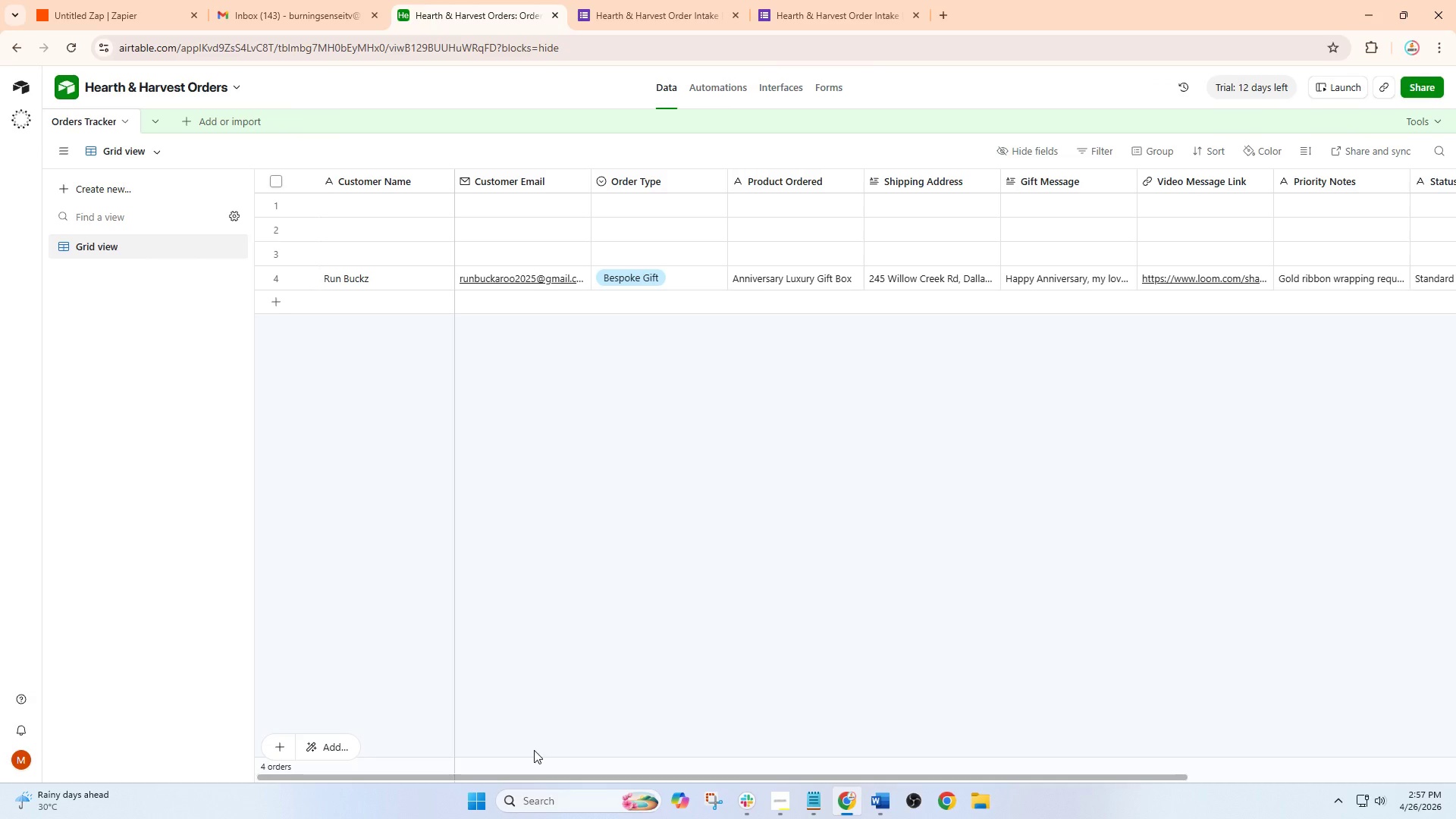 
left_click_drag(start_coordinate=[532, 774], to_coordinate=[237, 729])
 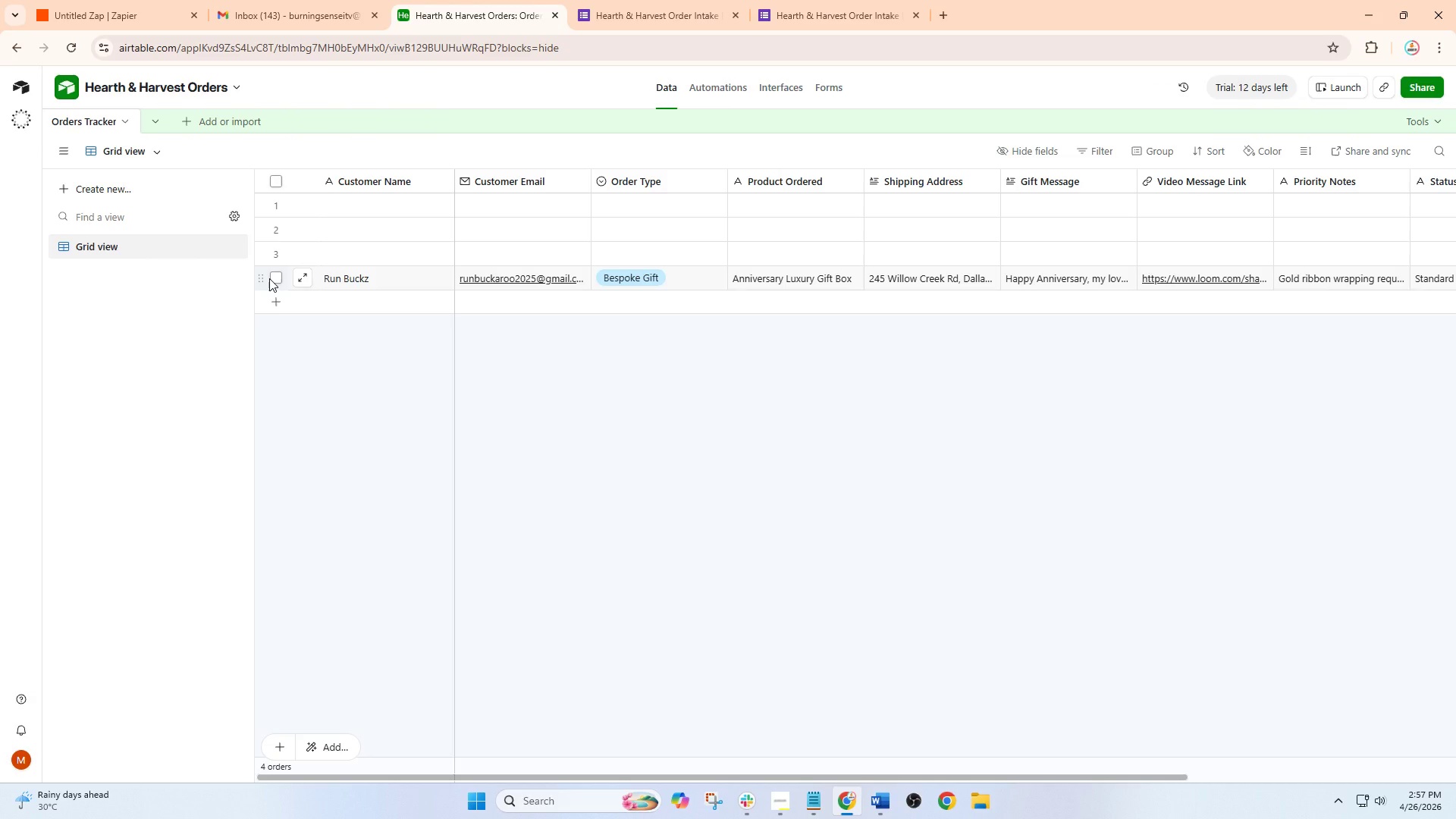 
right_click([269, 278])
 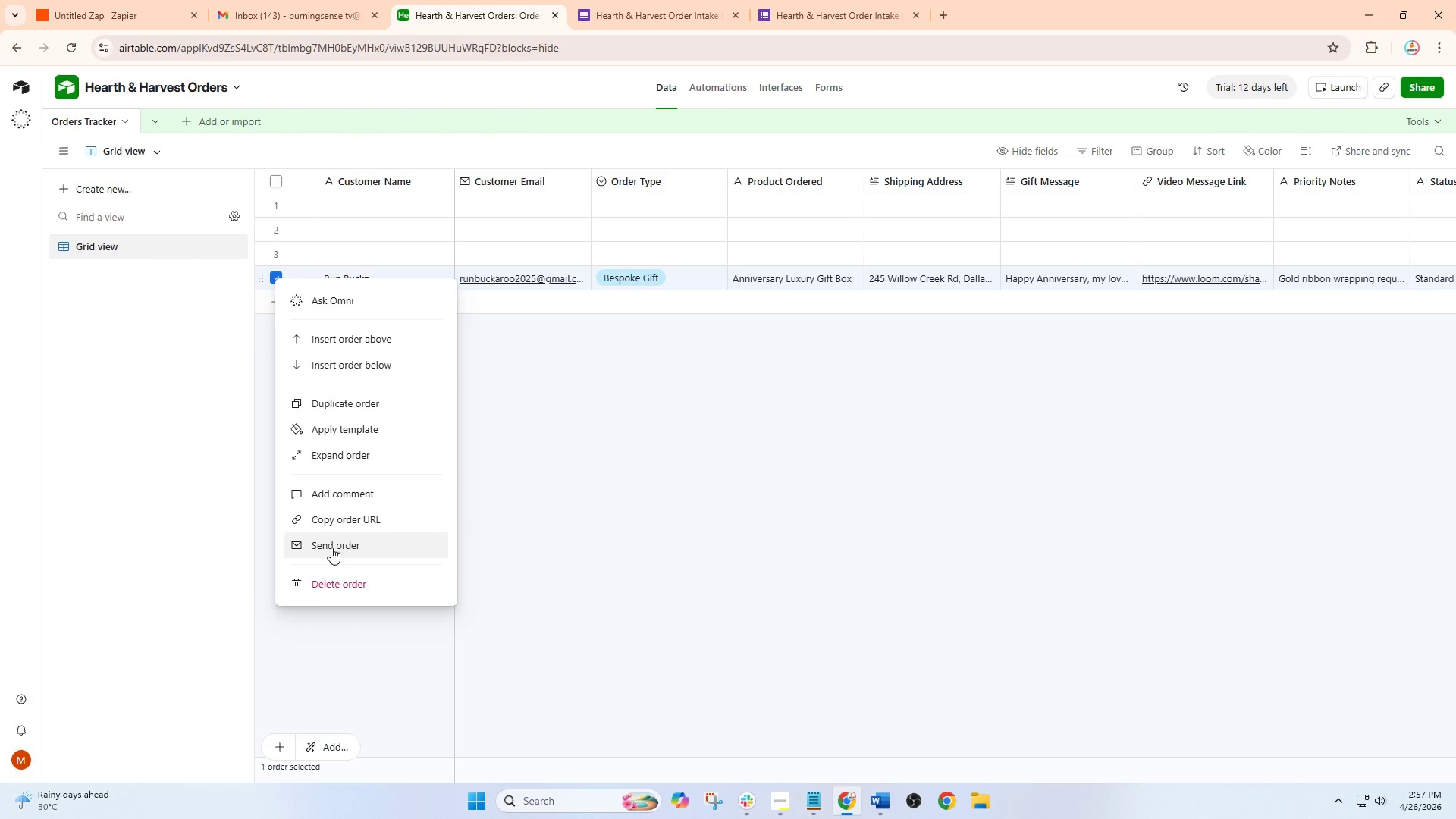 
left_click([336, 581])
 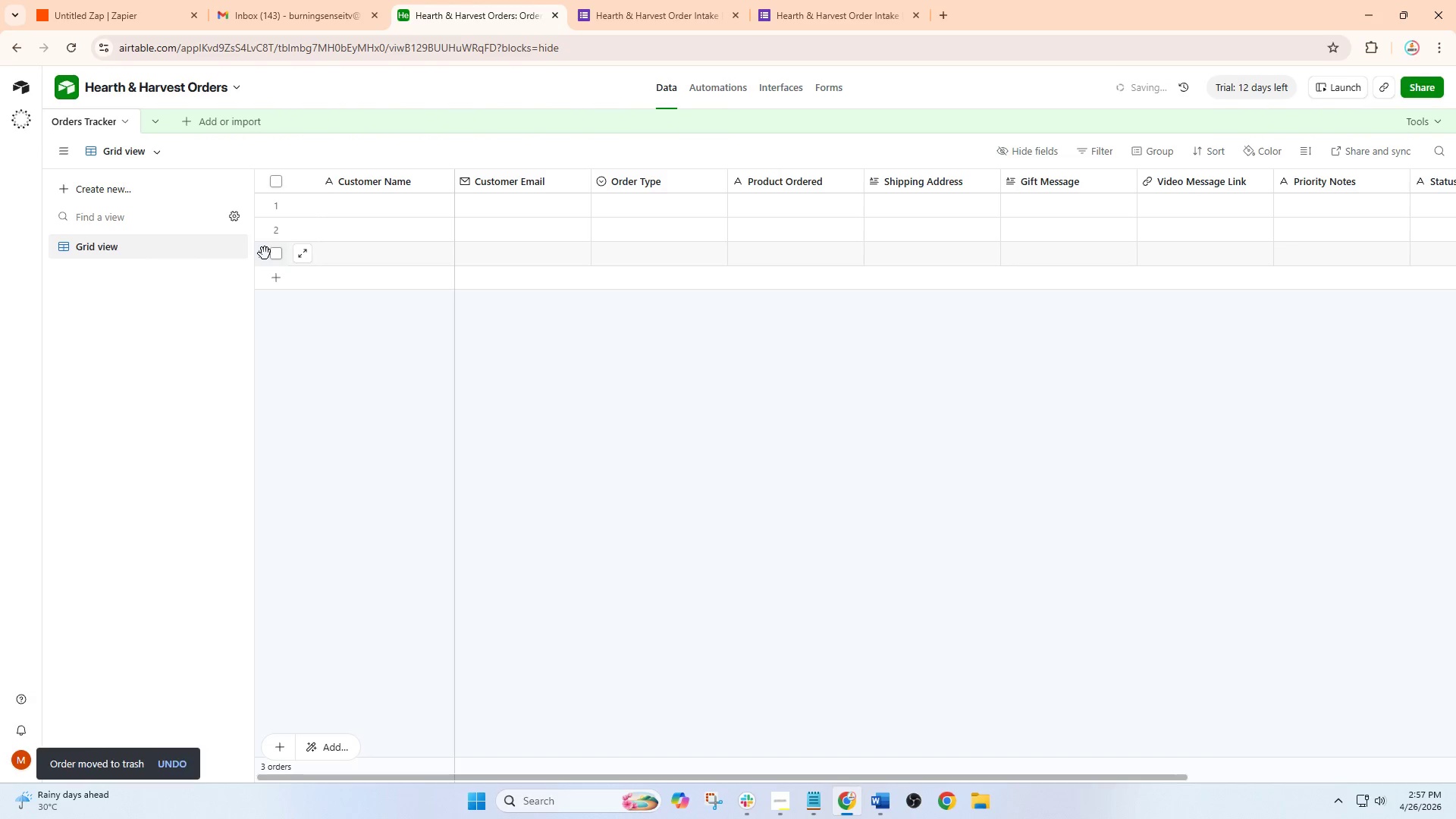 
right_click([262, 253])
 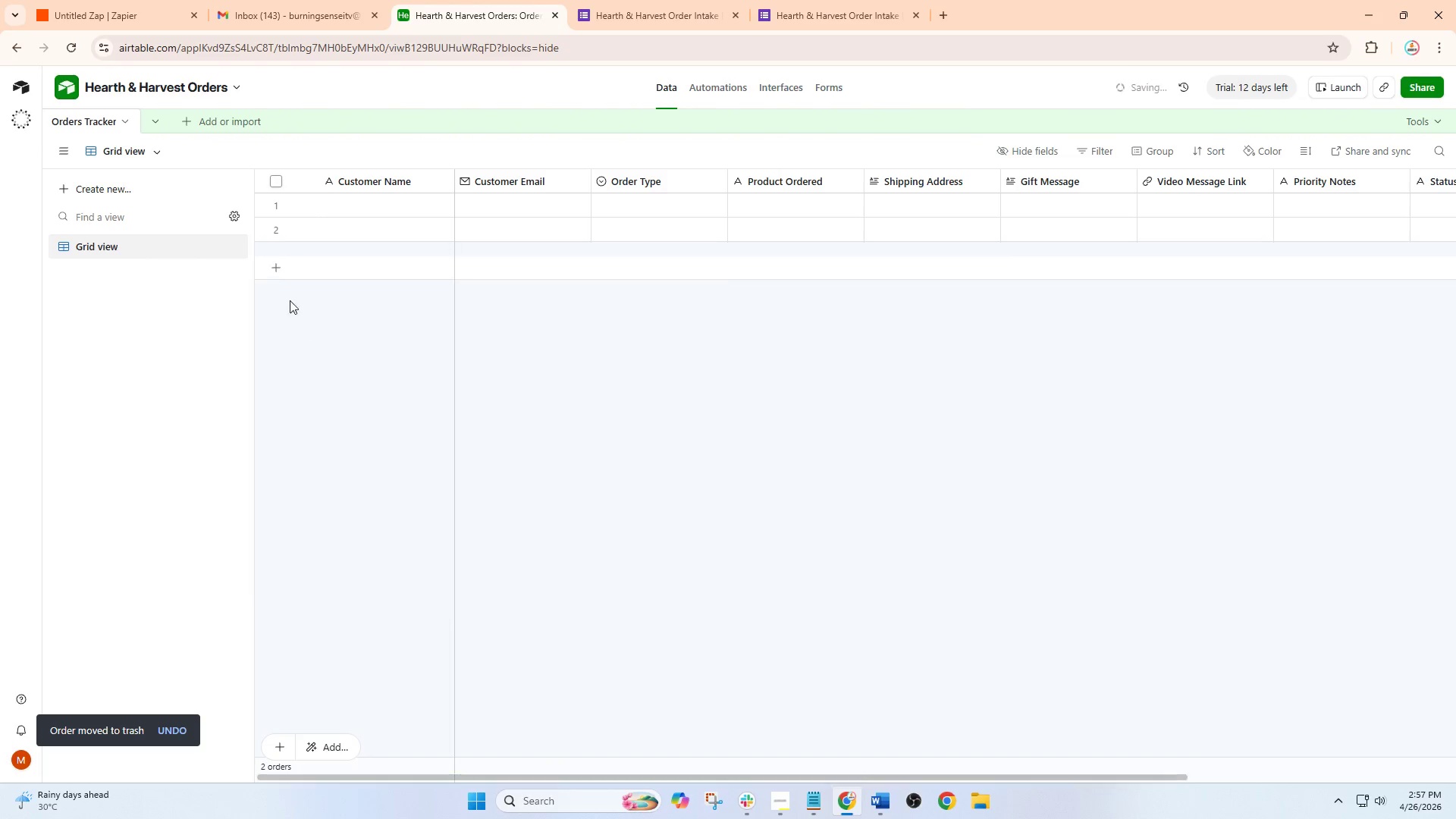 
right_click([264, 230])
 